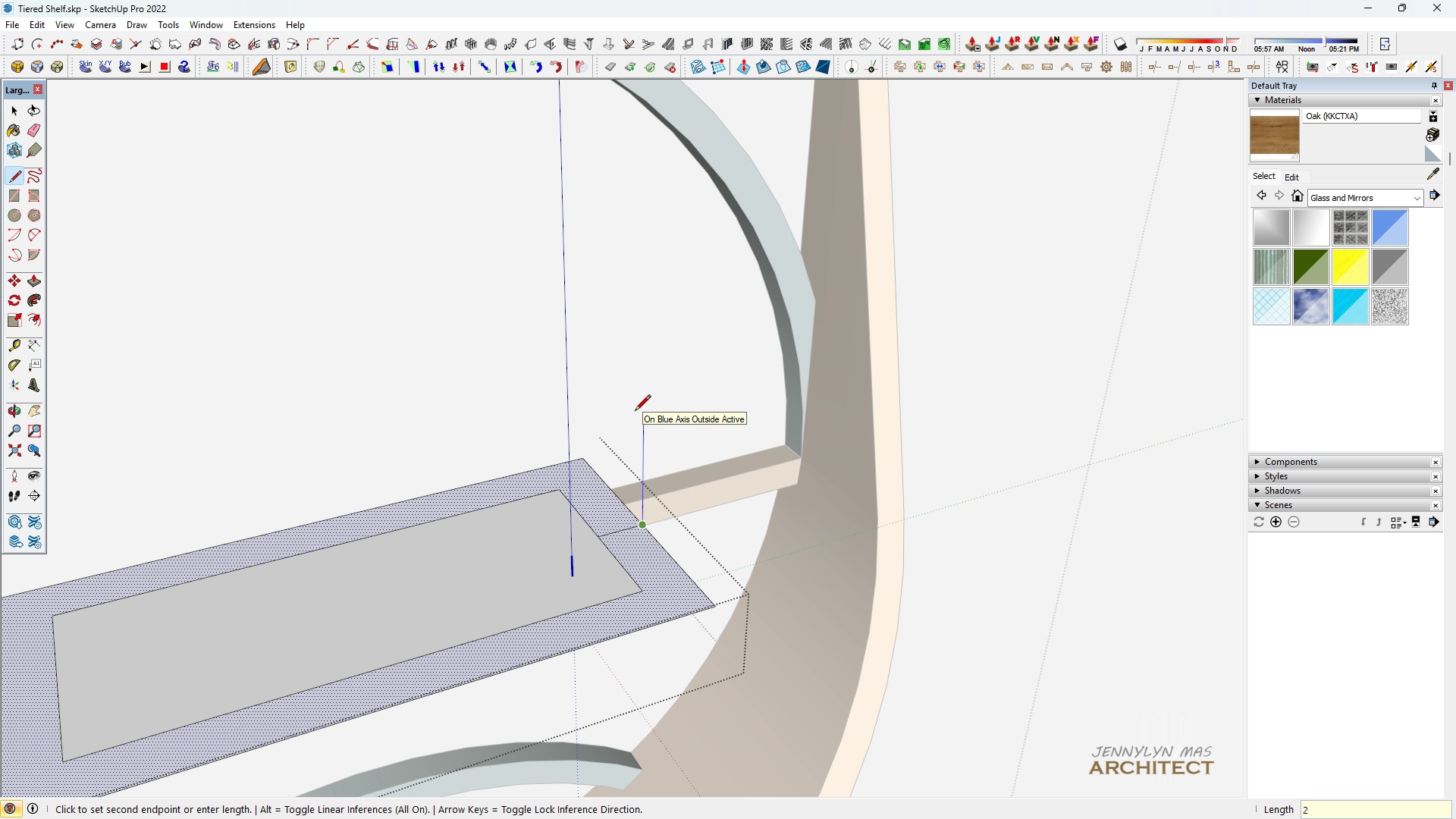 
type(200)
 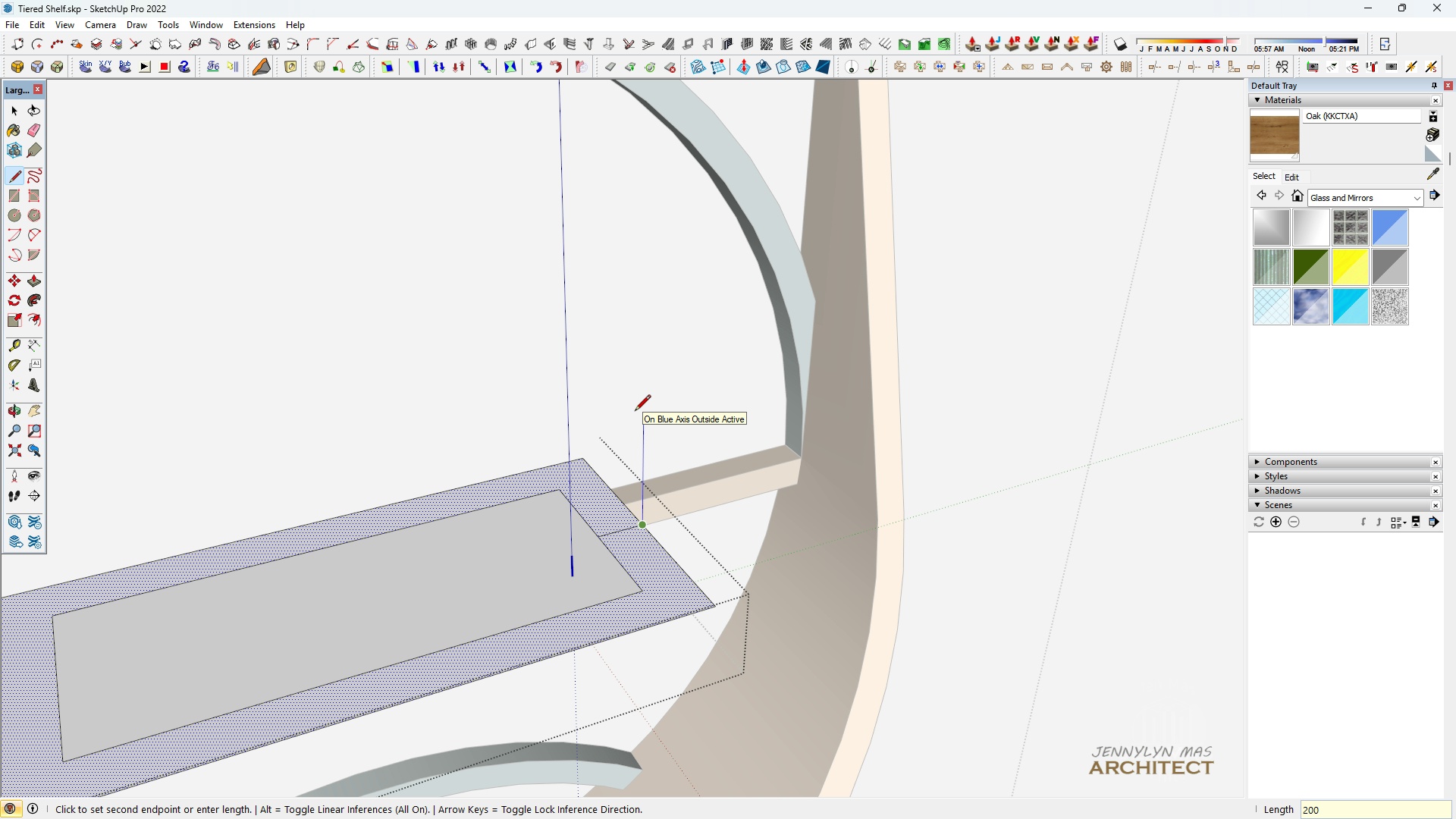 
key(Enter)
 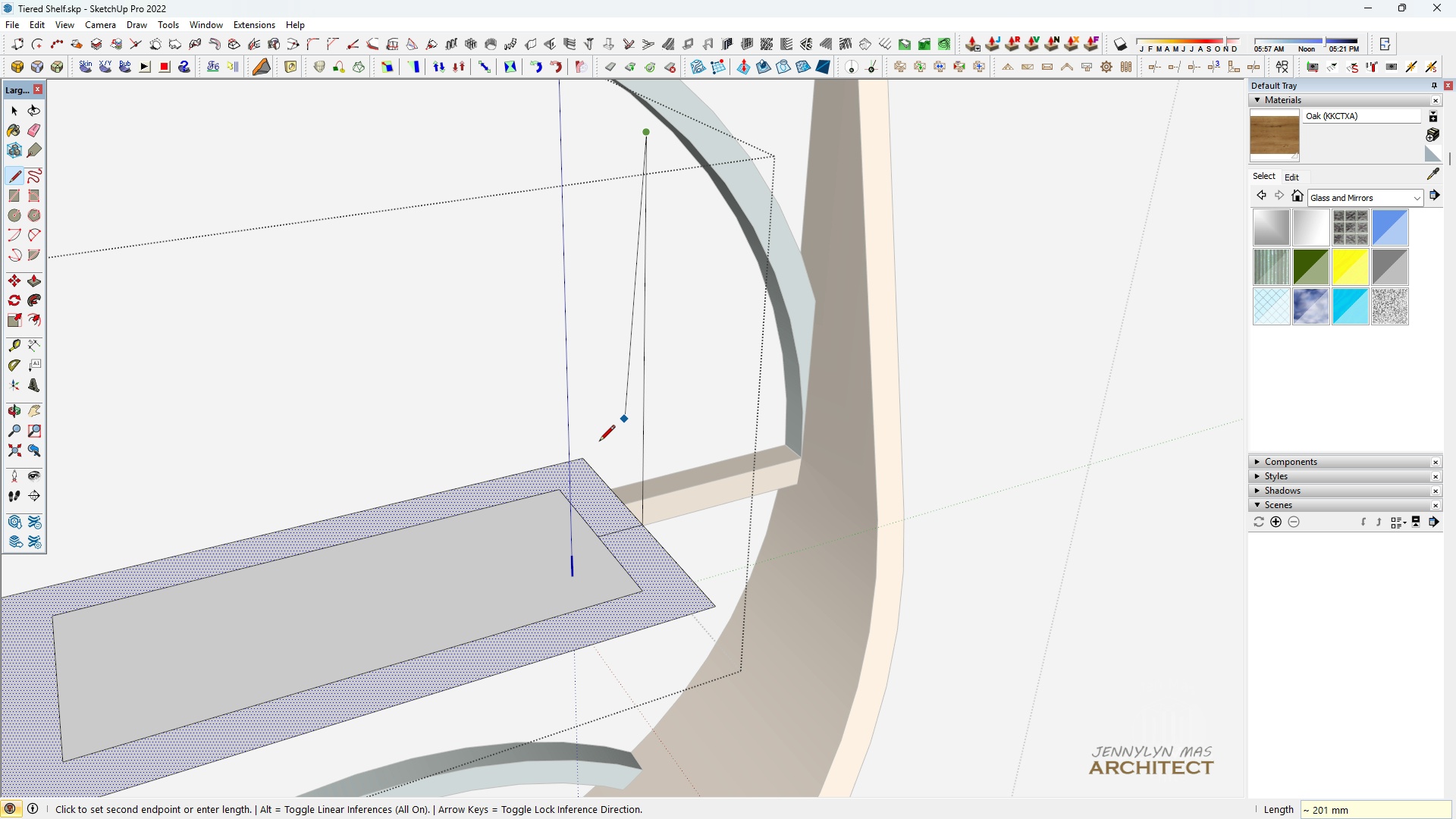 
scroll: coordinate [567, 486], scroll_direction: down, amount: 9.0
 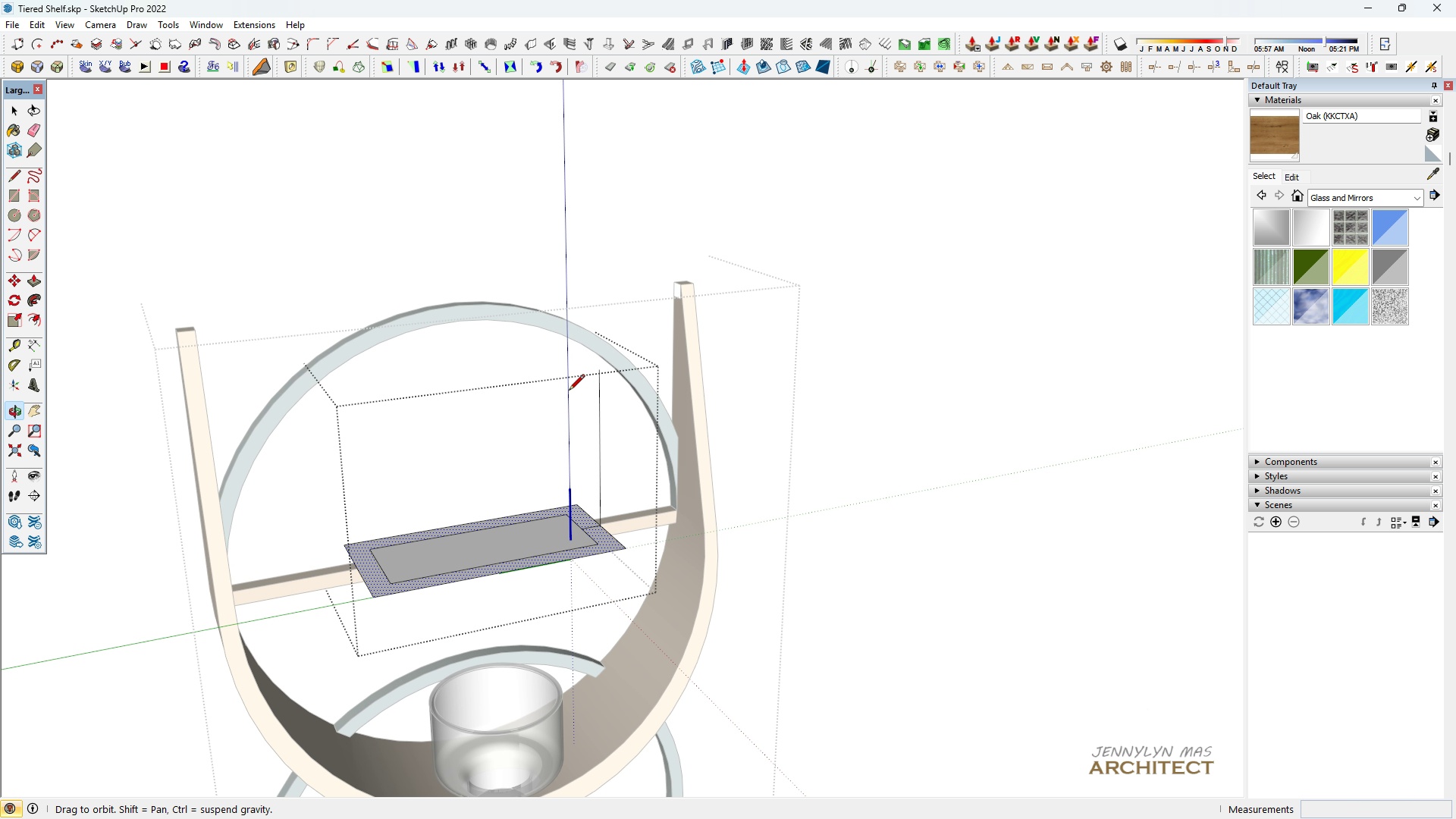 
scroll: coordinate [593, 553], scroll_direction: up, amount: 4.0
 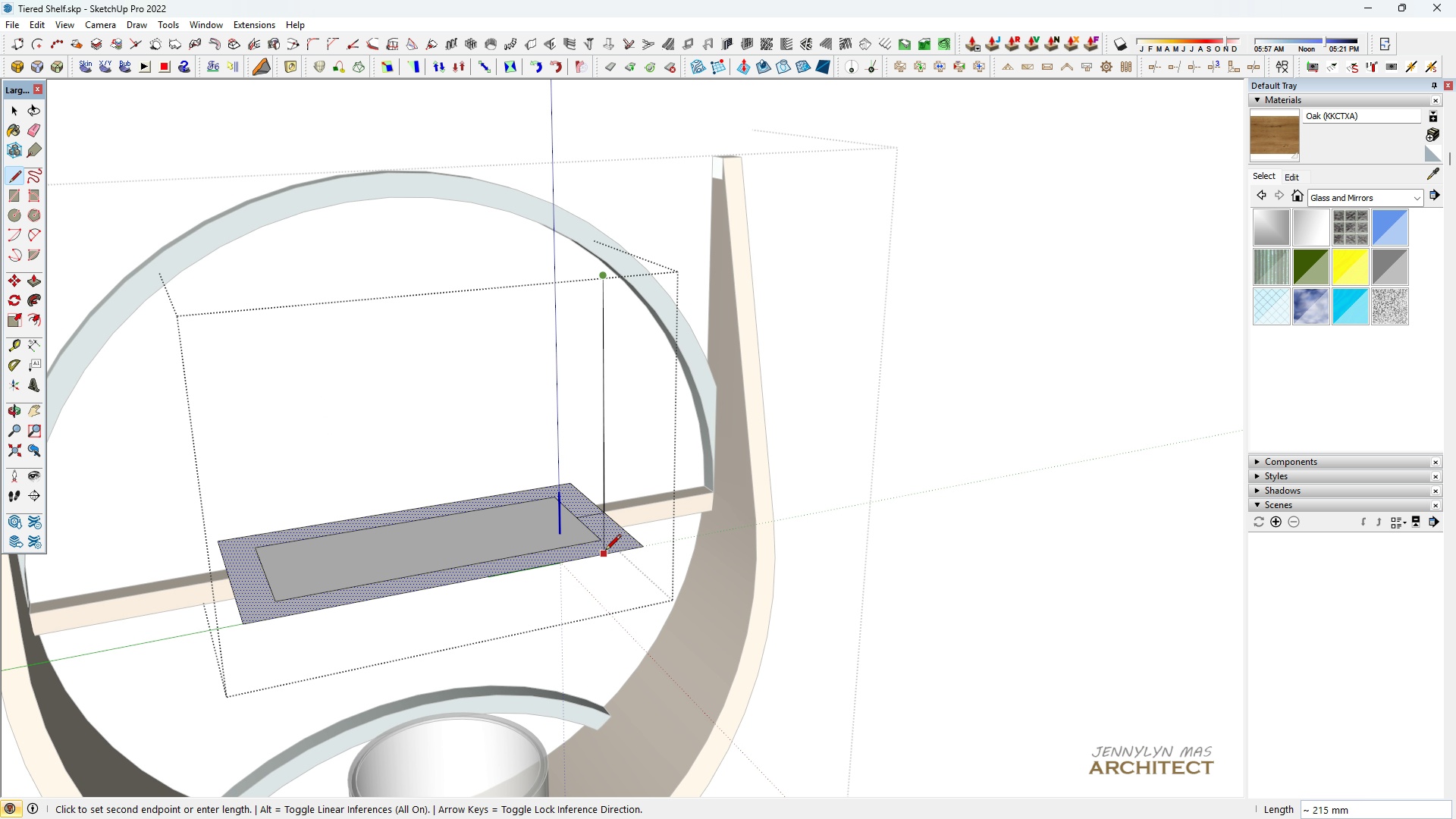 
key(Control+ControlLeft)
 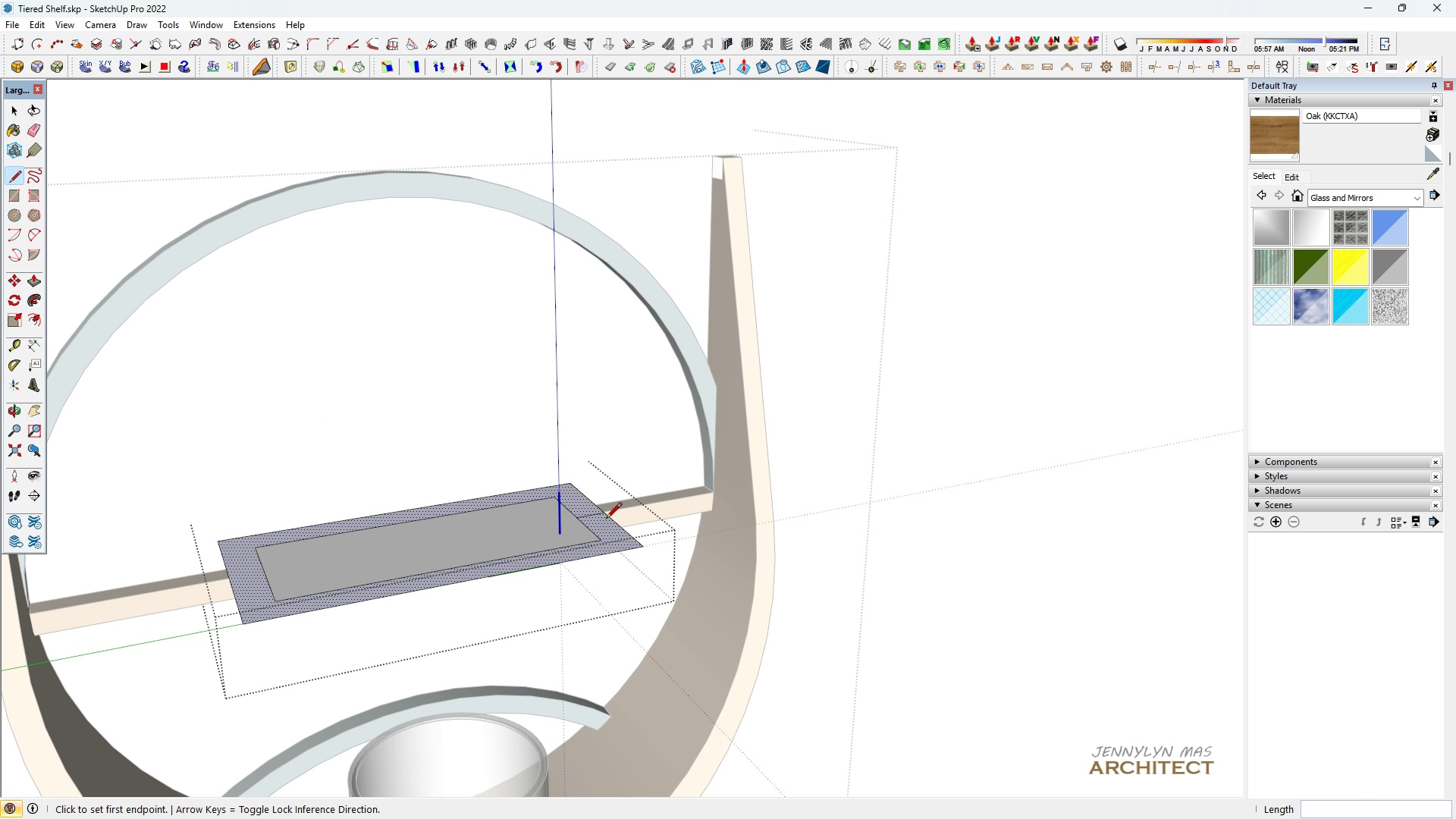 
key(Control+Z)
 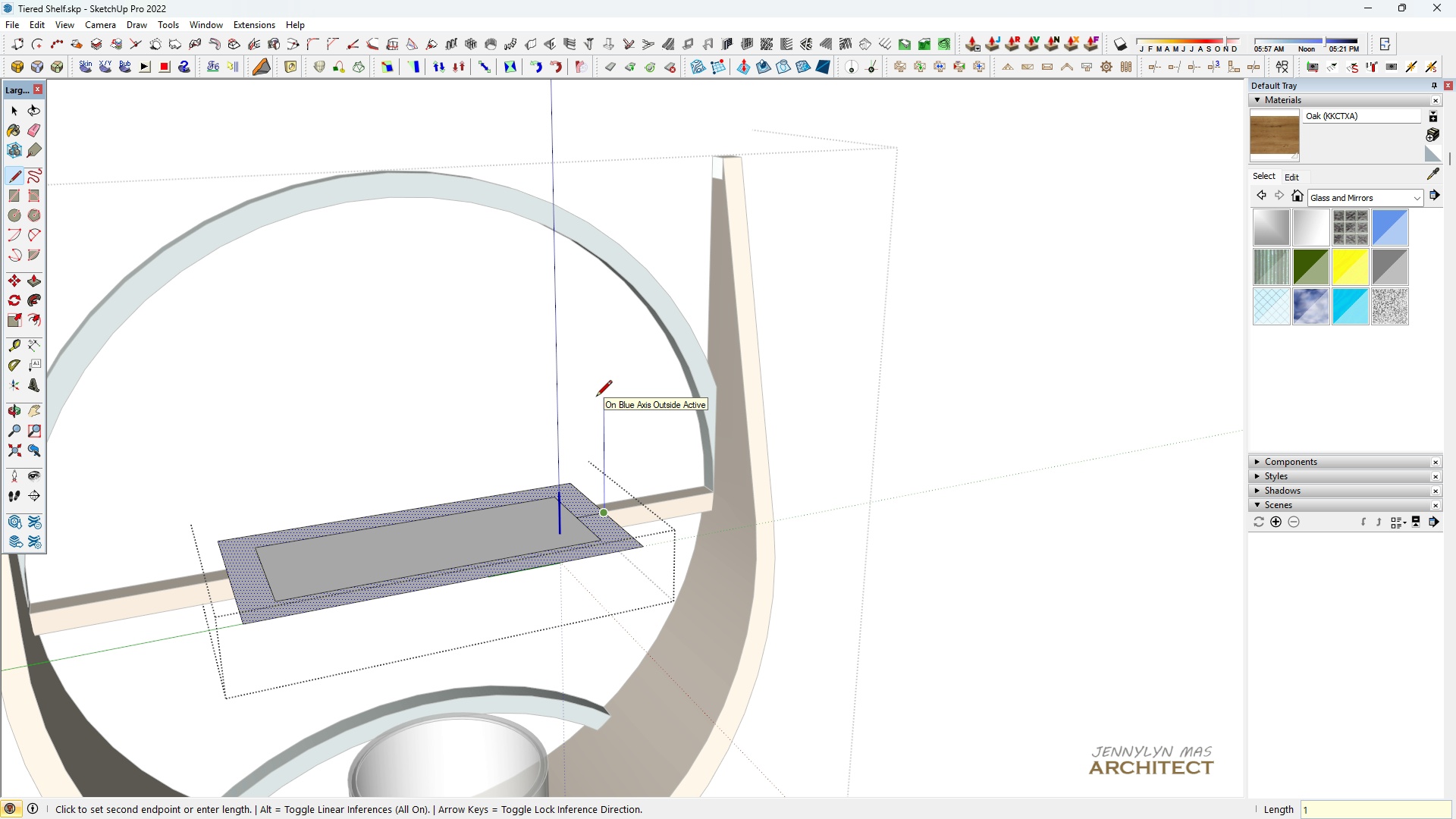 
type(150)
 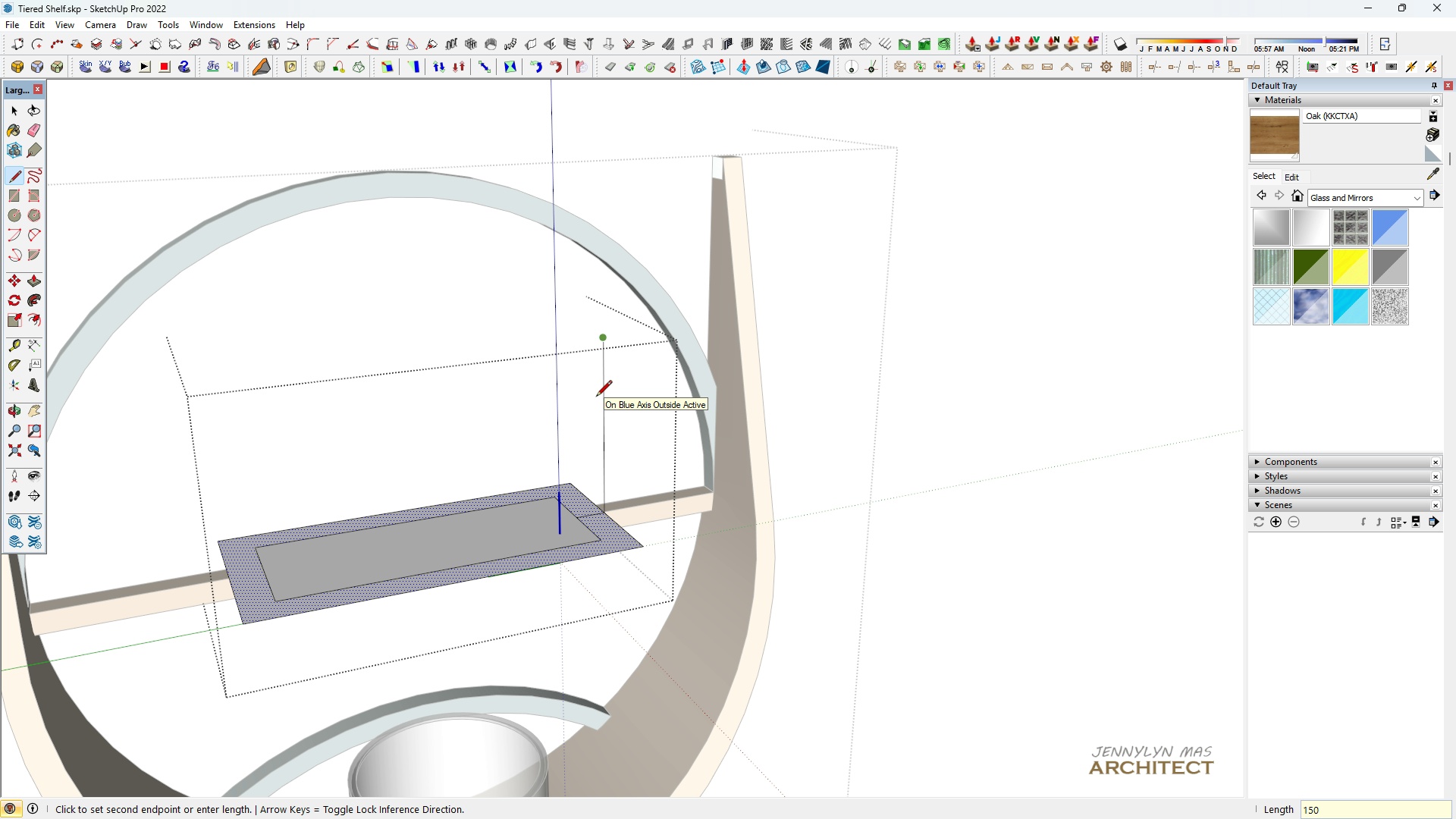 
key(Enter)
 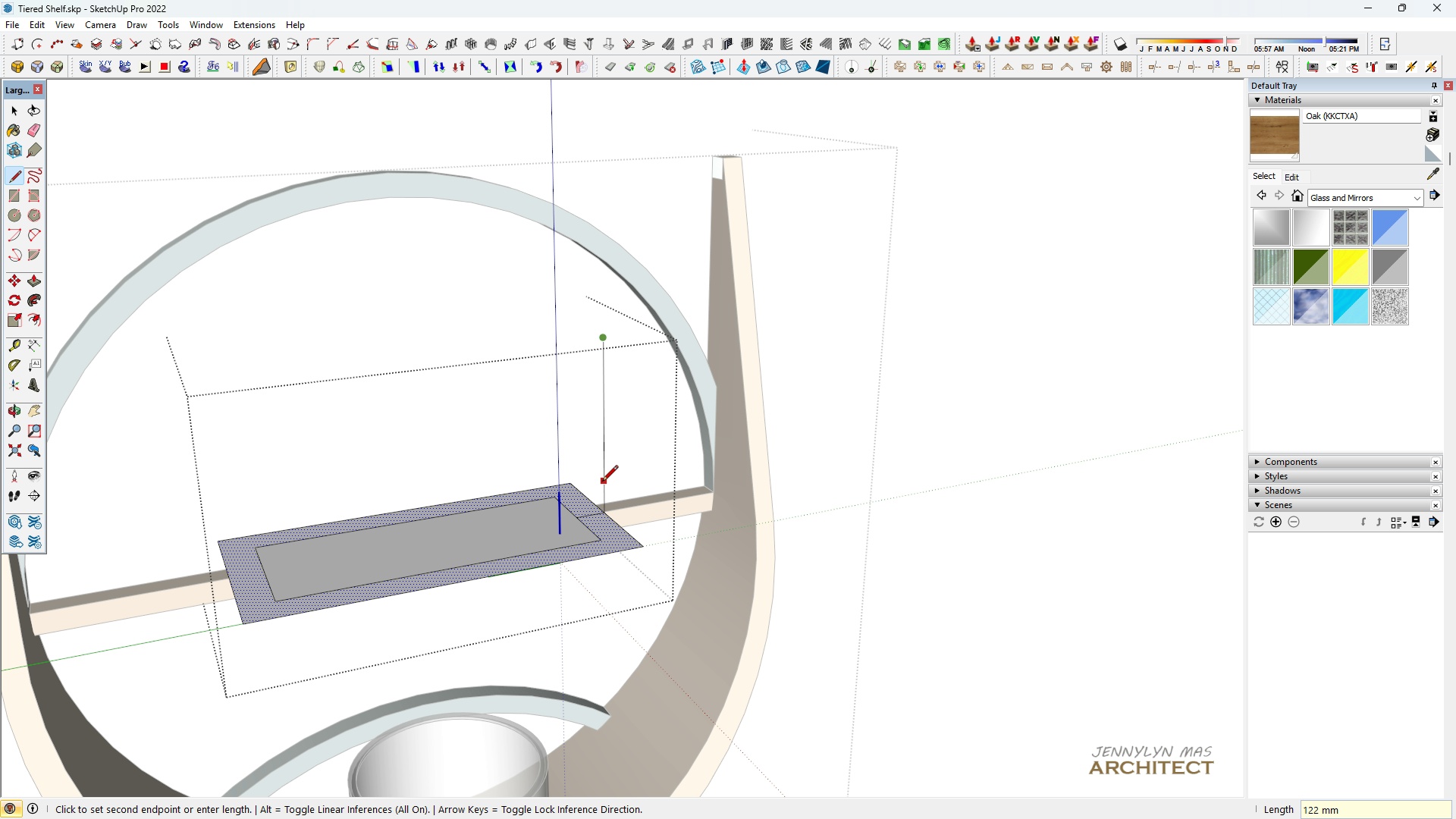 
key(Control+ControlLeft)
 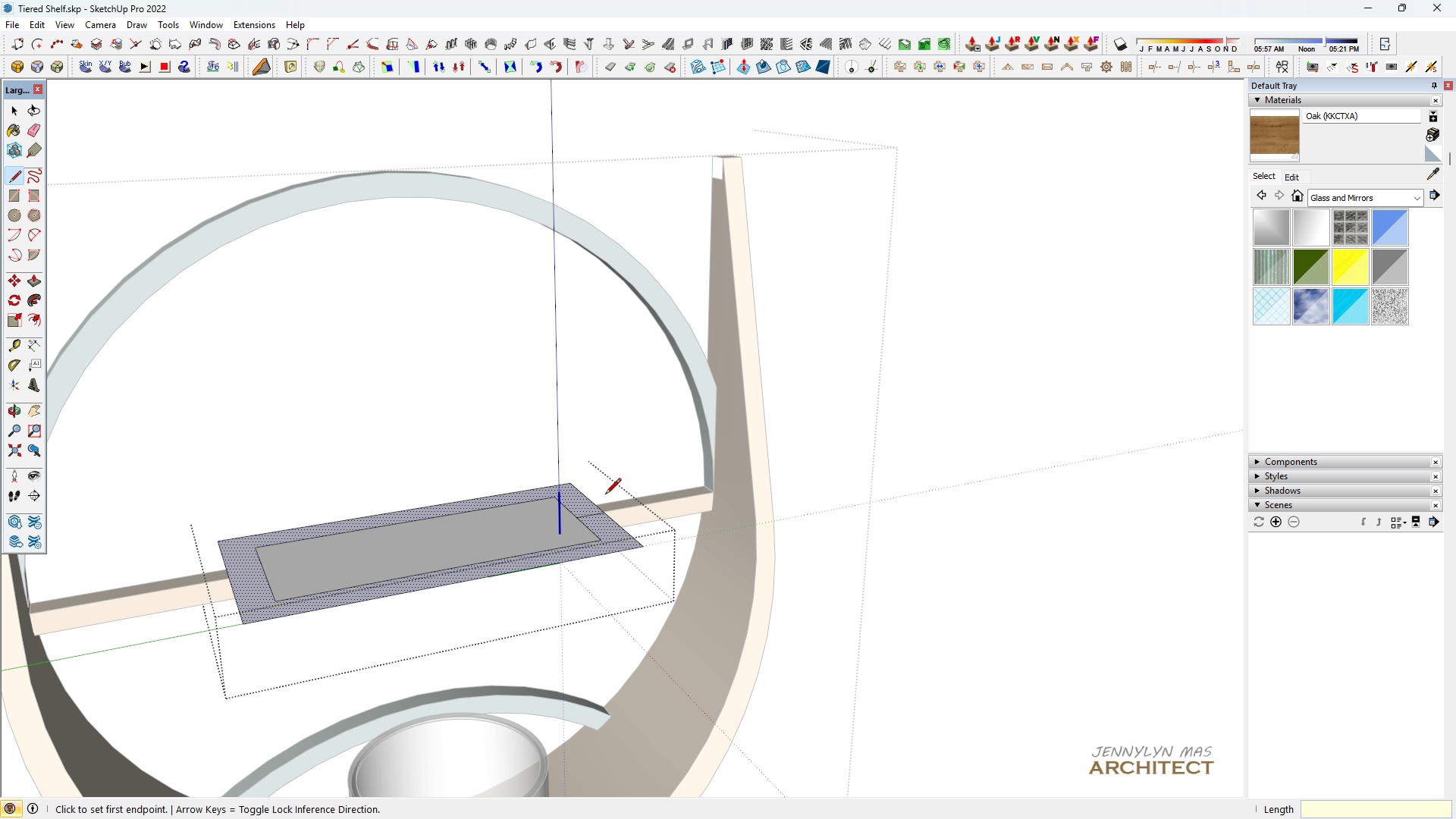 
key(Control+Z)
 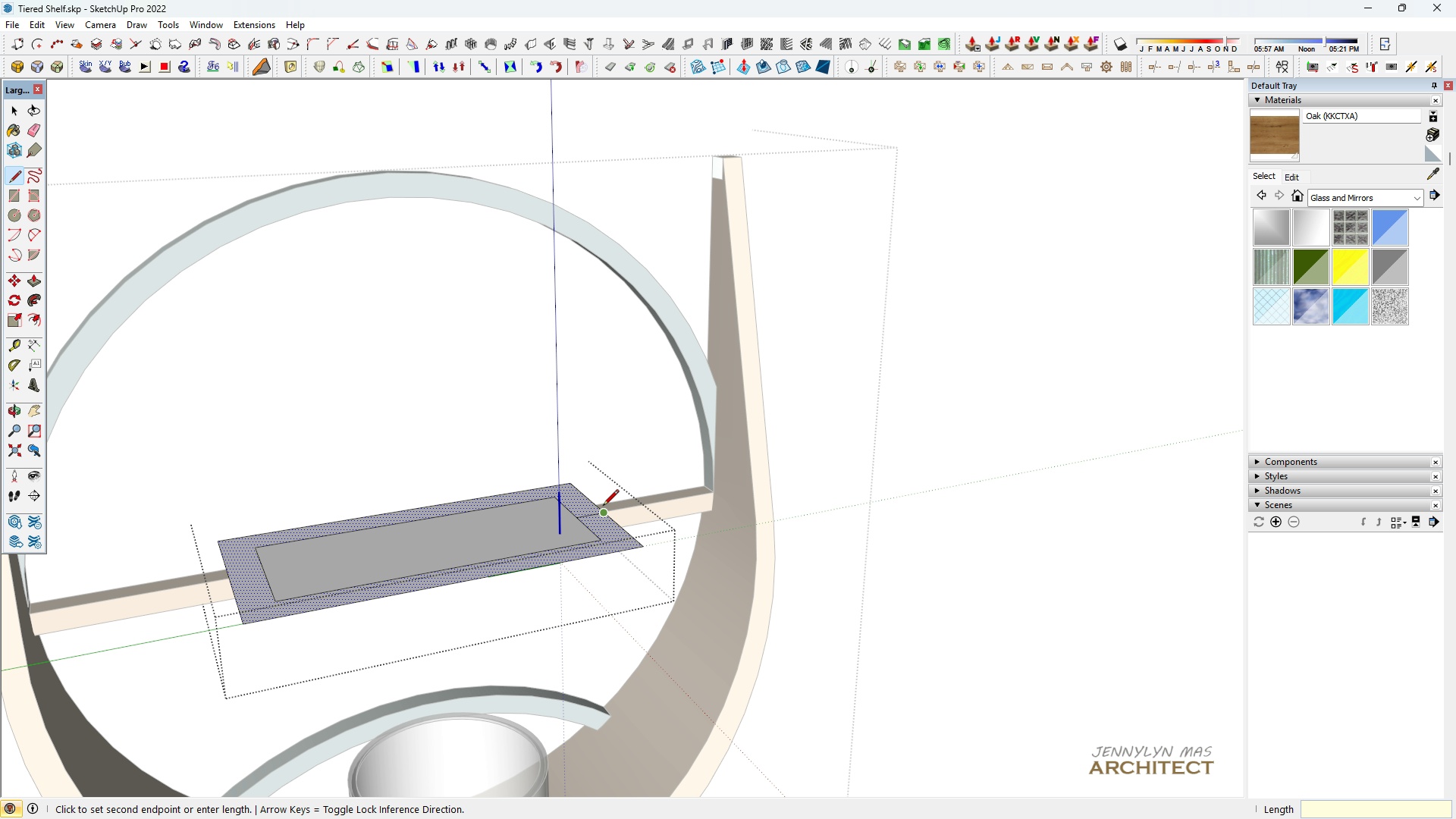 
left_click([603, 507])
 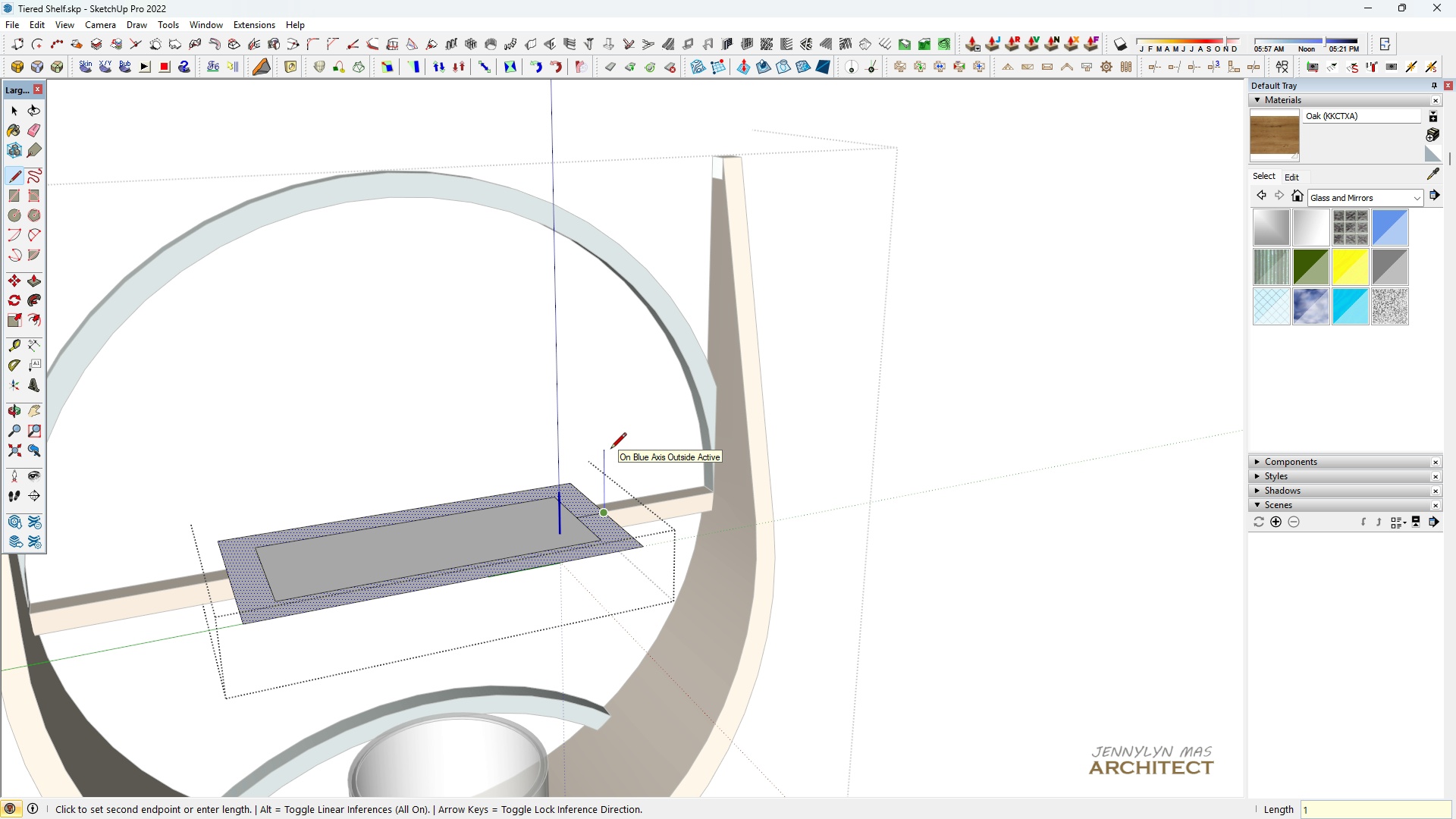 
type(125)
 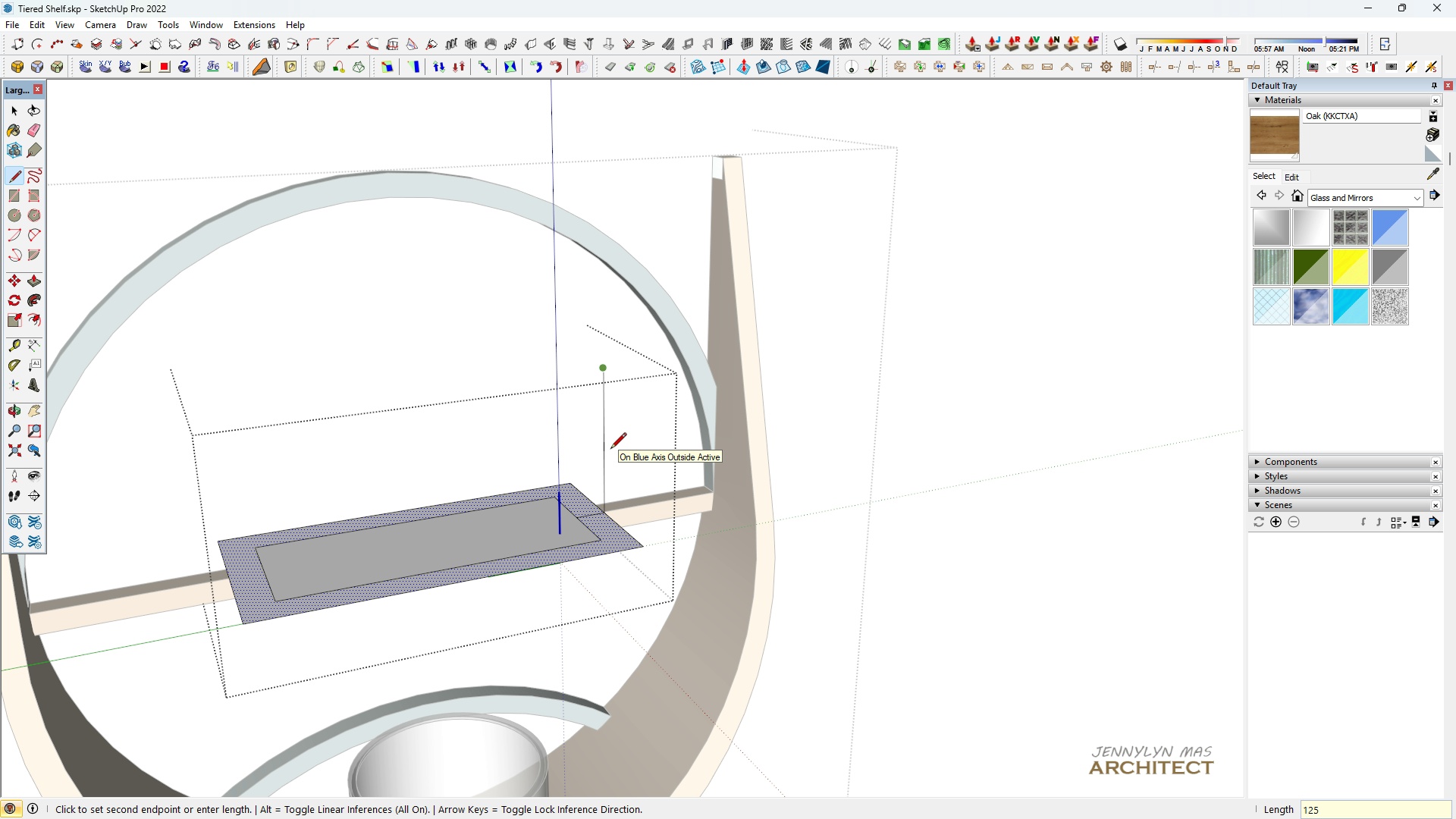 
key(Enter)
 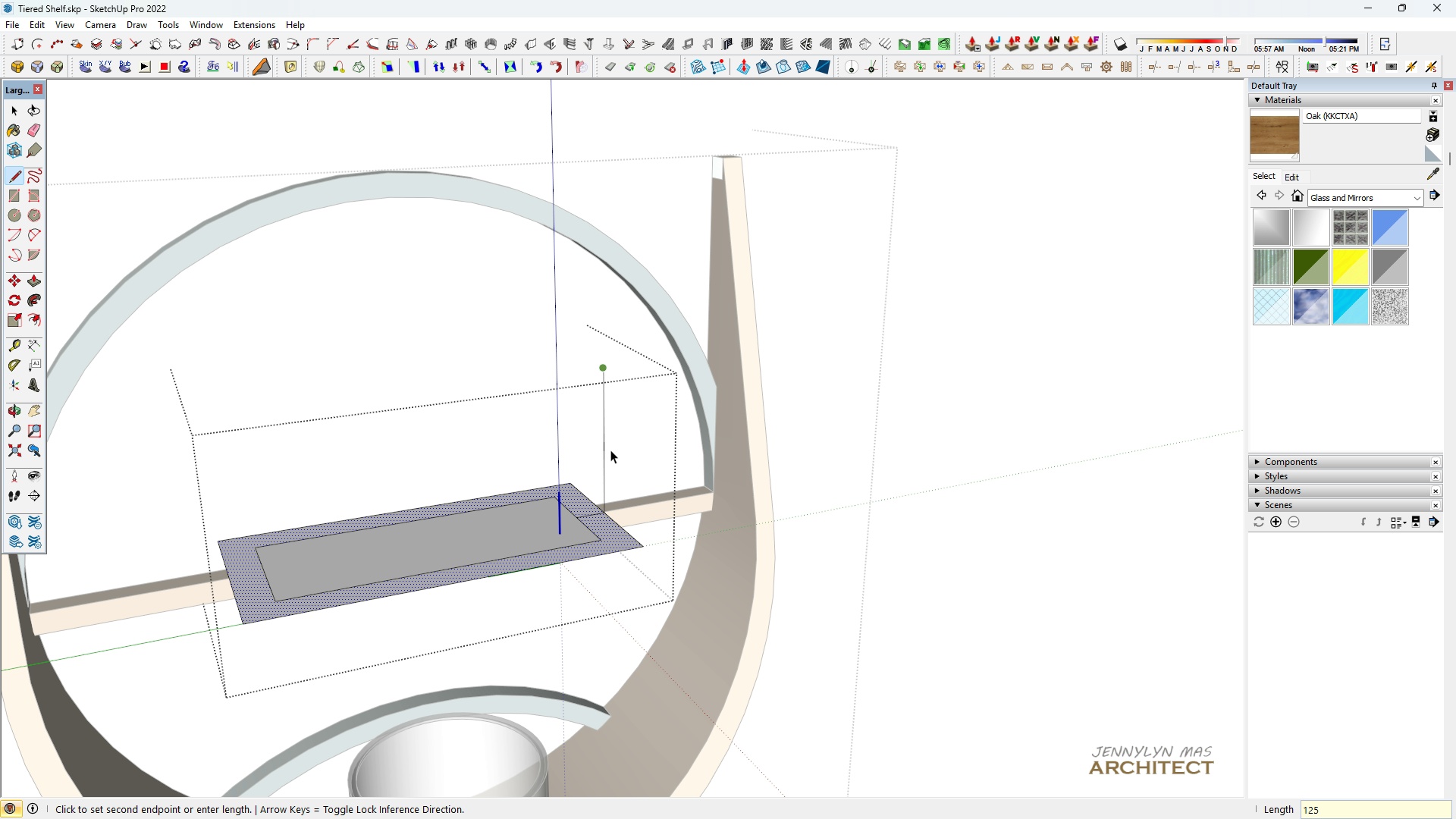 
type( r hhh )
 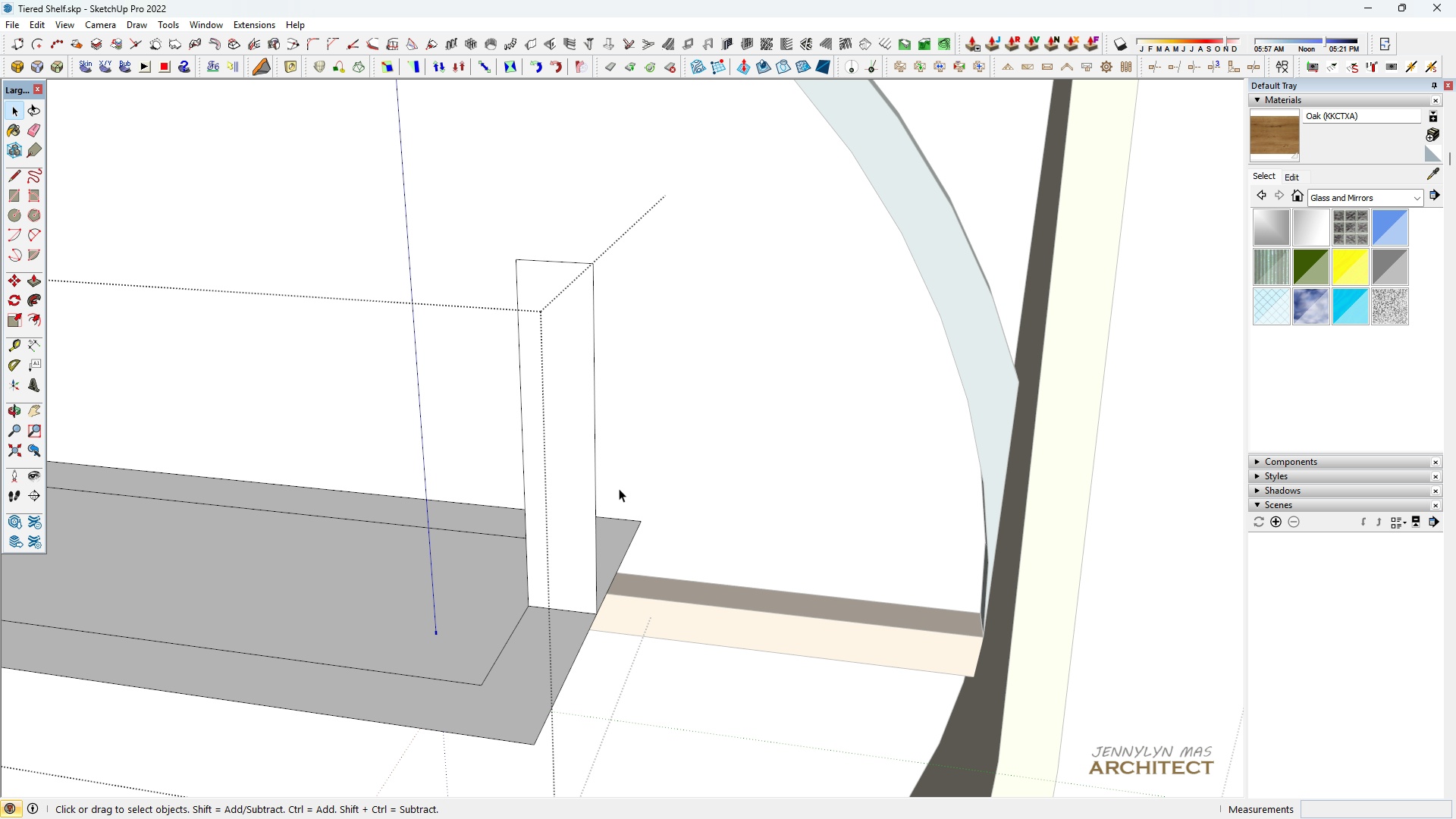 
scroll: coordinate [603, 445], scroll_direction: up, amount: 4.0
 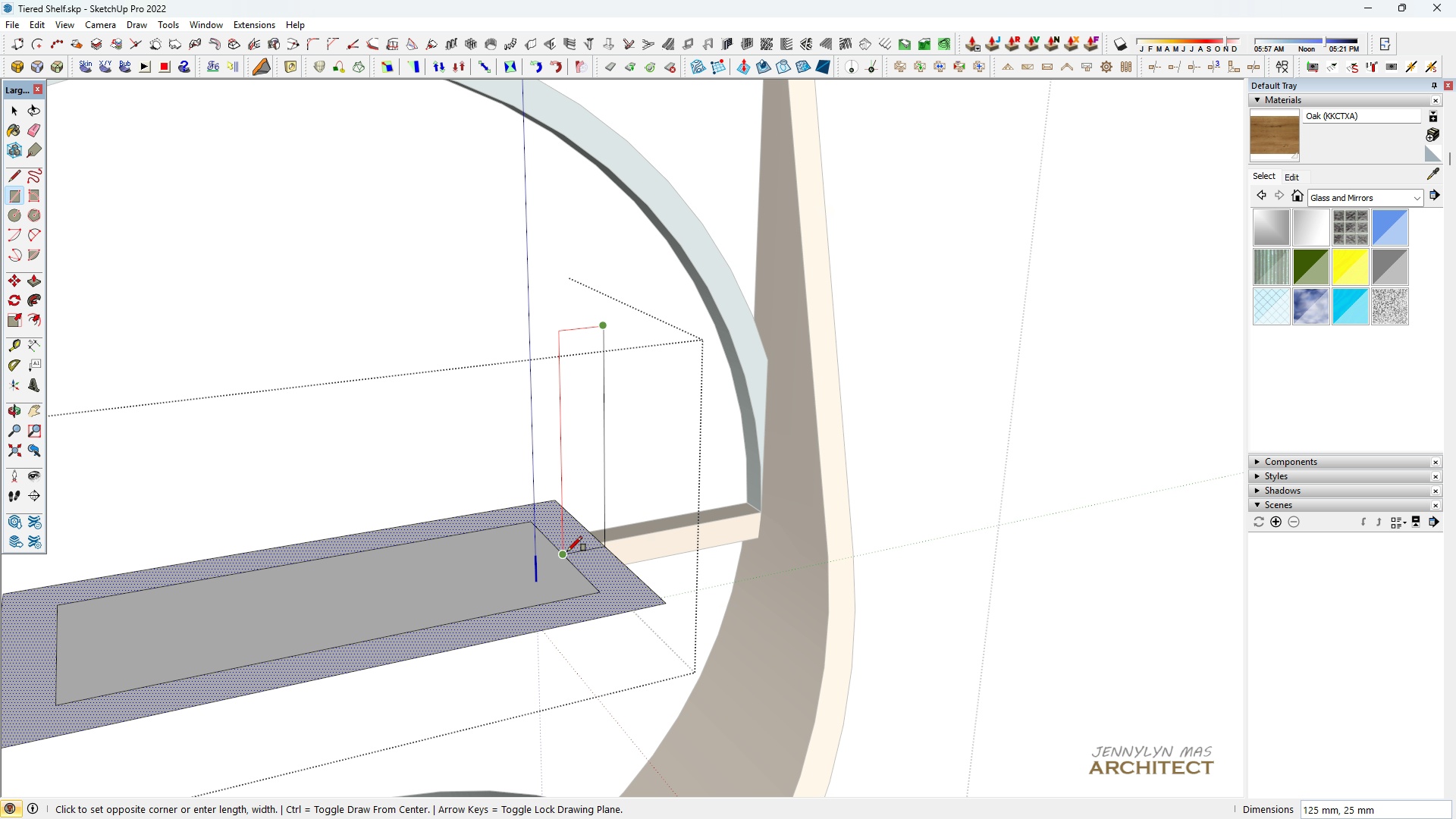 
scroll: coordinate [516, 521], scroll_direction: down, amount: 5.0
 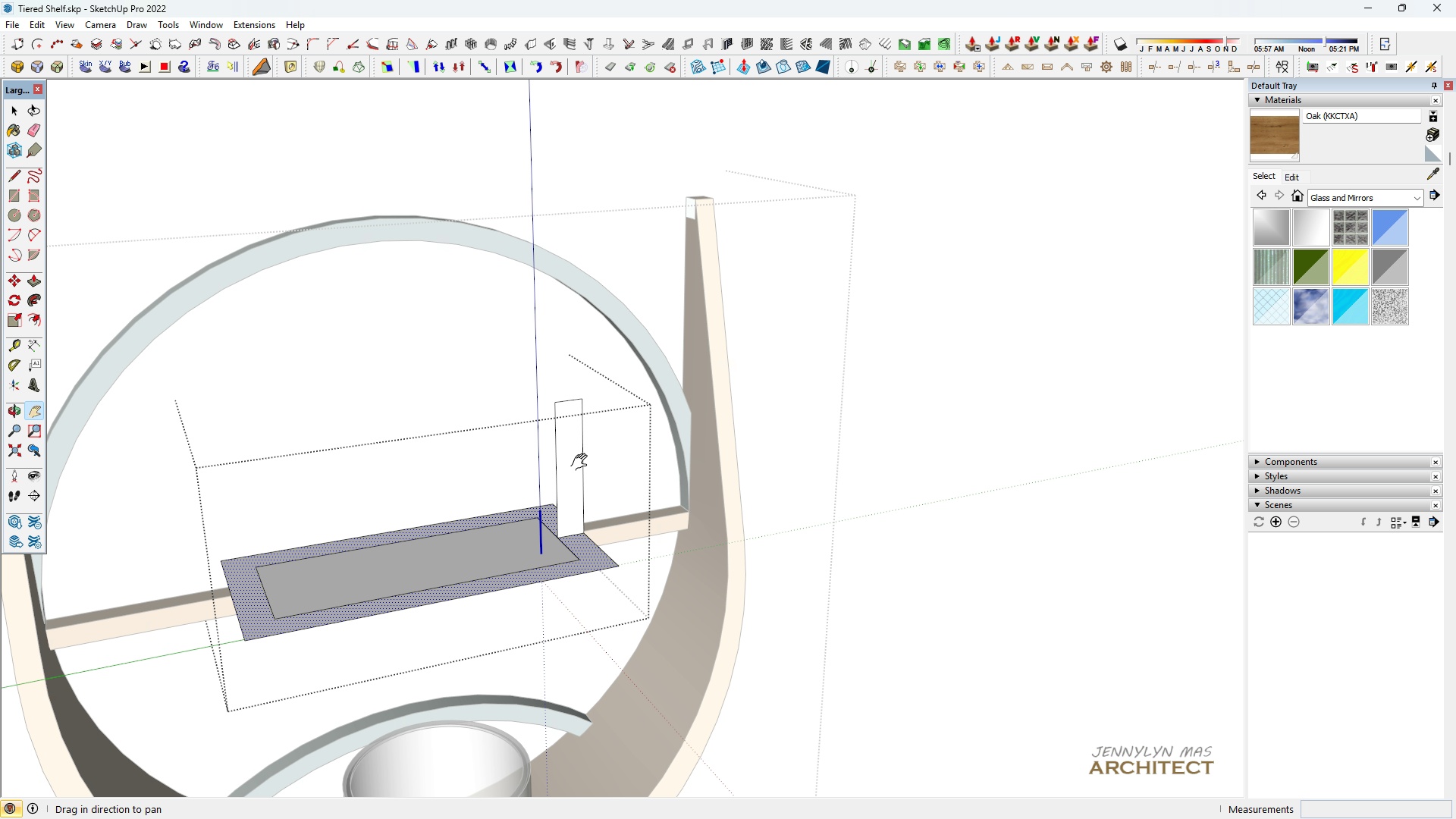 
scroll: coordinate [557, 508], scroll_direction: up, amount: 9.0
 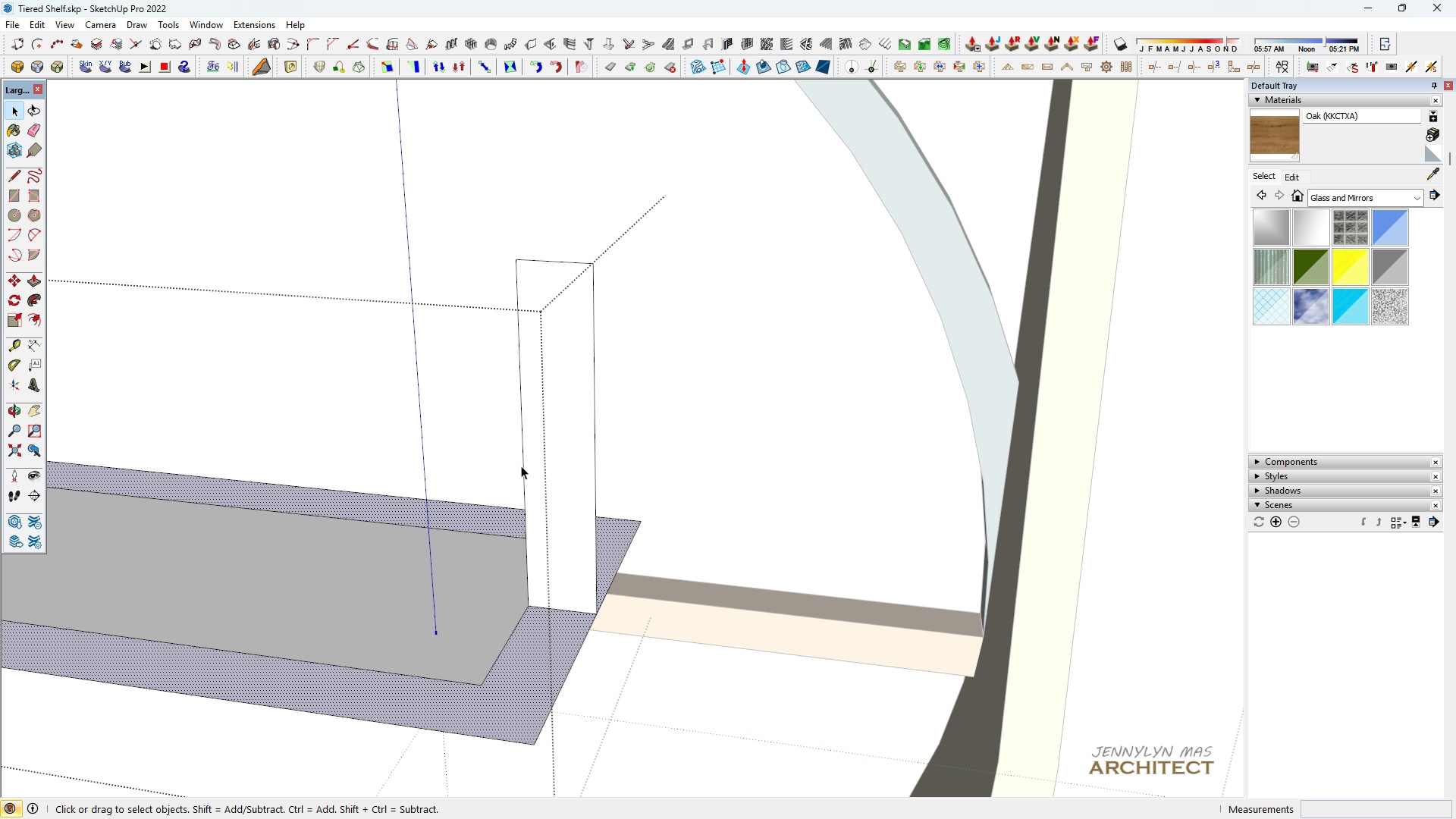 
left_click([619, 488])
 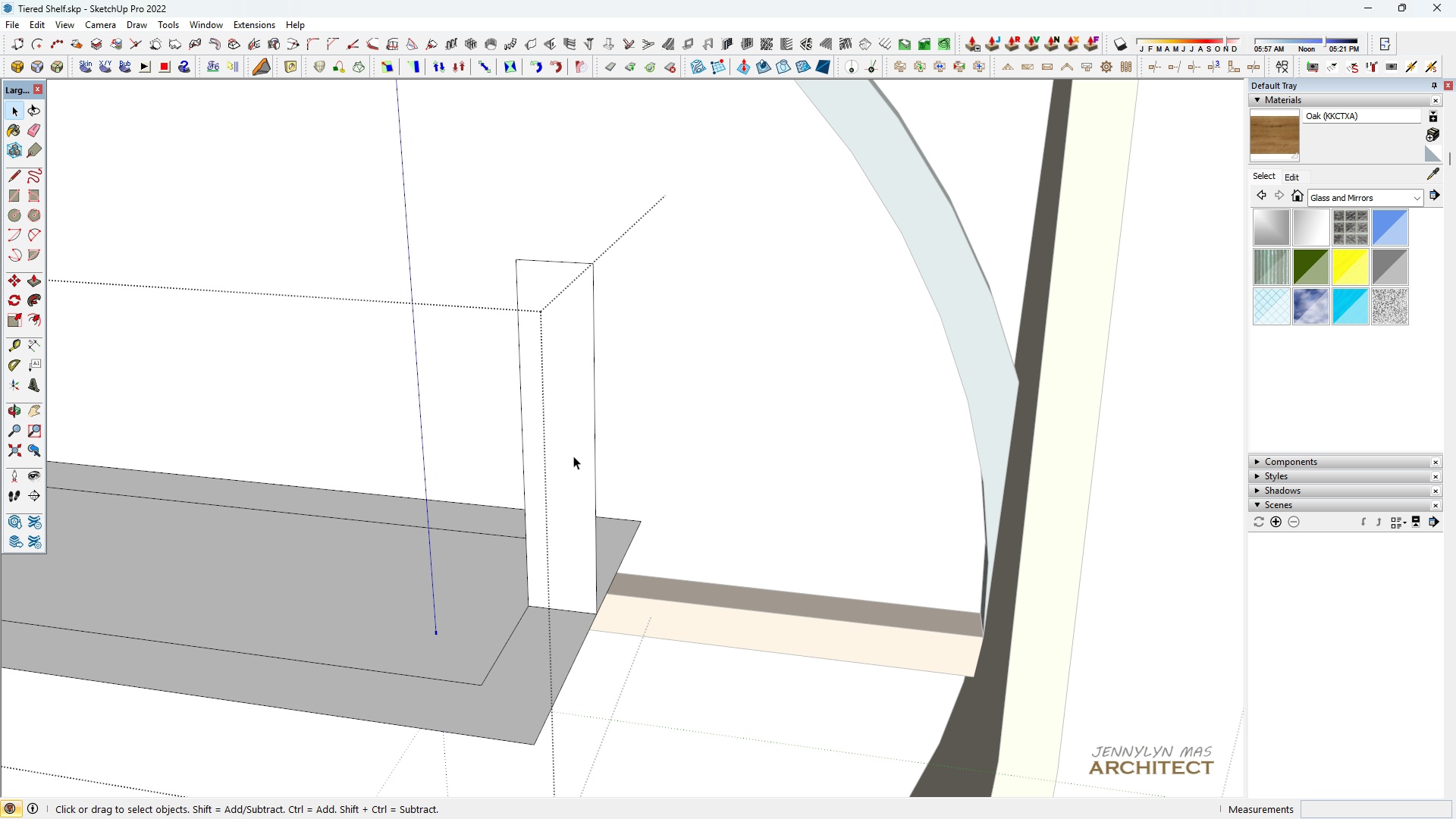 
scroll: coordinate [509, 423], scroll_direction: up, amount: 4.0
 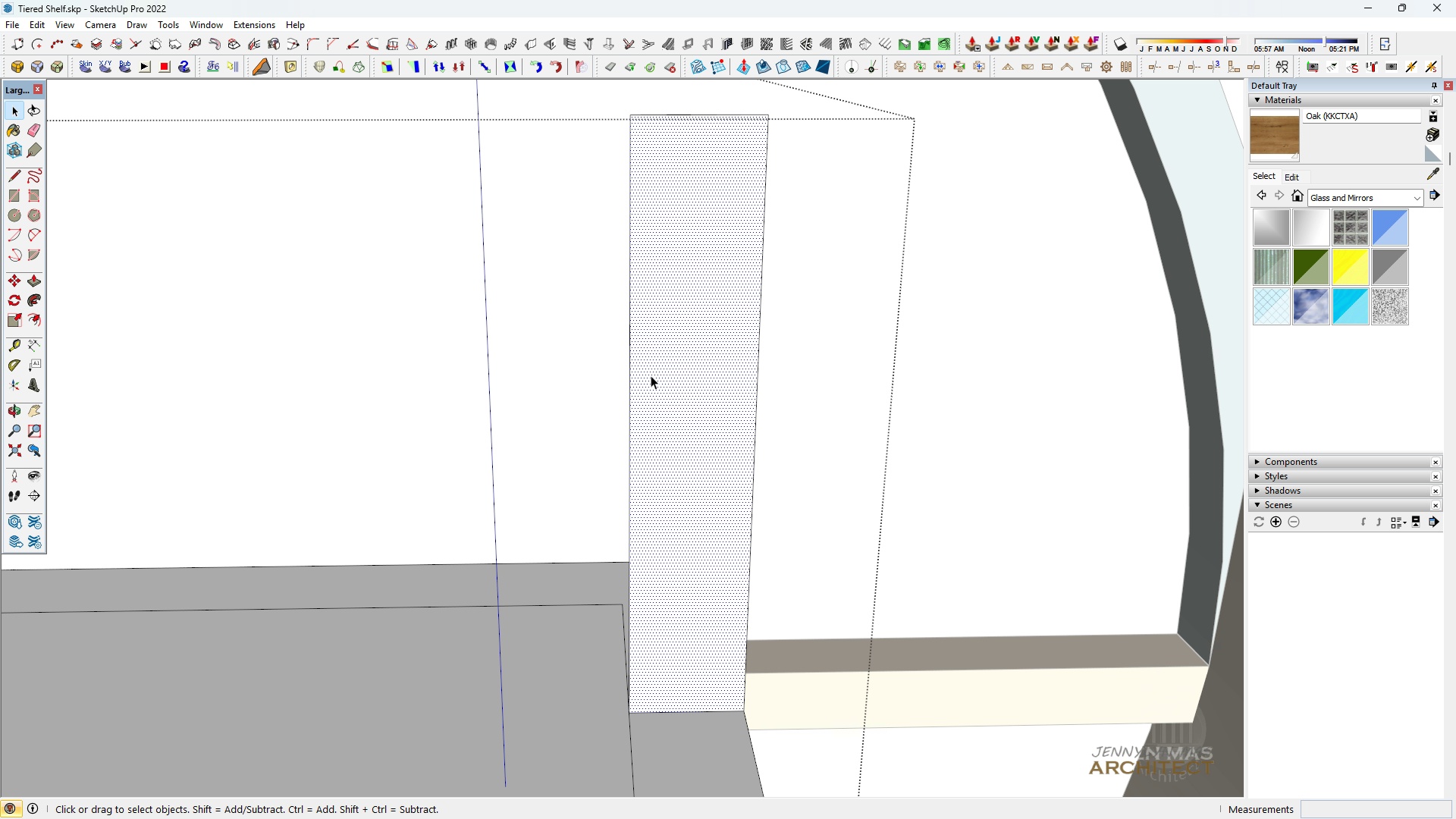 
key(Space)
 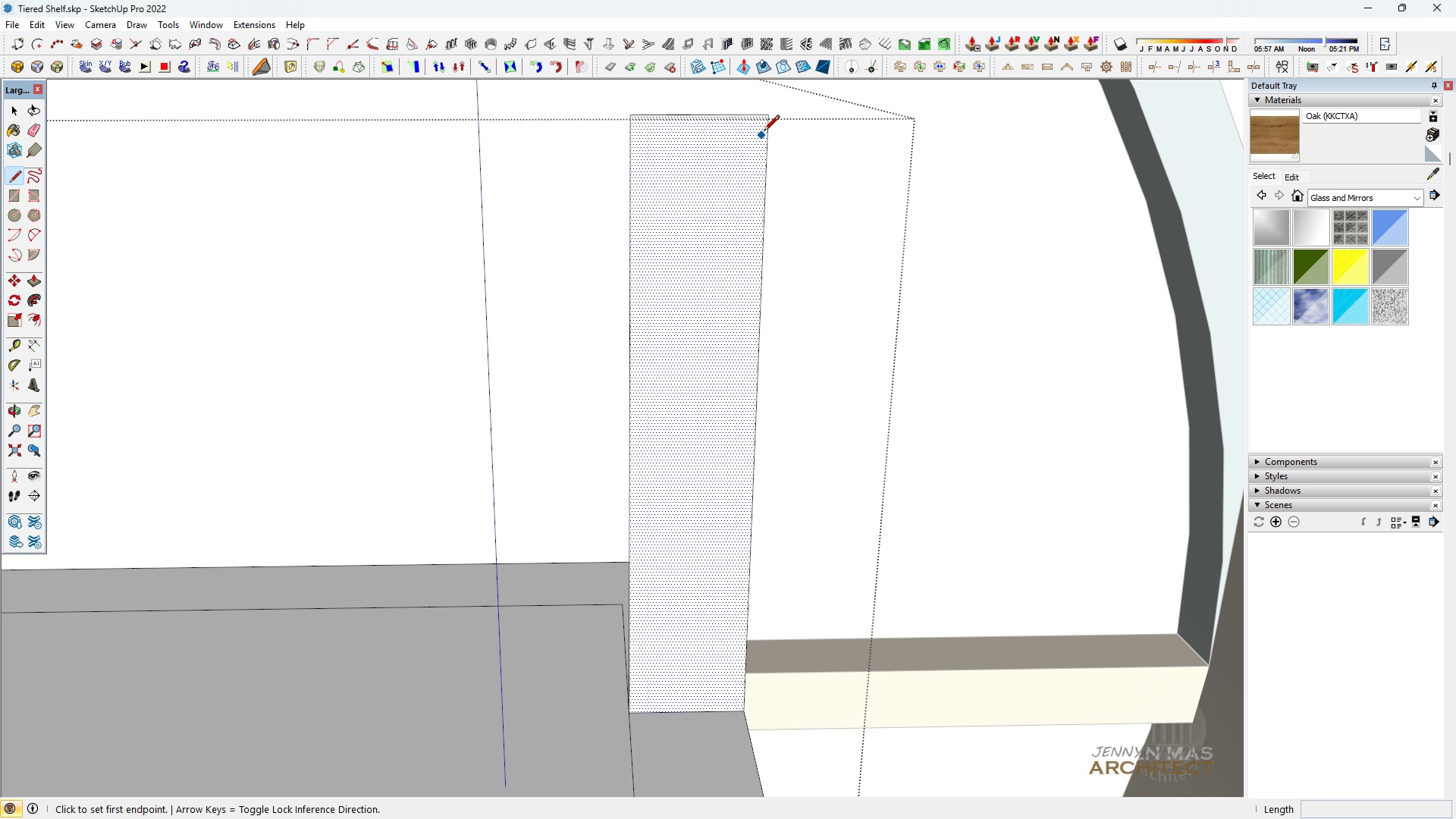 
key(L)
 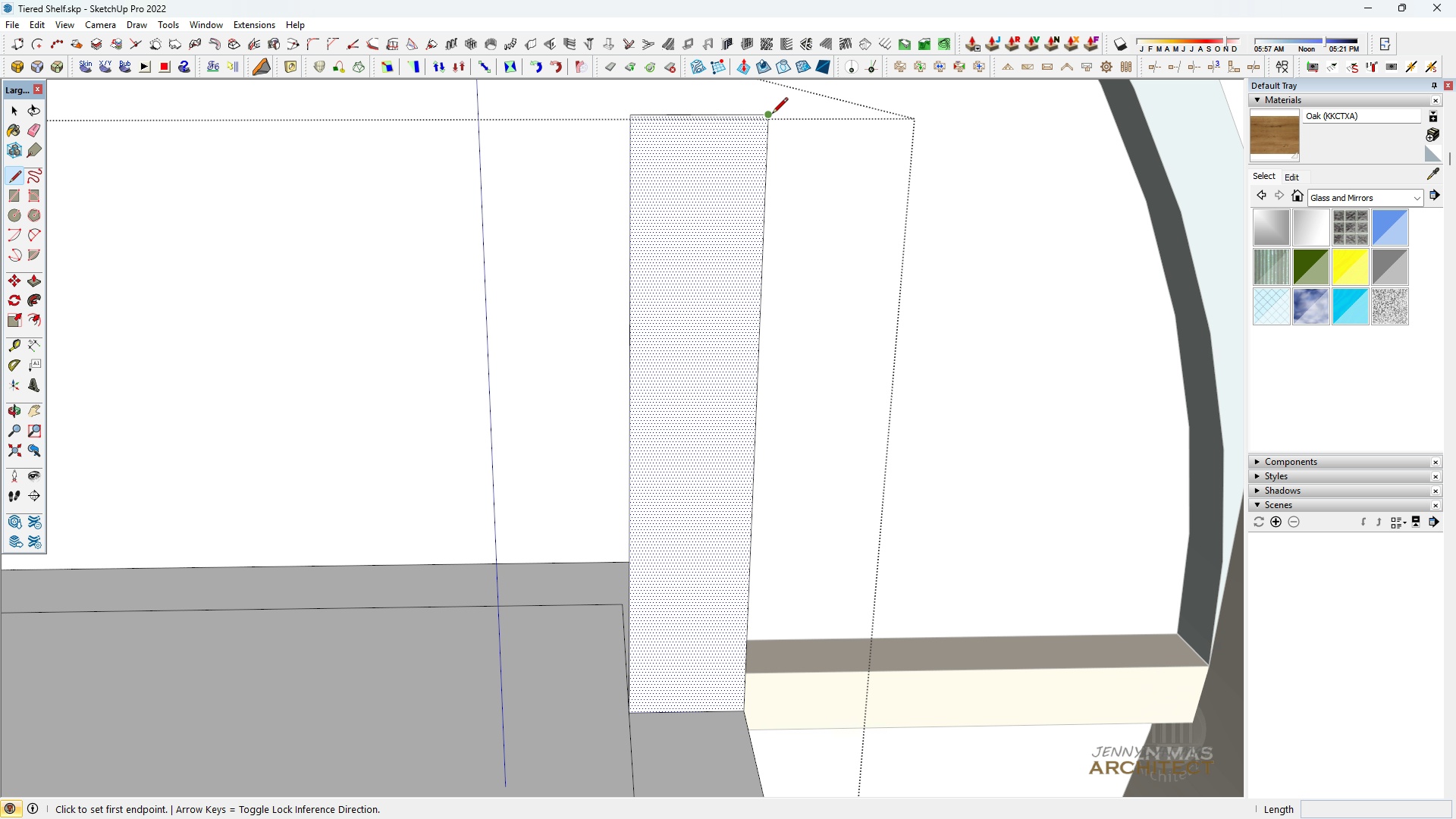 
left_click([772, 115])
 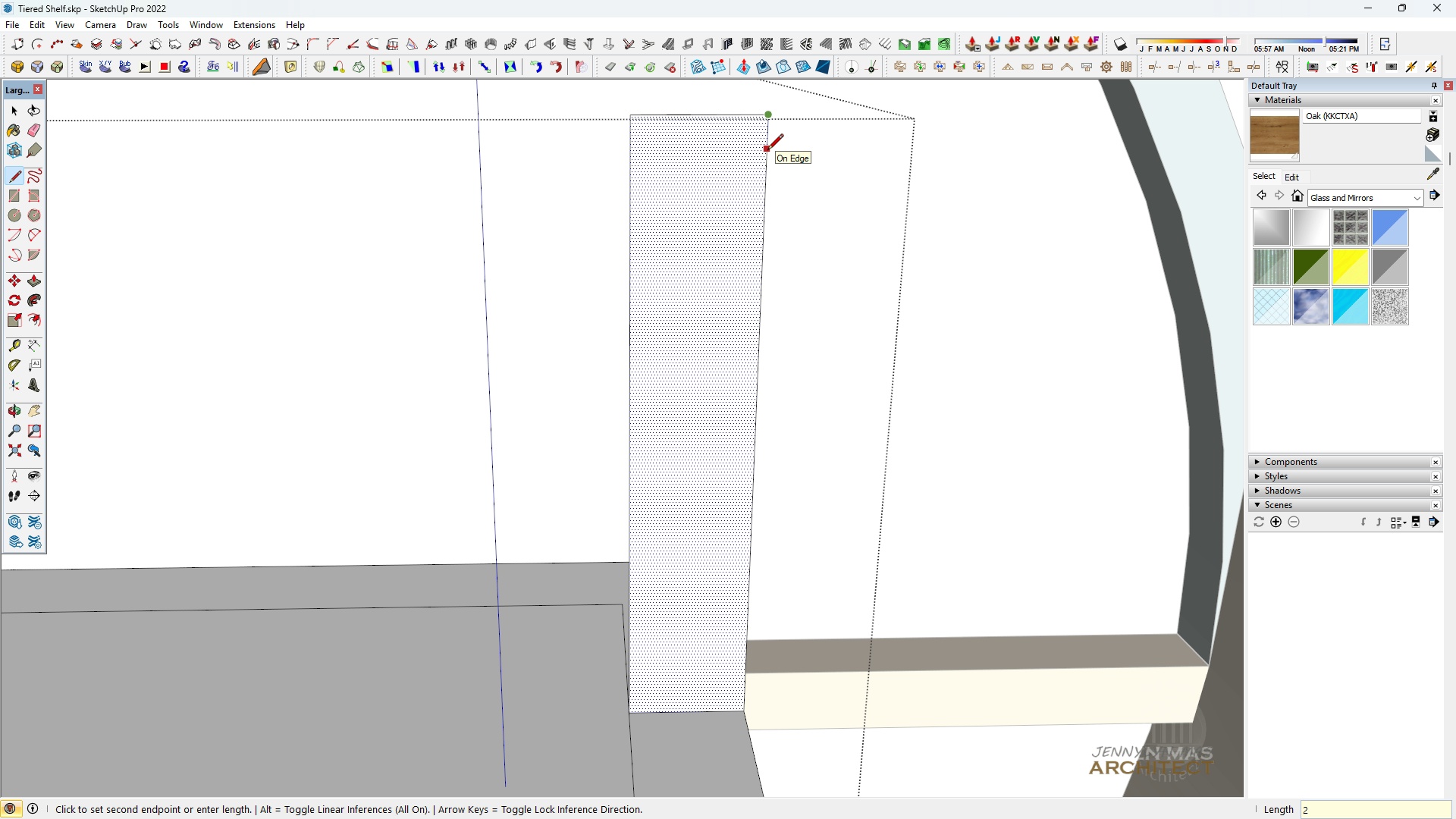 
type(25)
 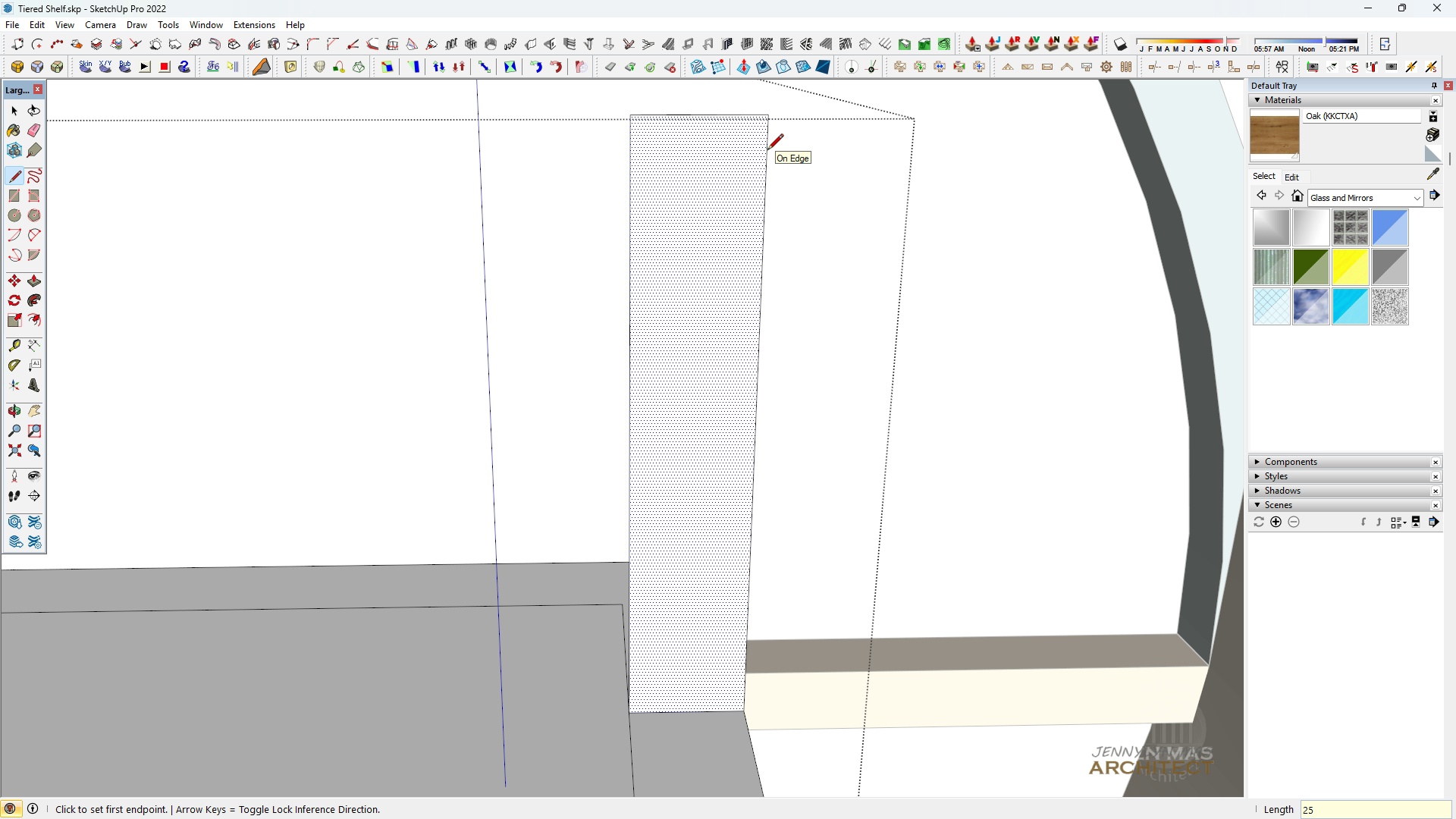 
key(Enter)
 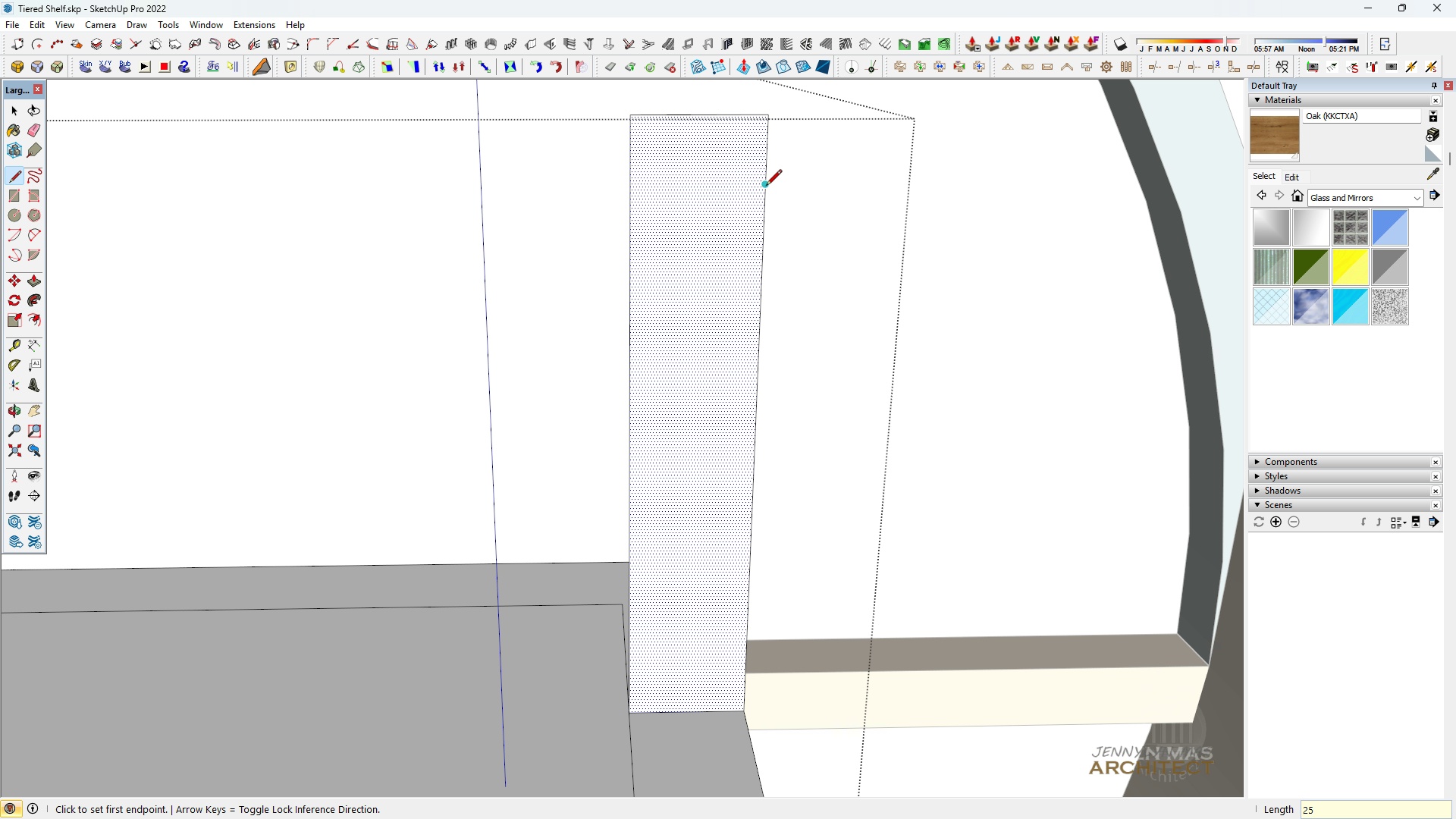 
left_click([766, 187])
 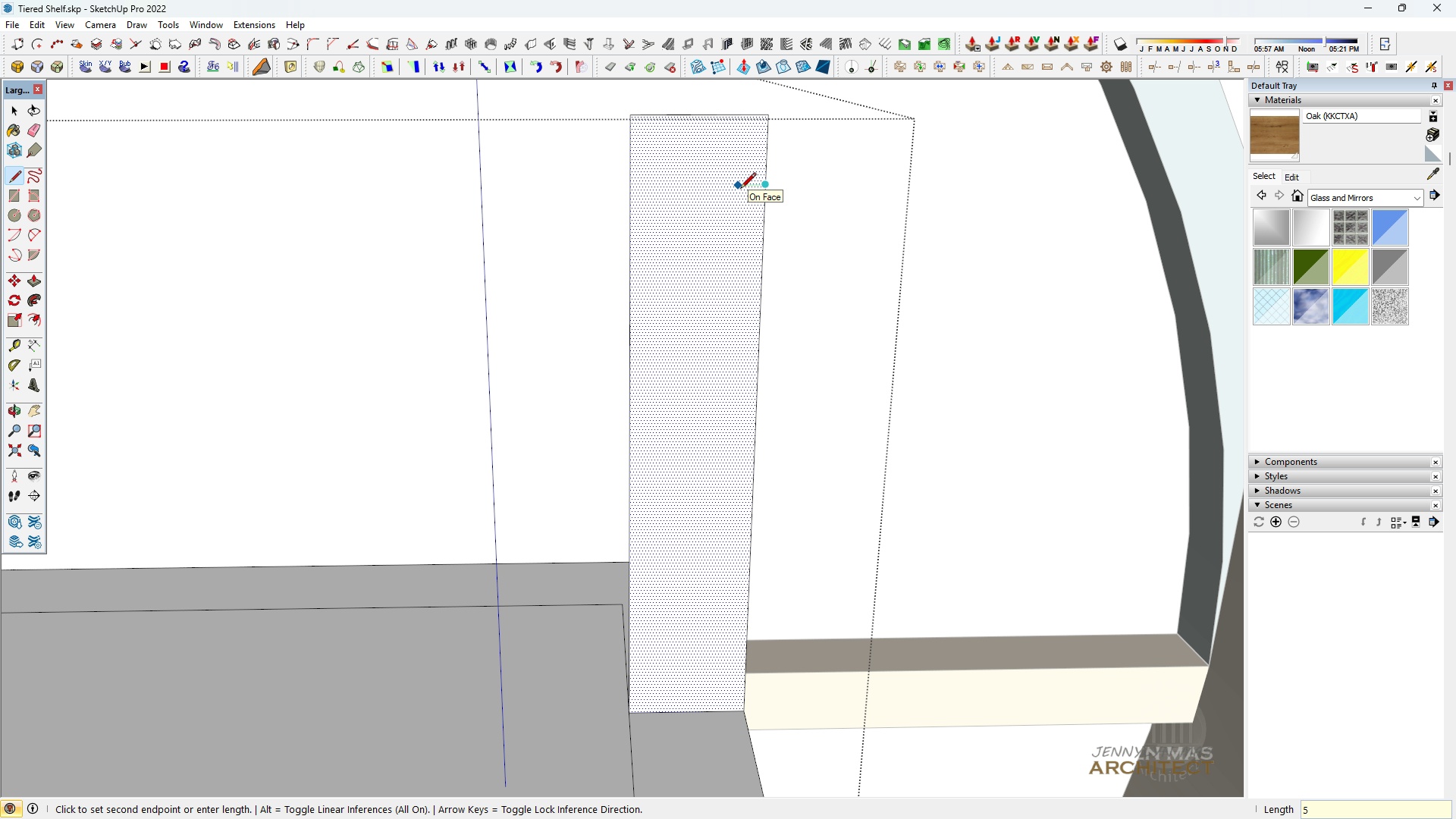 
key(5)
 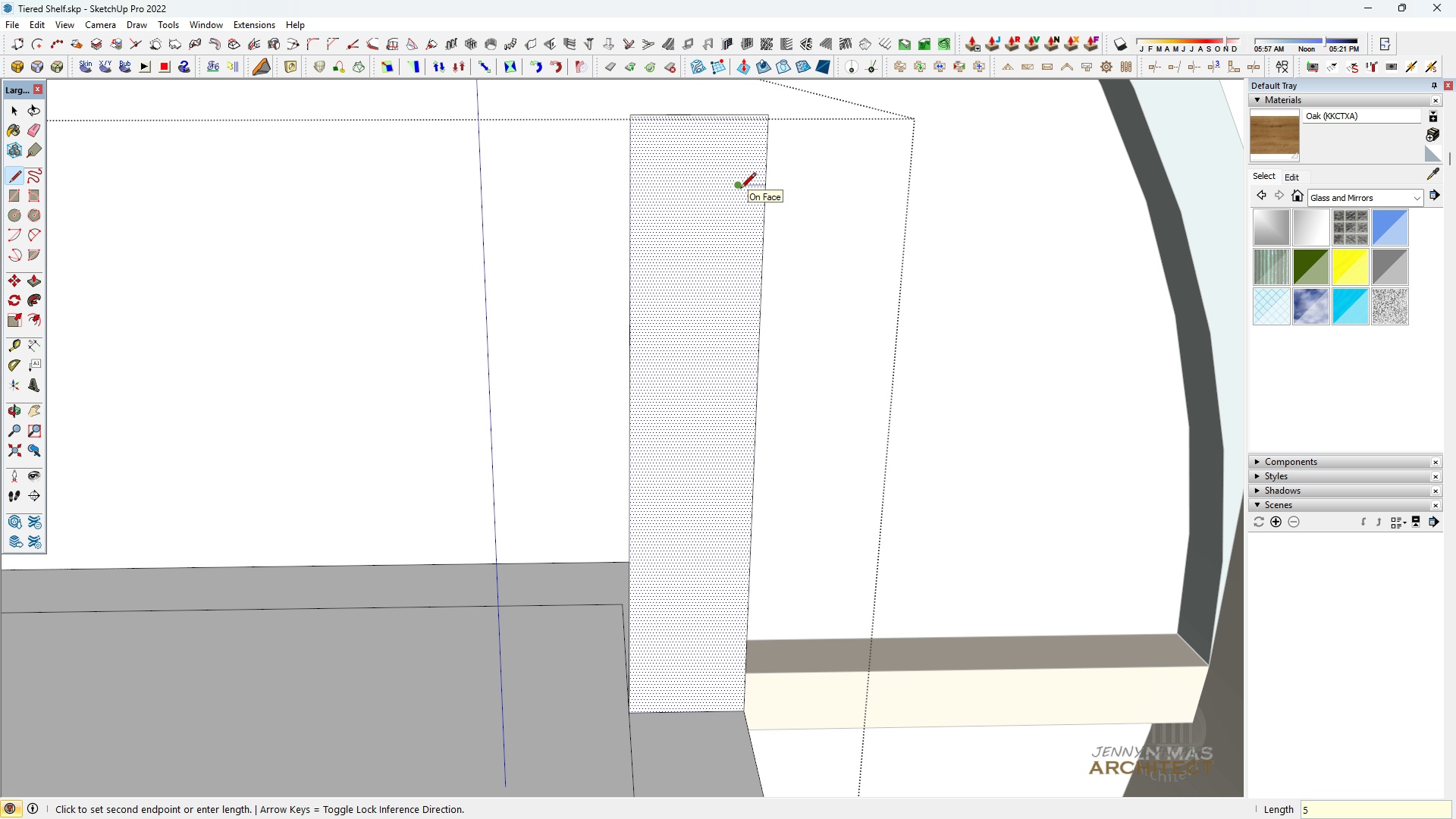 
key(Enter)
 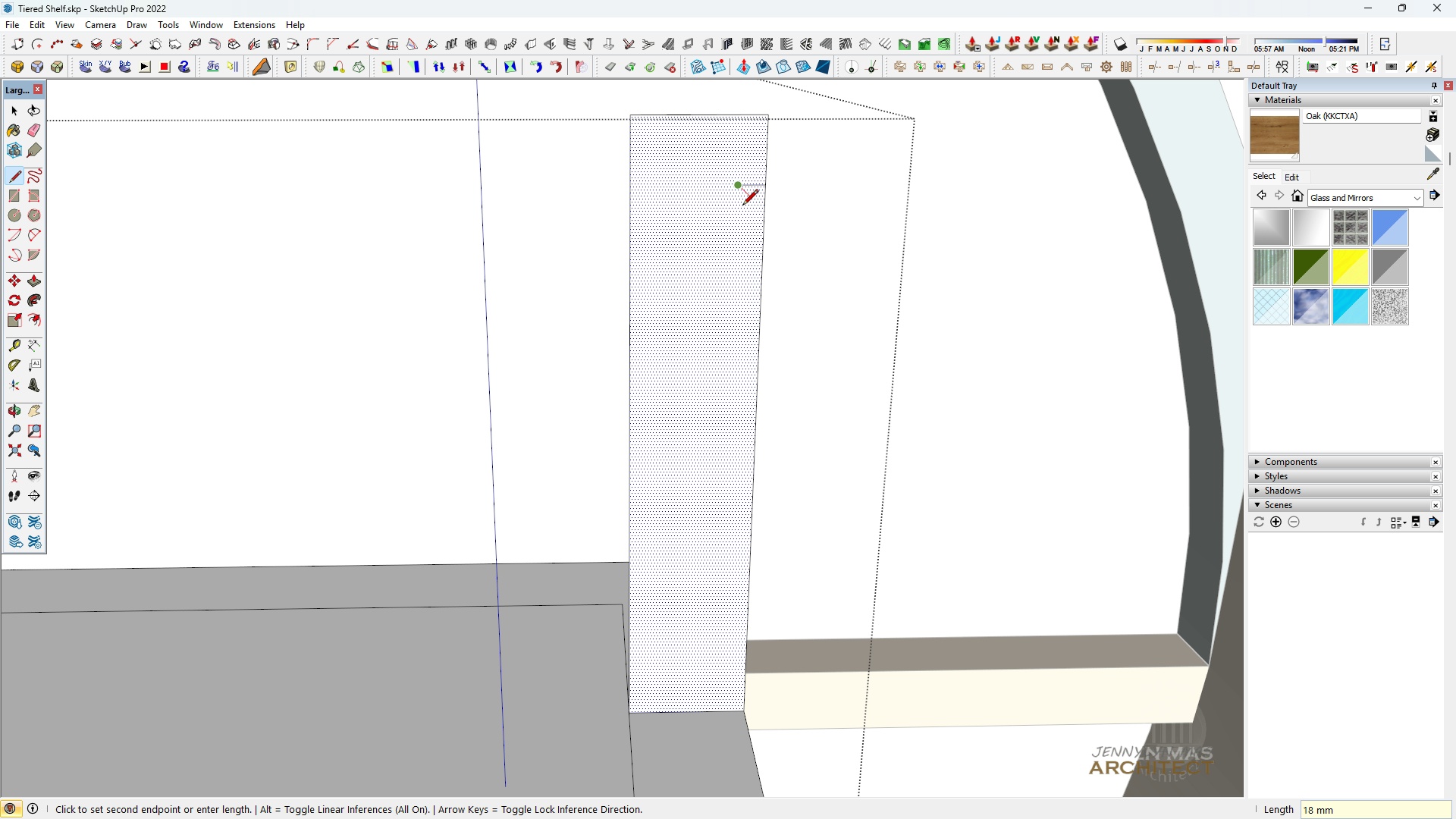 
key(5)
 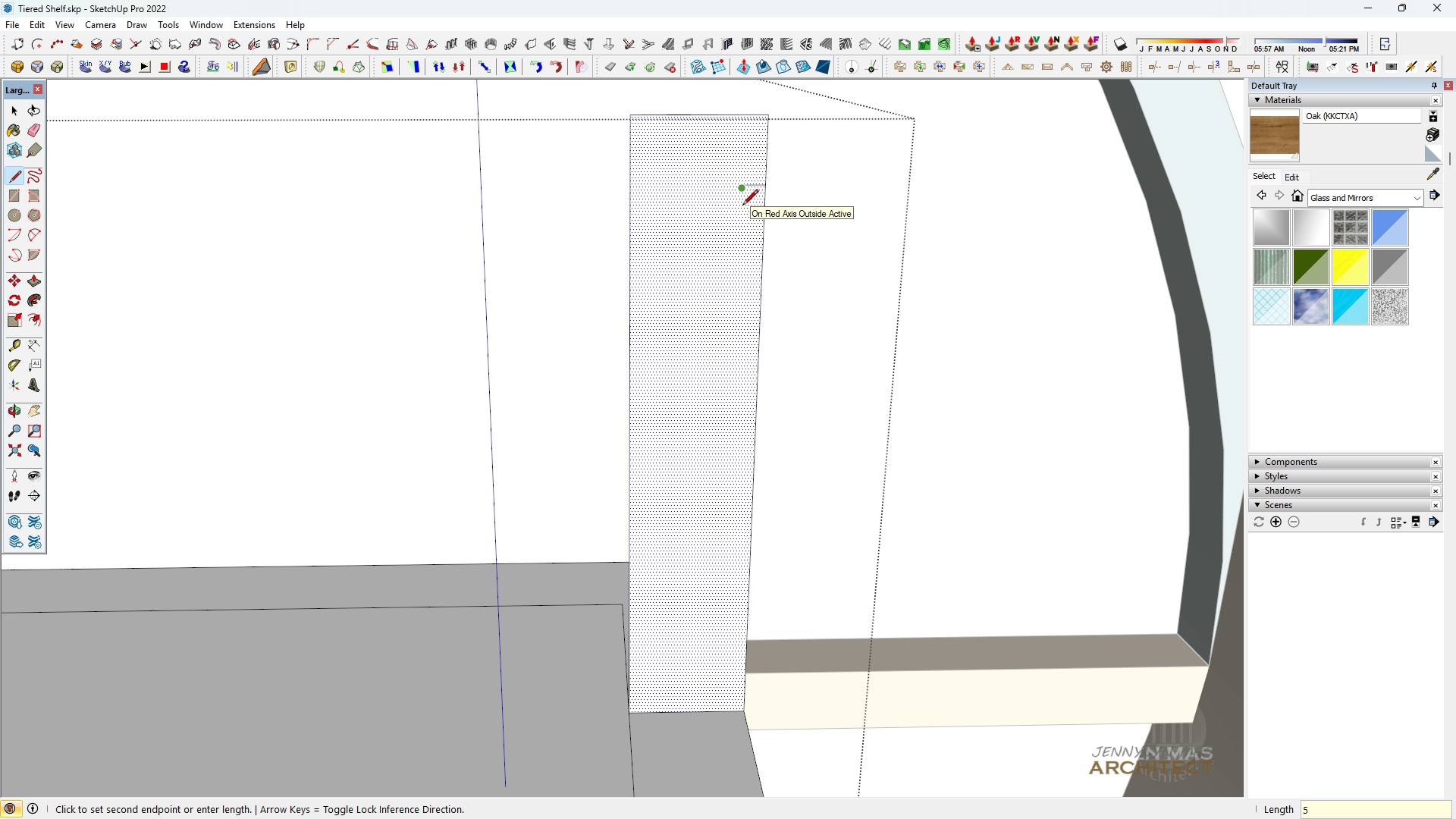 
key(Enter)
 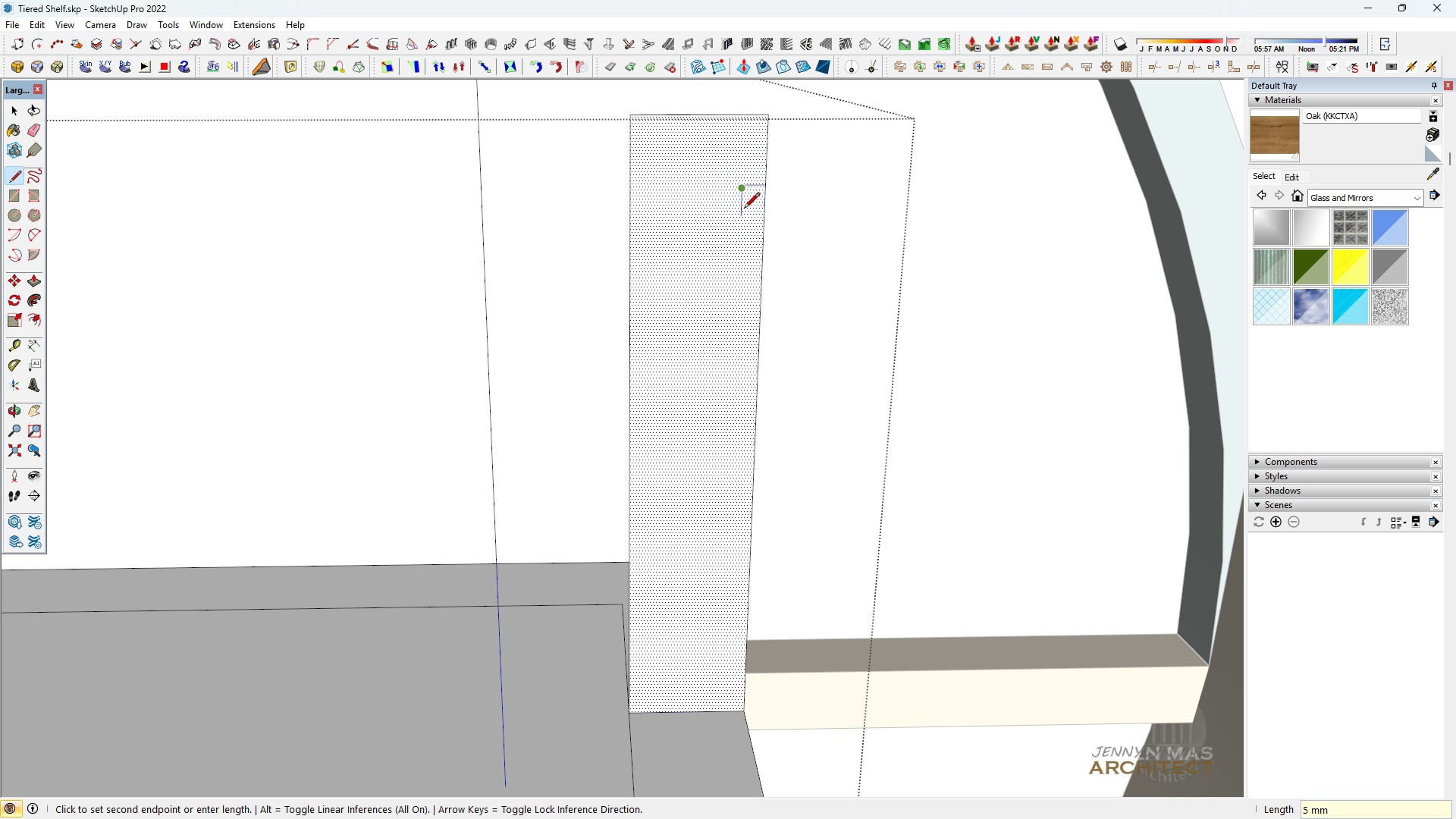 
scroll: coordinate [740, 237], scroll_direction: up, amount: 3.0
 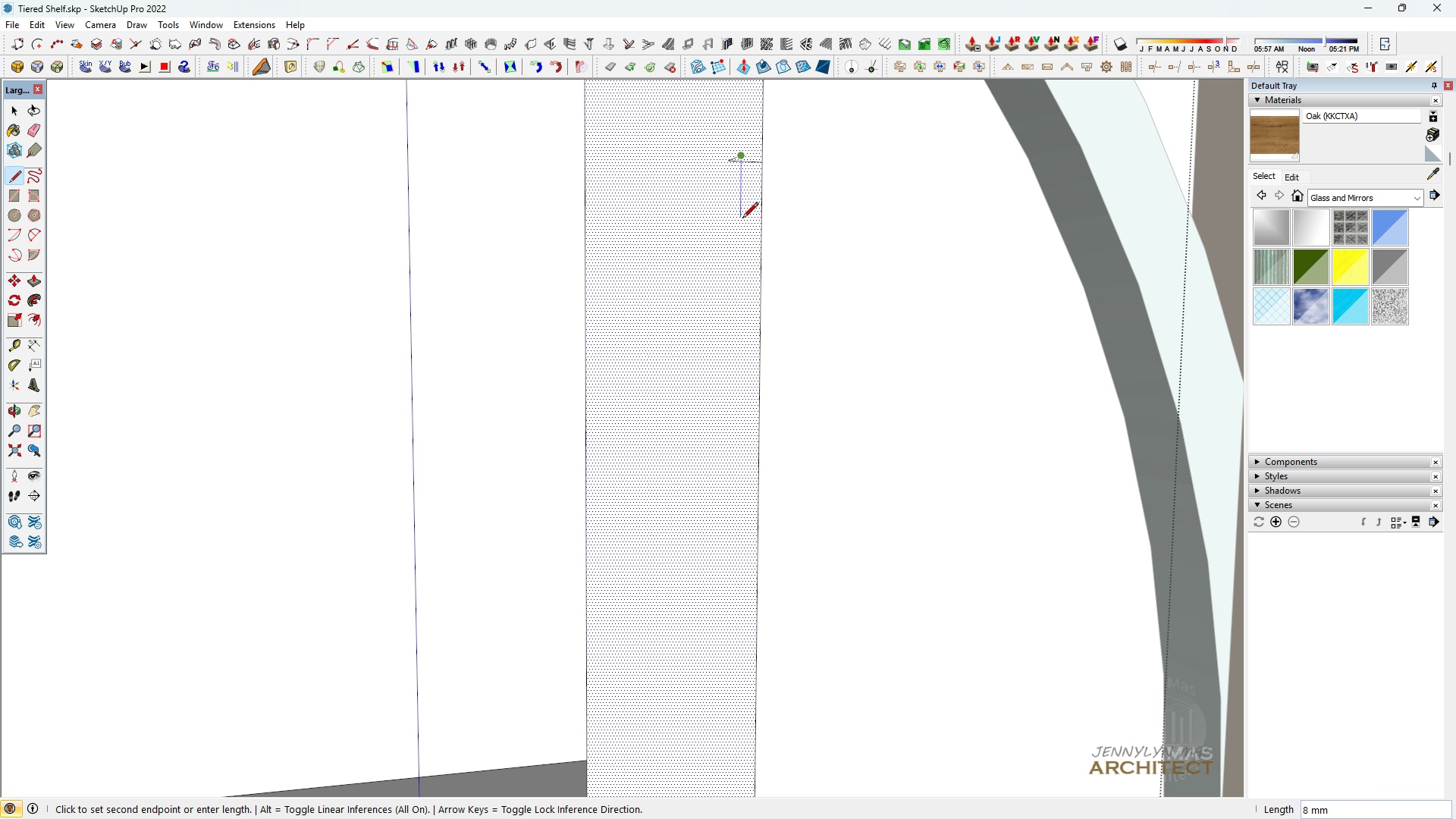 
key(Control+Z)
 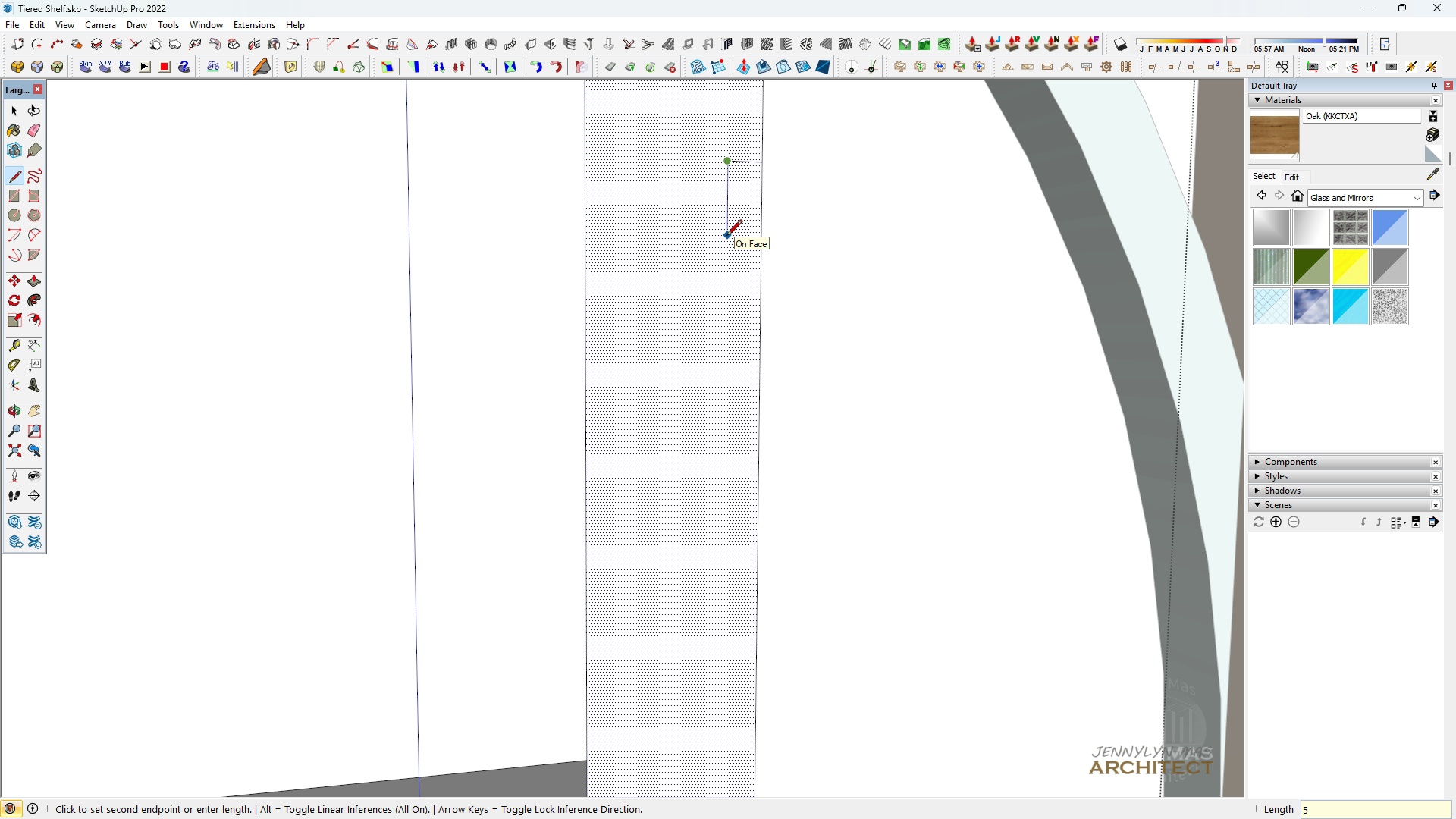 
key(5)
 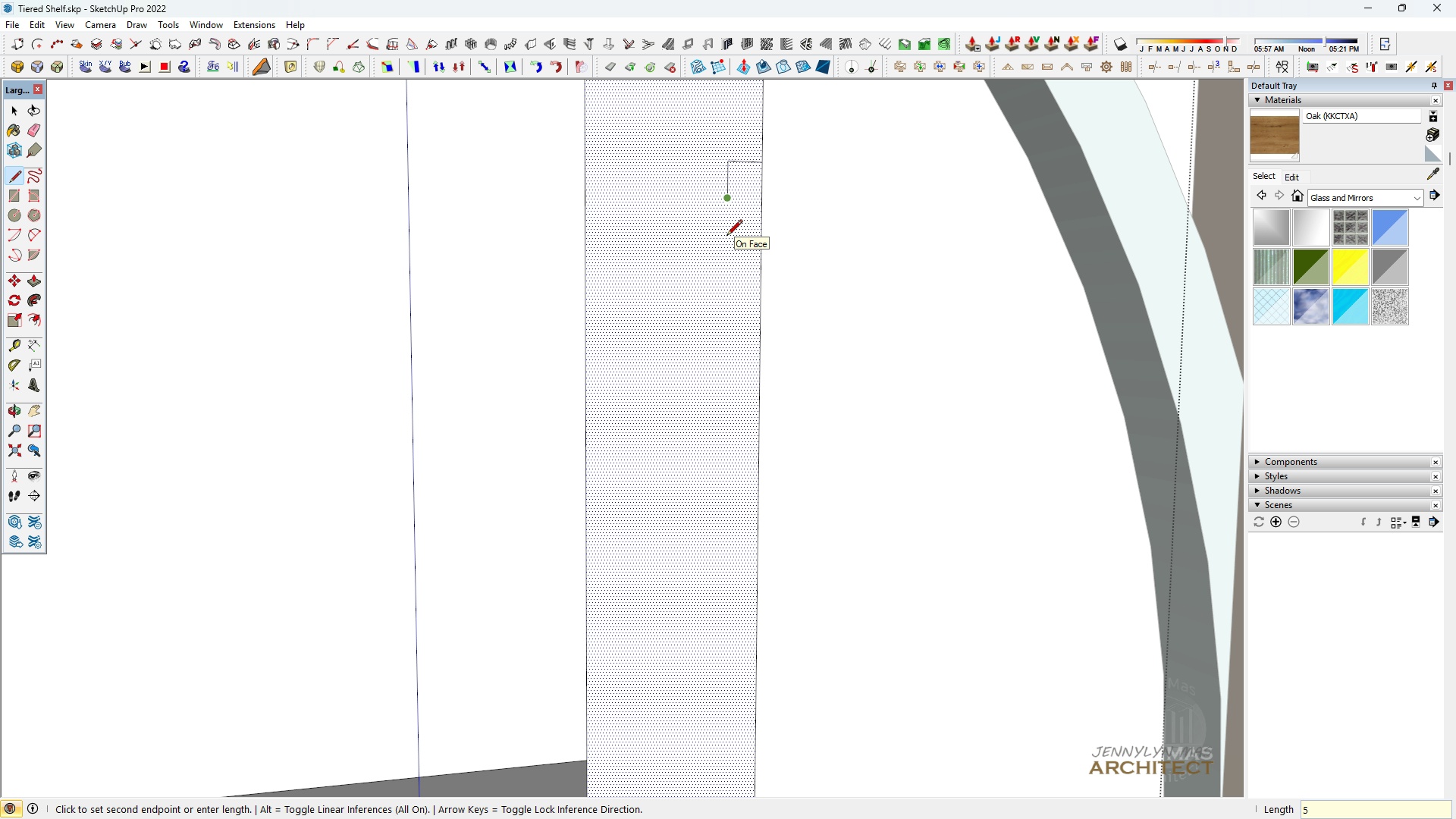 
key(Enter)
 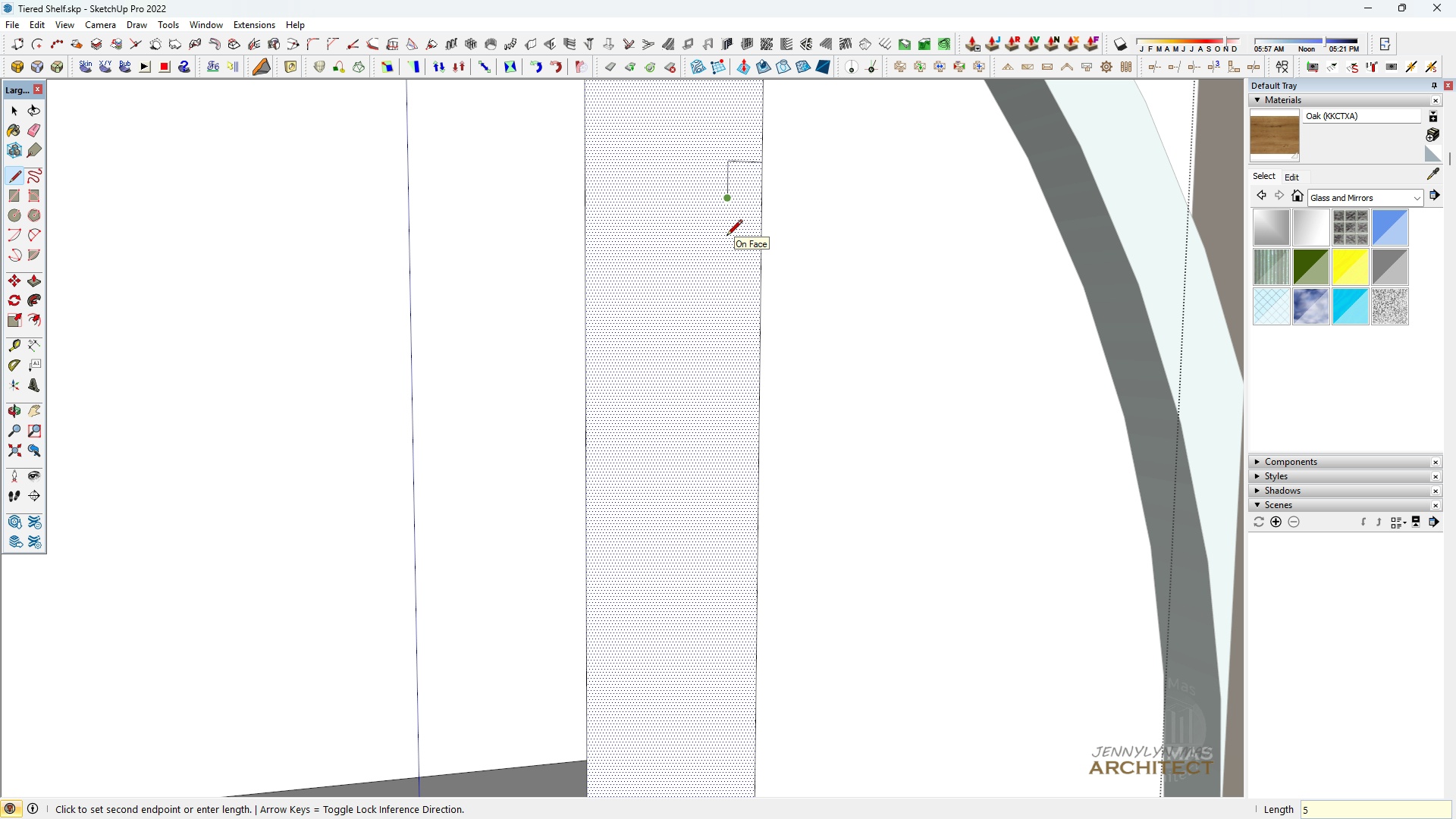 
scroll: coordinate [726, 229], scroll_direction: down, amount: 7.0
 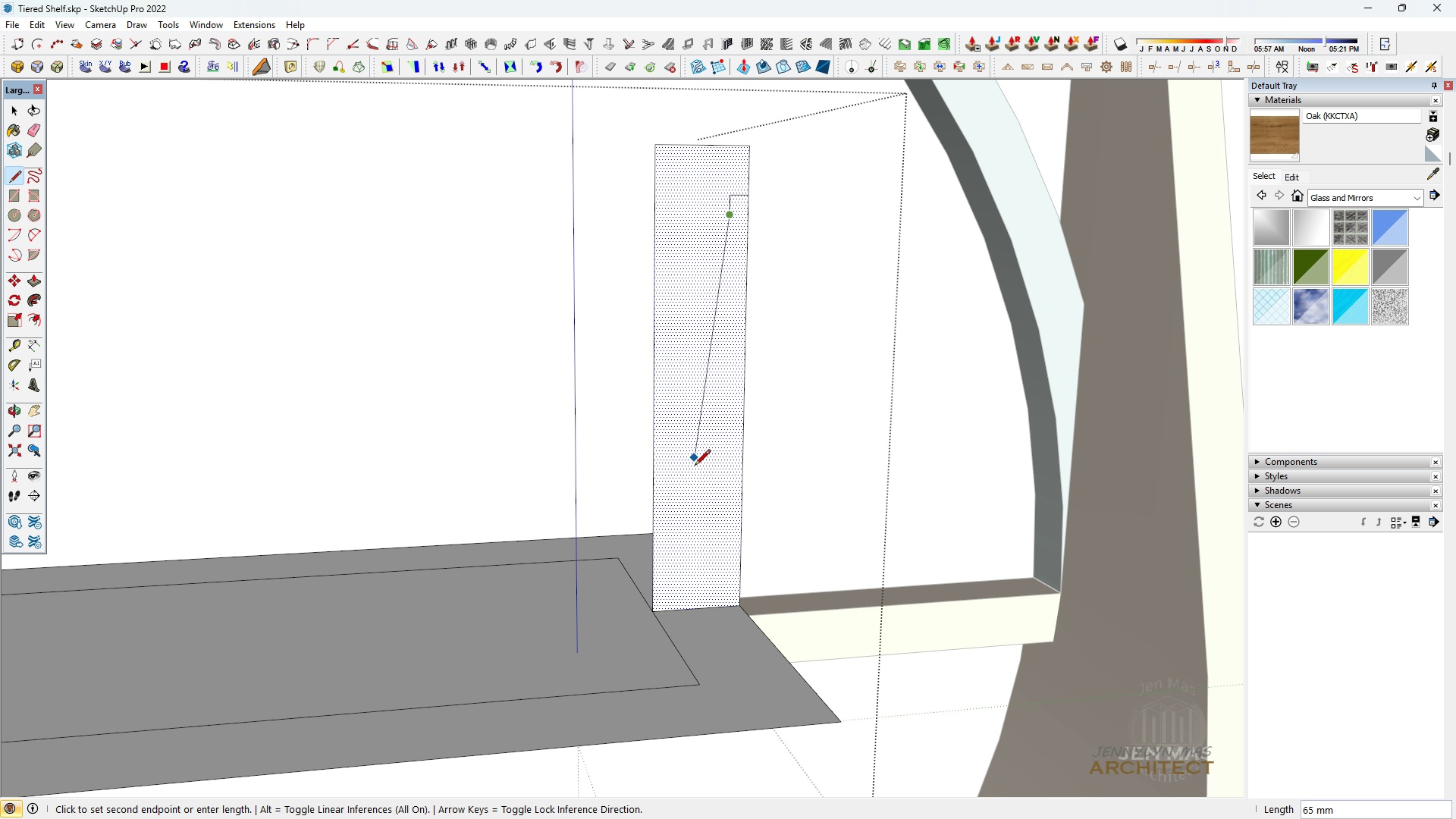 
scroll: coordinate [675, 545], scroll_direction: up, amount: 3.0
 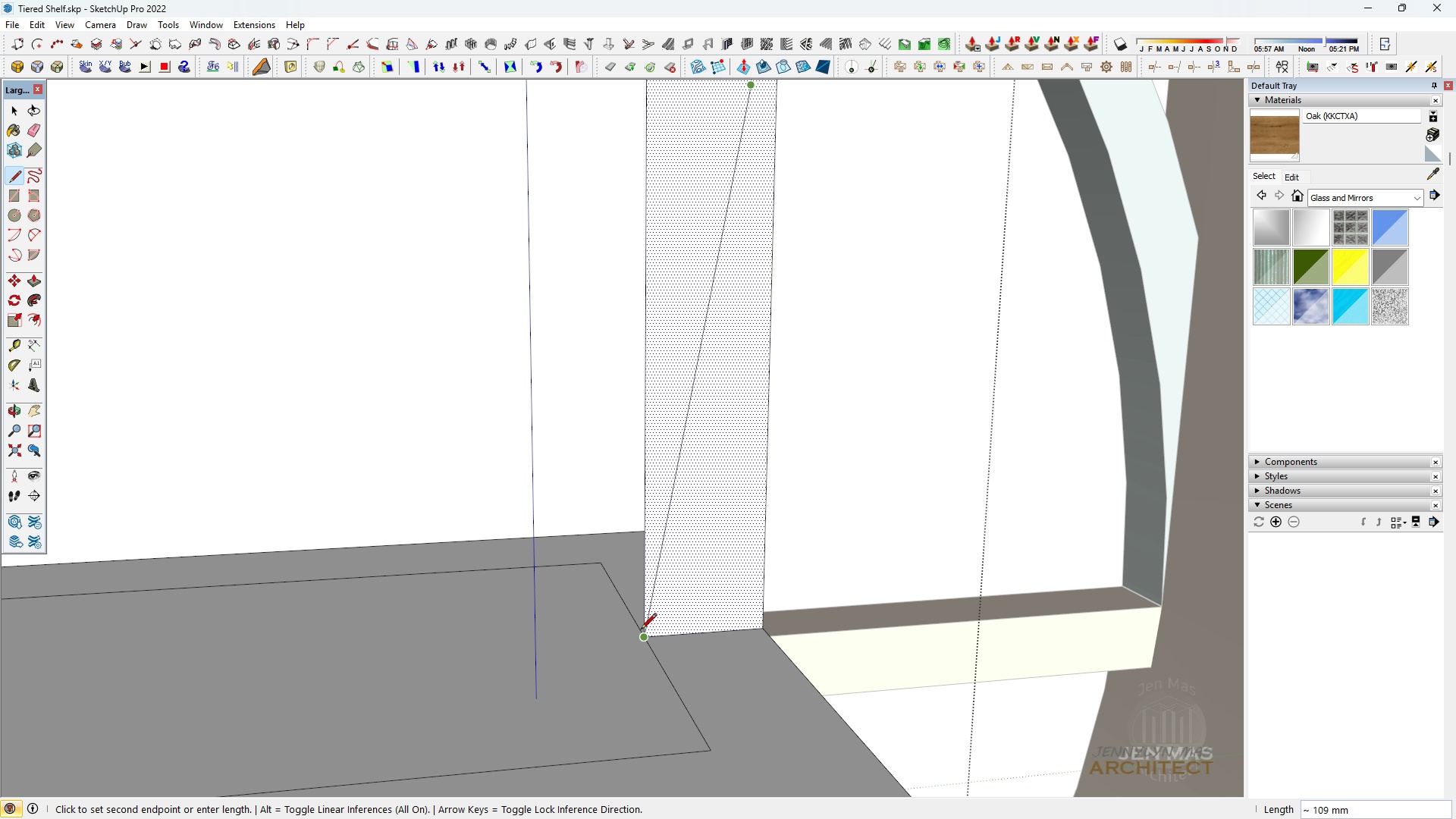 
type( l18)
 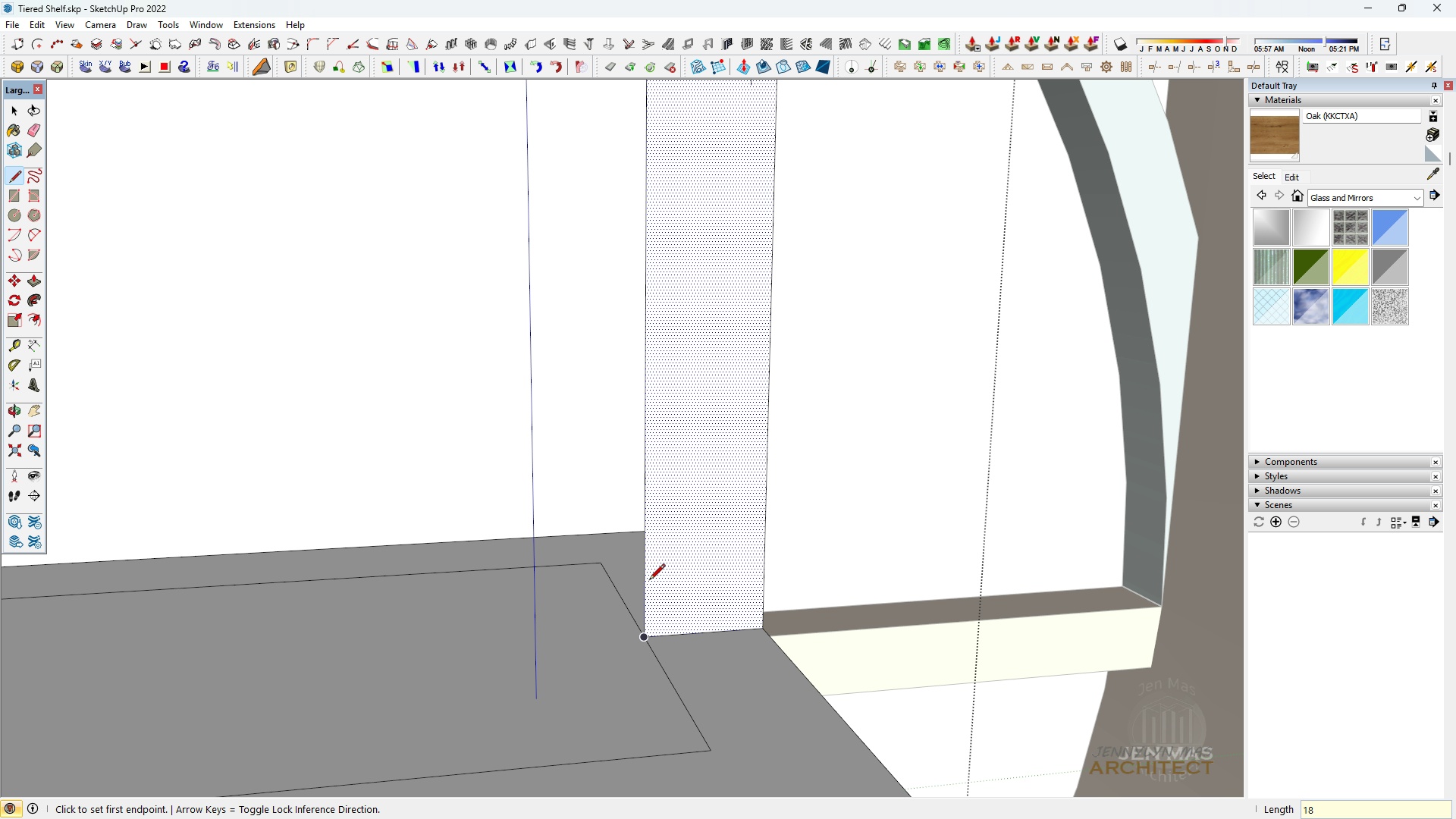 
left_click_drag(start_coordinate=[639, 636], to_coordinate=[640, 632])
 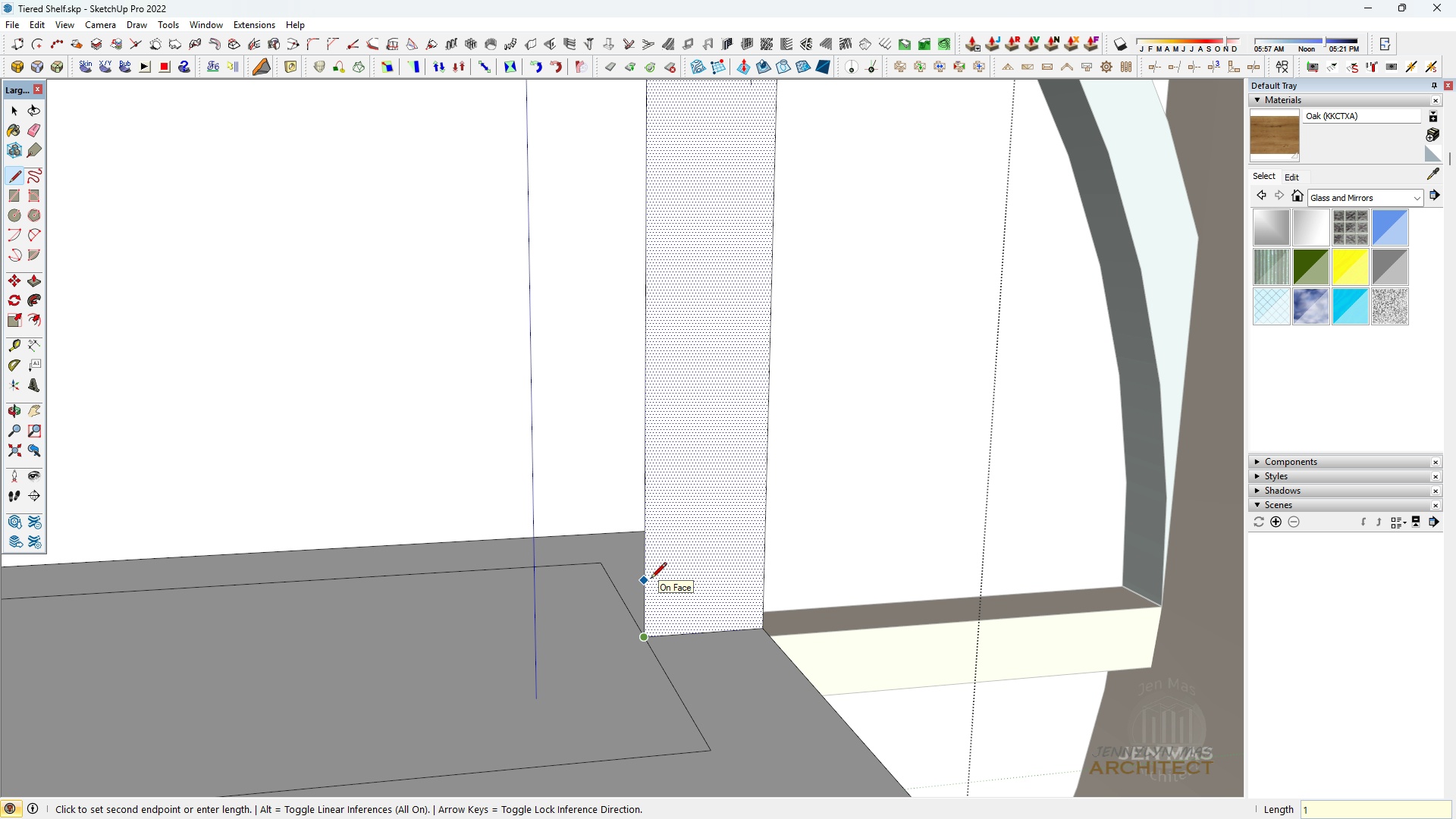 
key(Enter)
 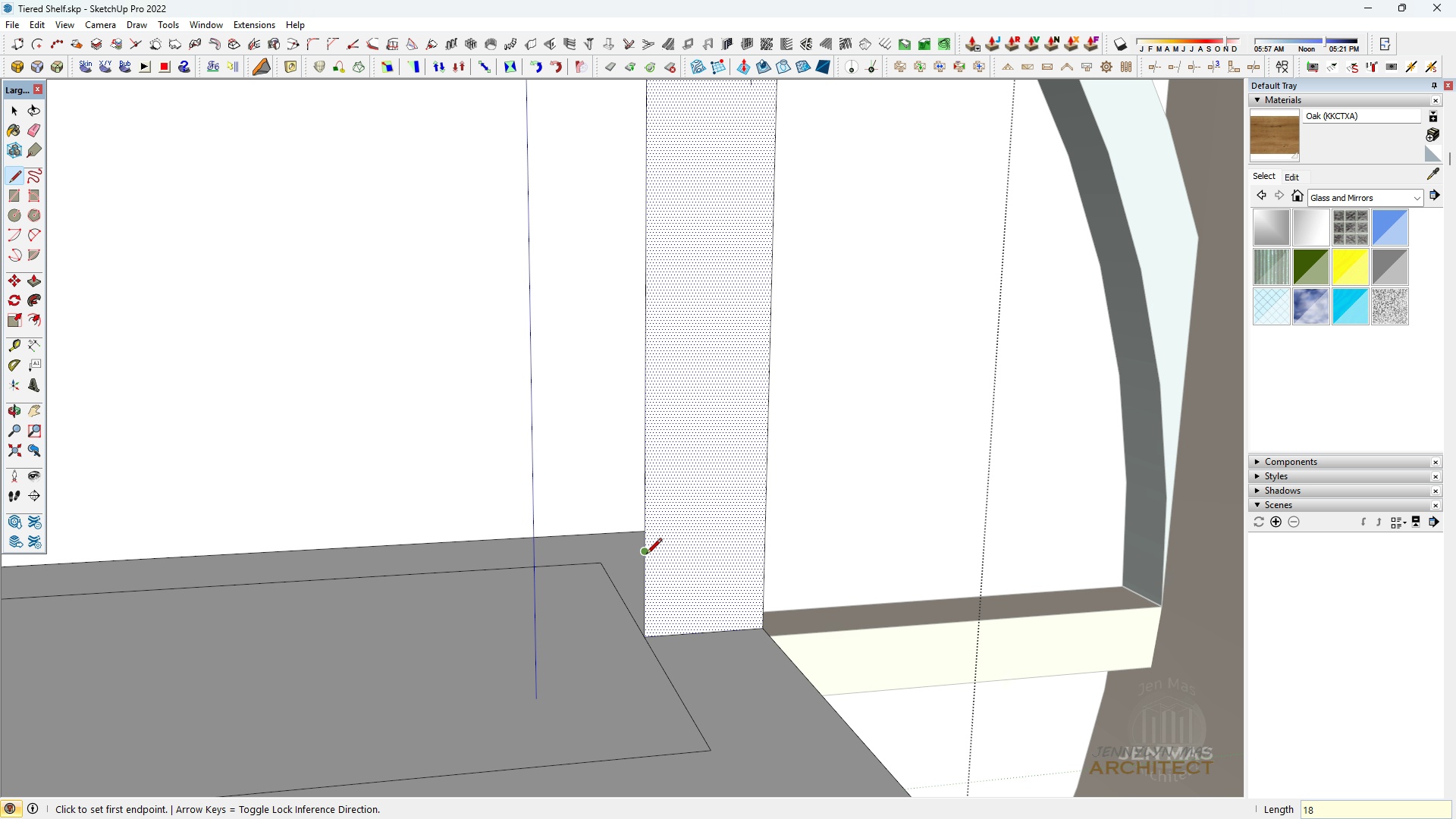 
left_click([646, 555])
 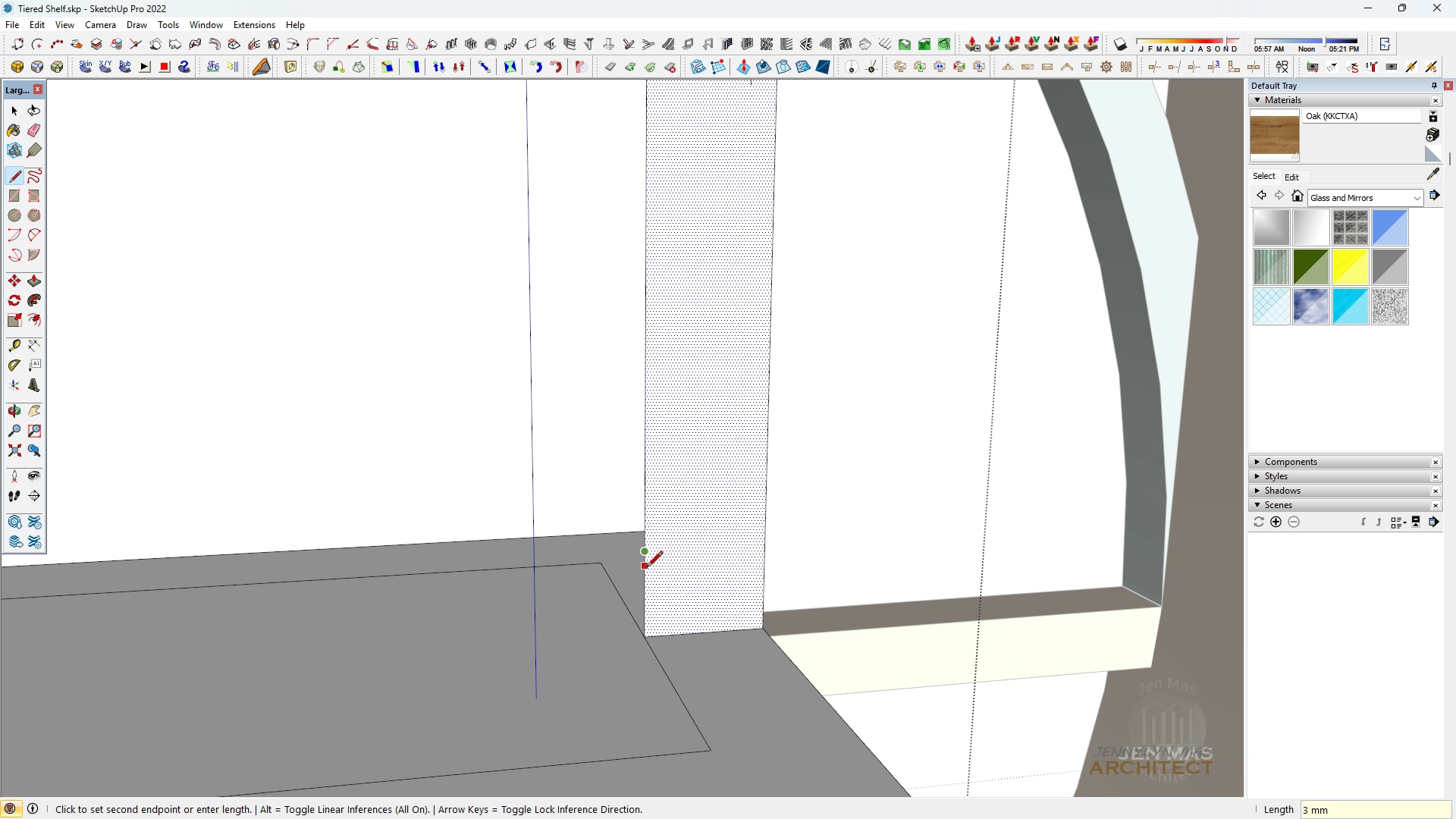 
scroll: coordinate [647, 566], scroll_direction: down, amount: 5.0
 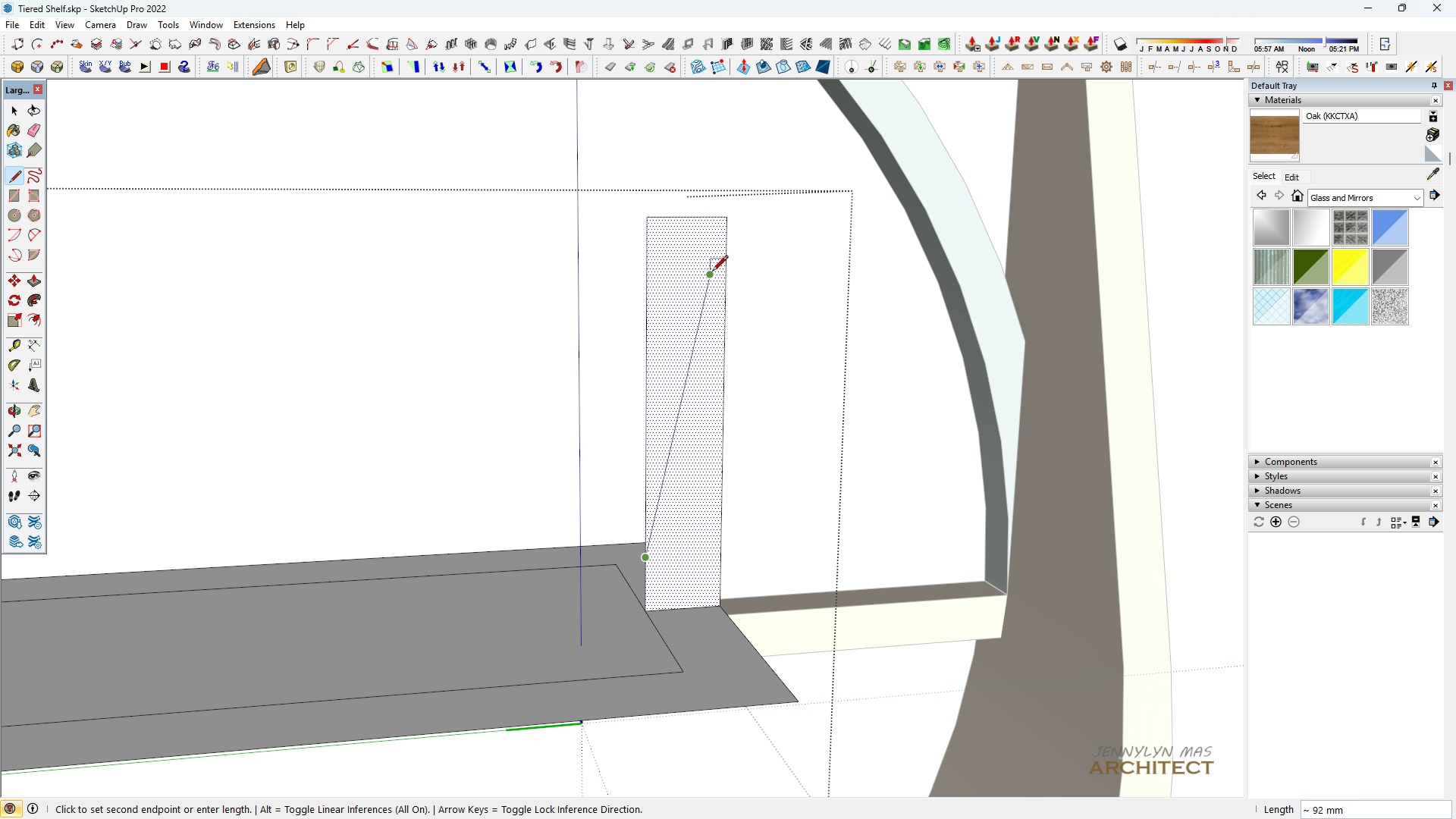 
left_click([710, 273])
 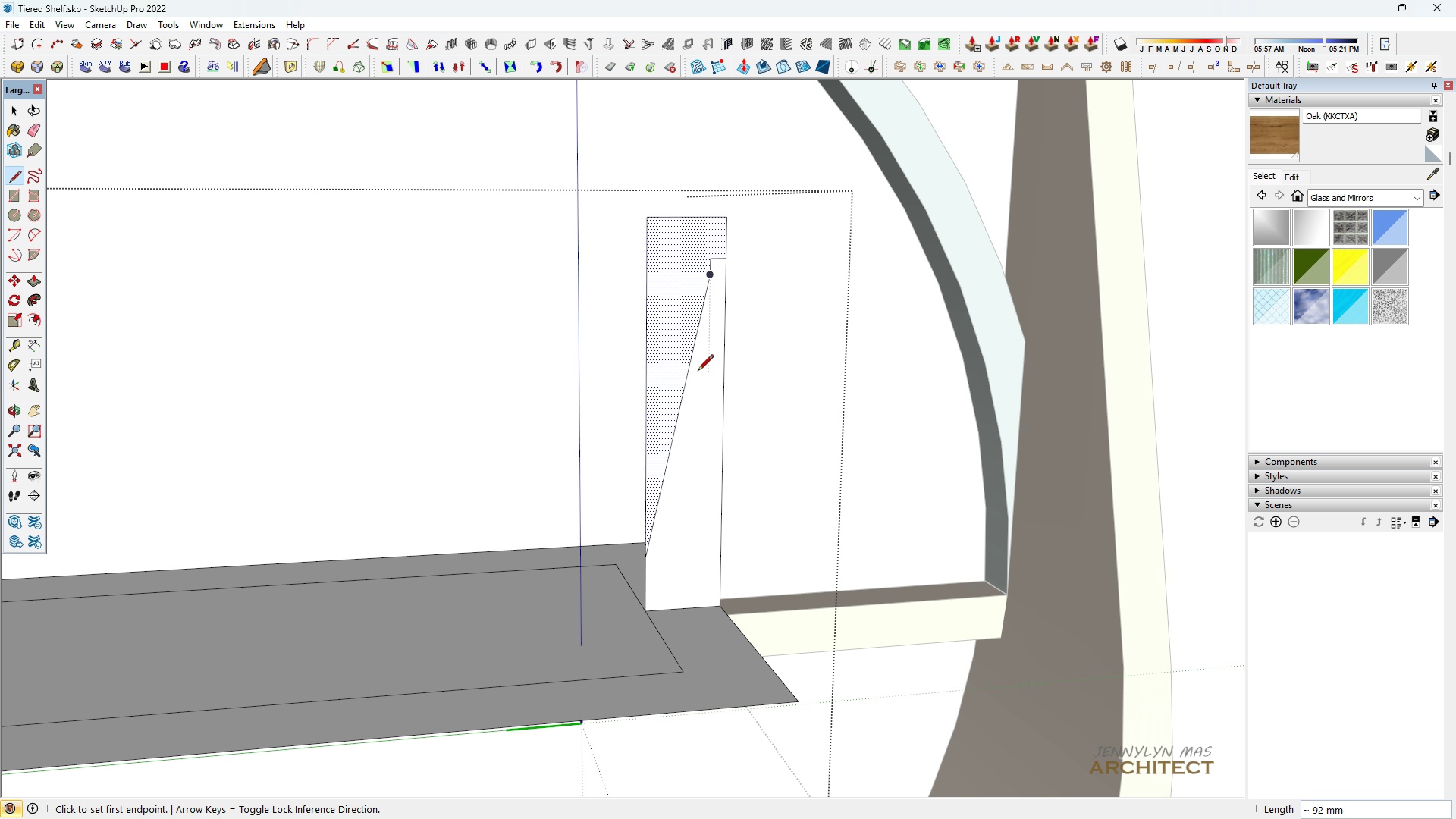 
scroll: coordinate [699, 378], scroll_direction: down, amount: 4.0
 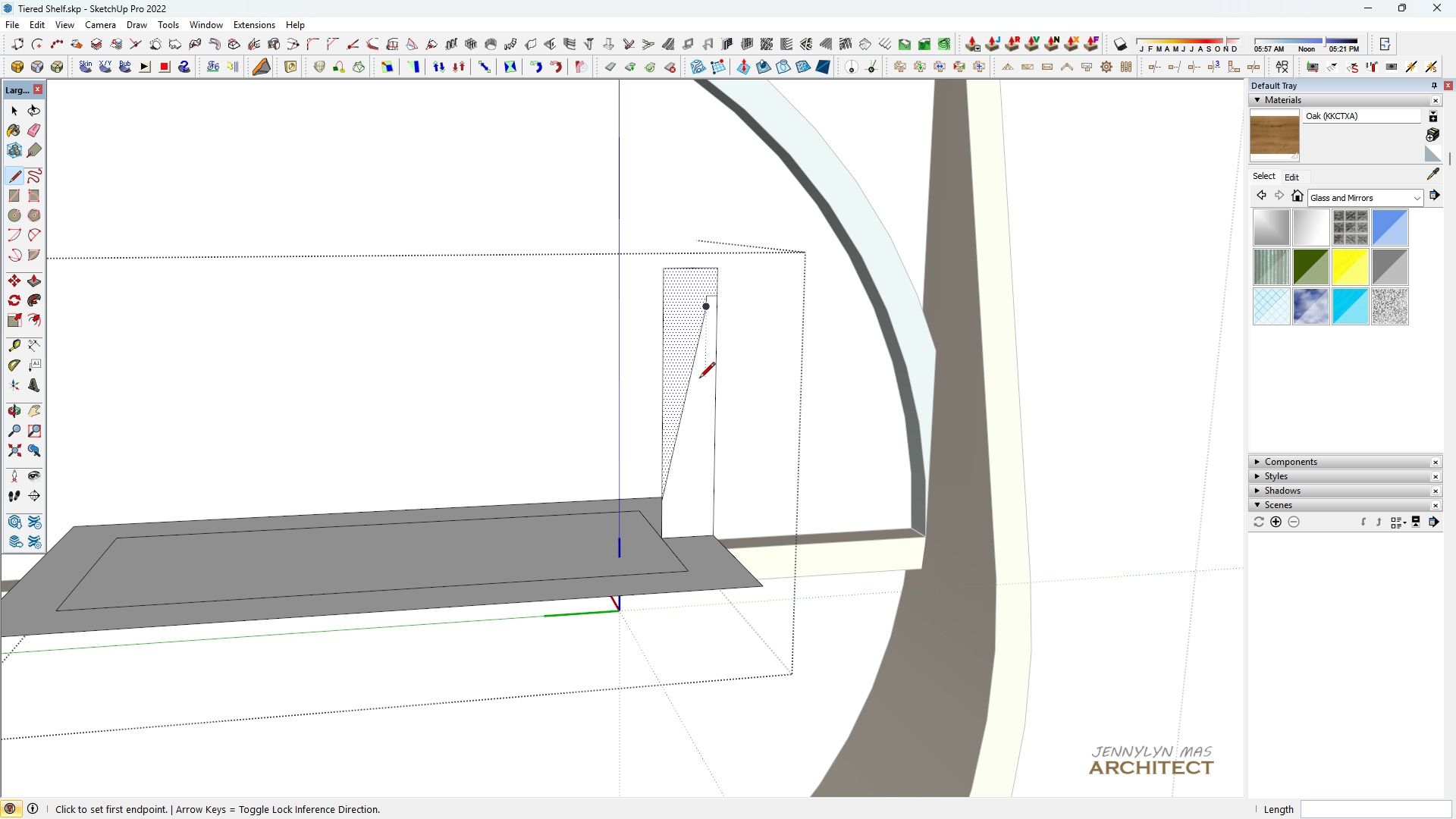 
key(Alt+AltRight)
 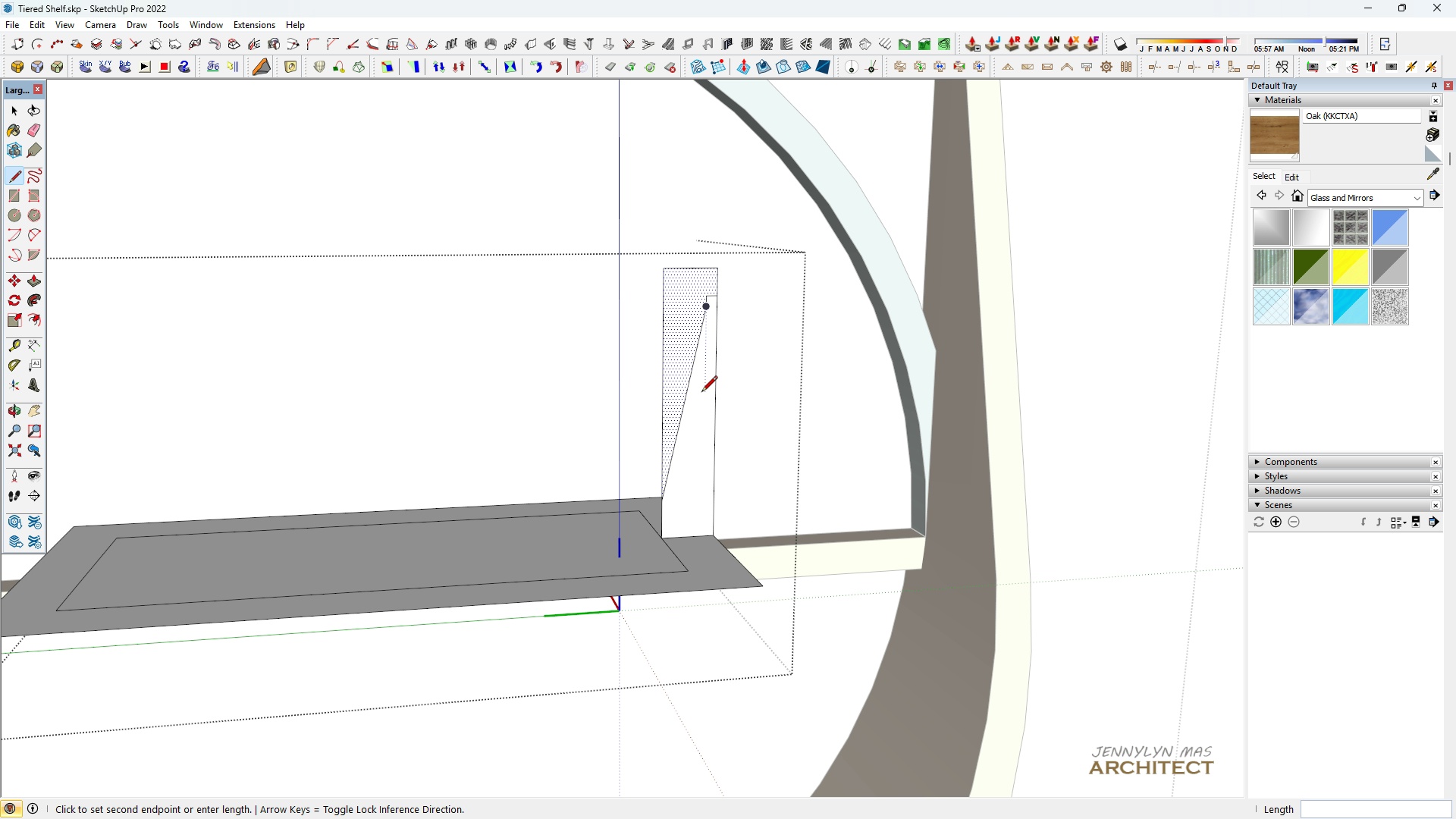 
left_click([701, 393])
 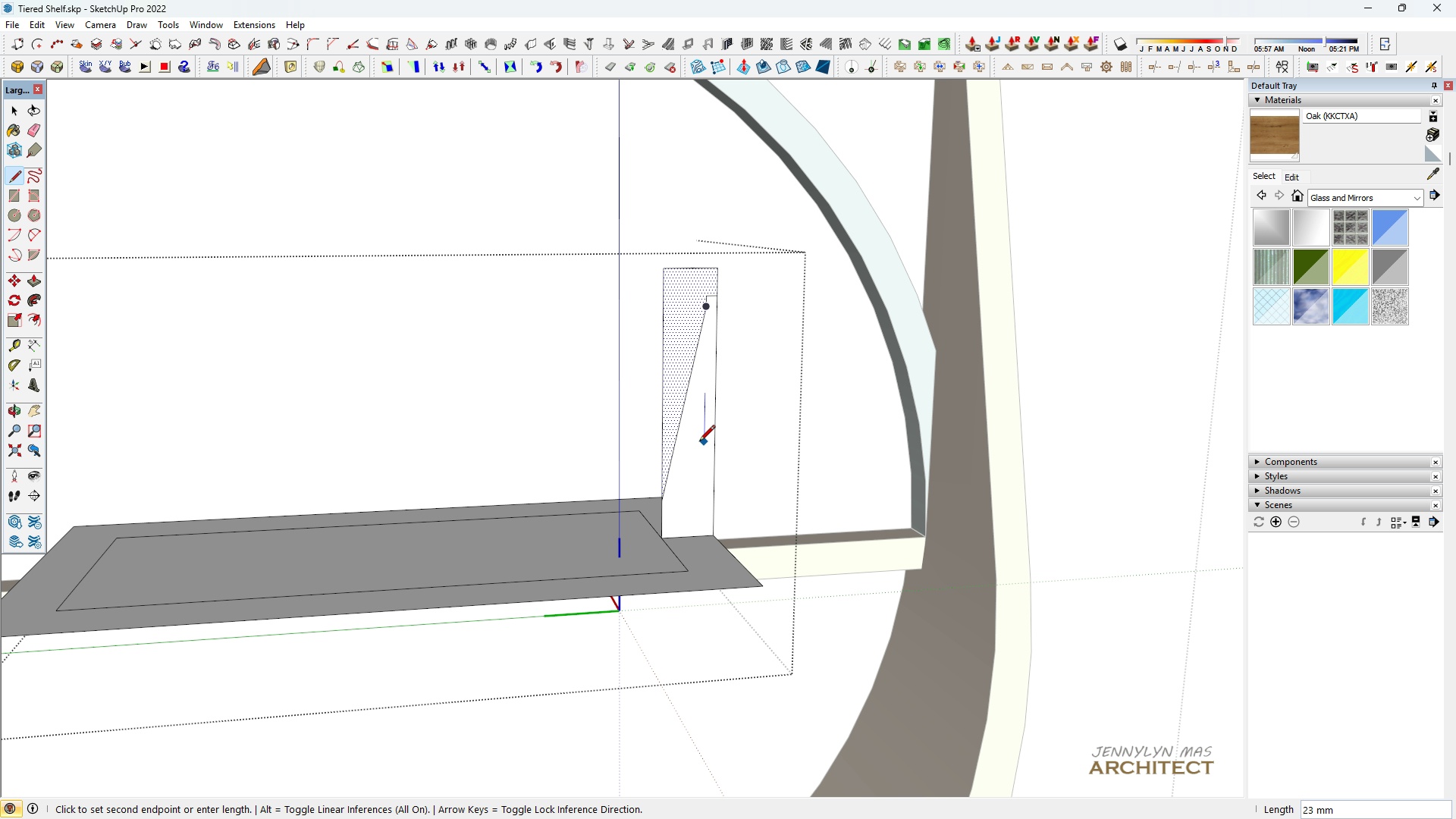 
scroll: coordinate [699, 442], scroll_direction: up, amount: 1.0
 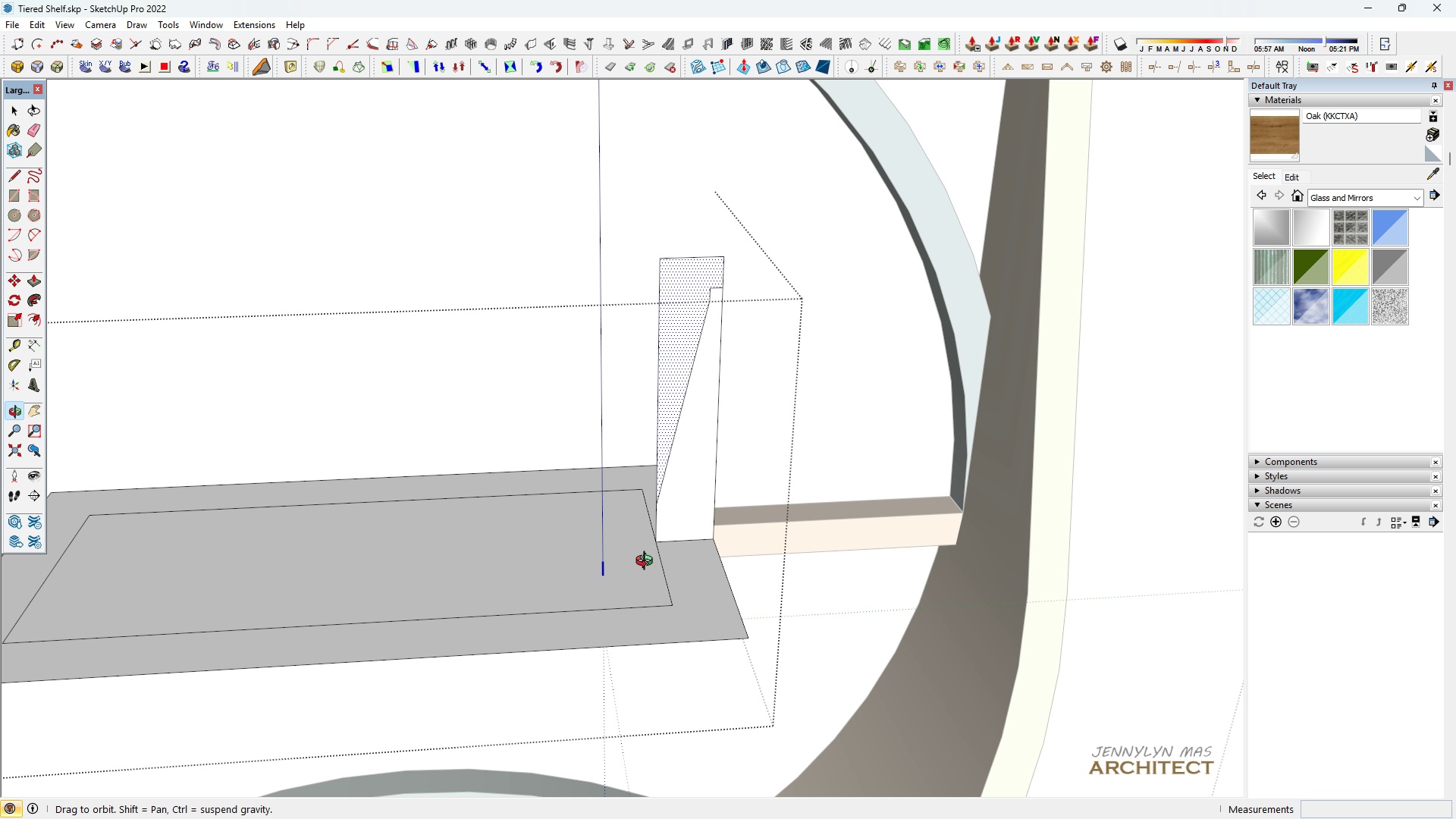 
type( hh )
 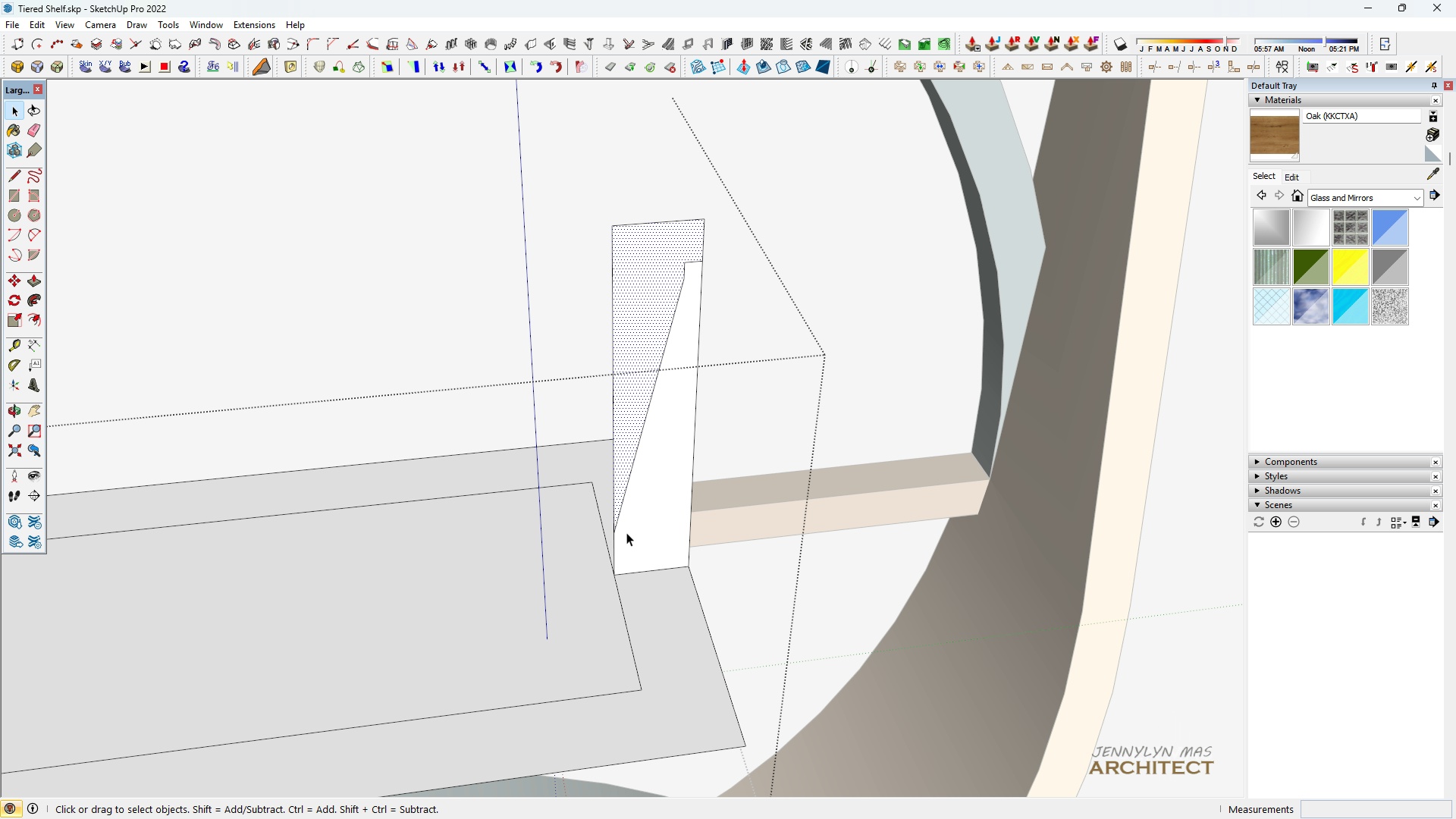 
scroll: coordinate [660, 544], scroll_direction: down, amount: 1.0
 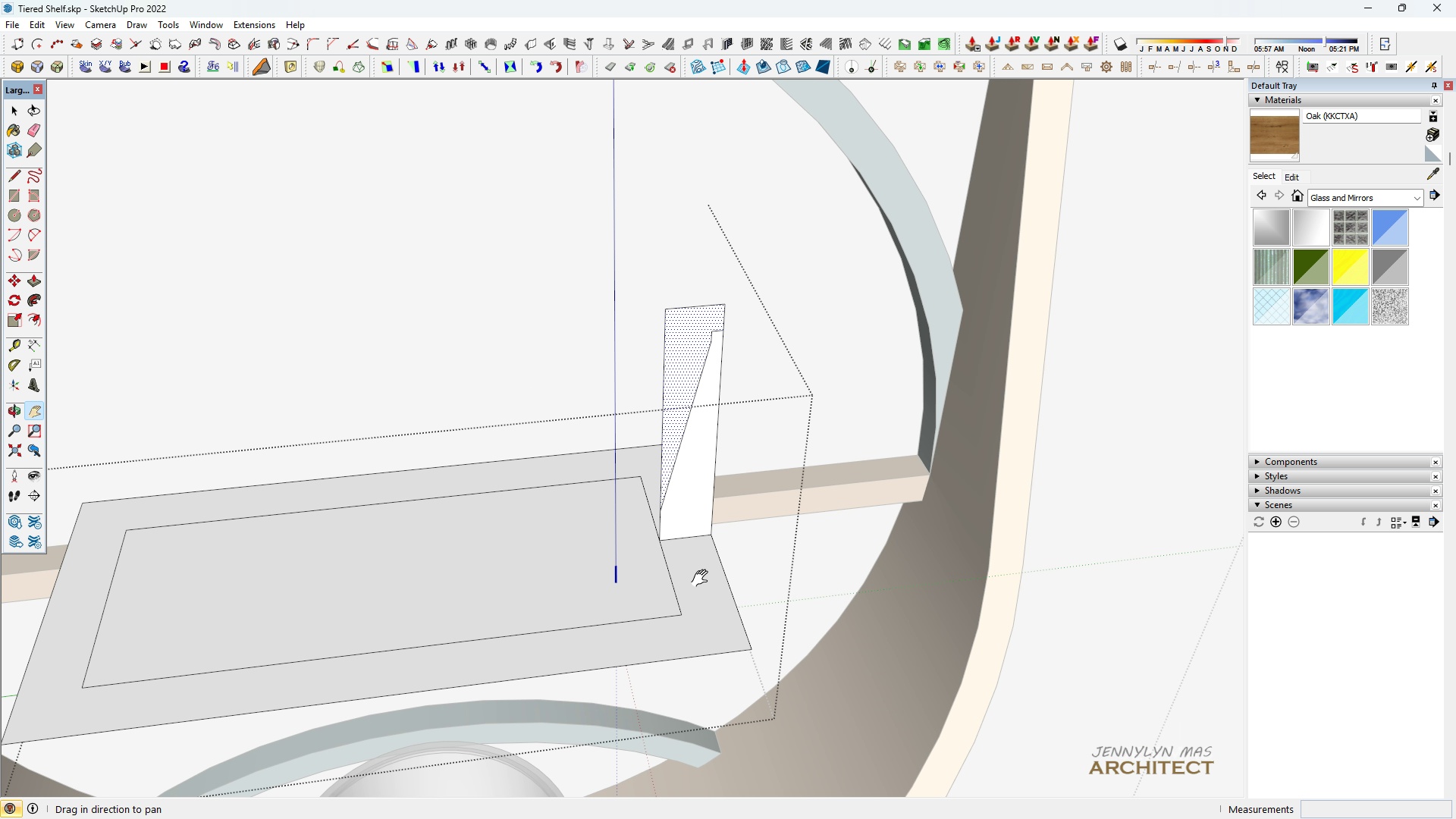 
left_click_drag(start_coordinate=[666, 545], to_coordinate=[644, 541])
 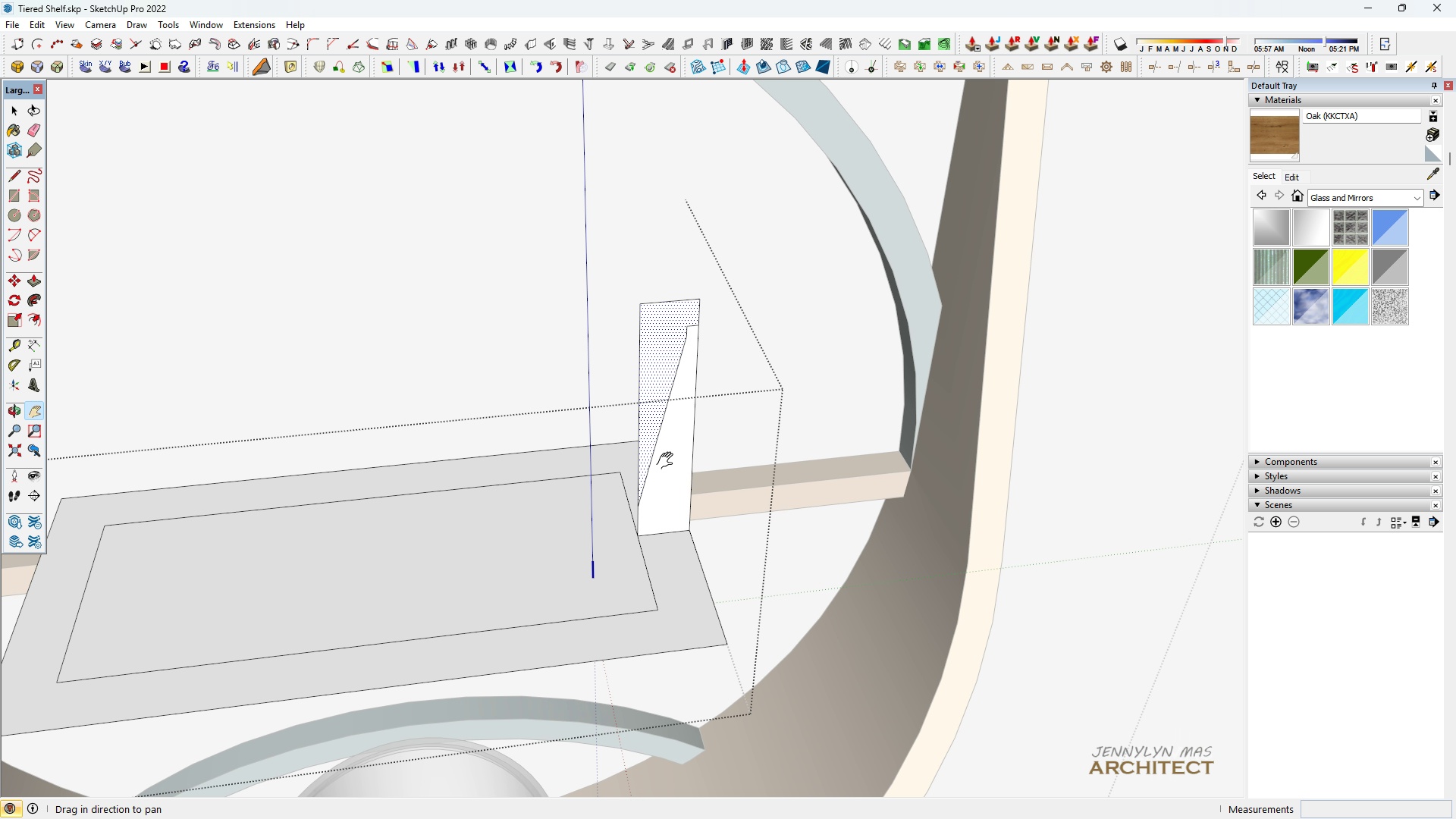 
scroll: coordinate [630, 535], scroll_direction: up, amount: 10.0
 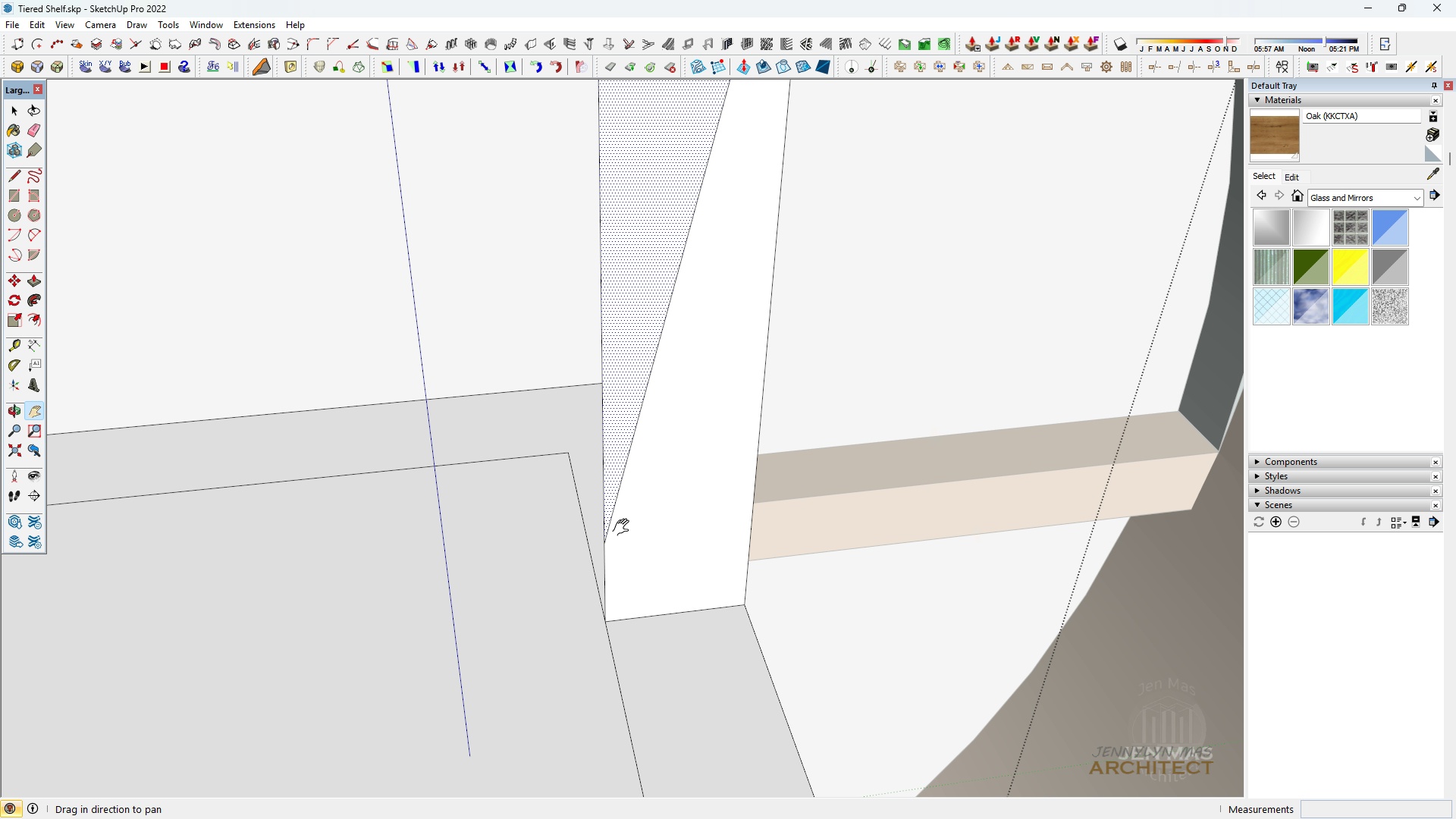 
scroll: coordinate [622, 530], scroll_direction: down, amount: 7.0
 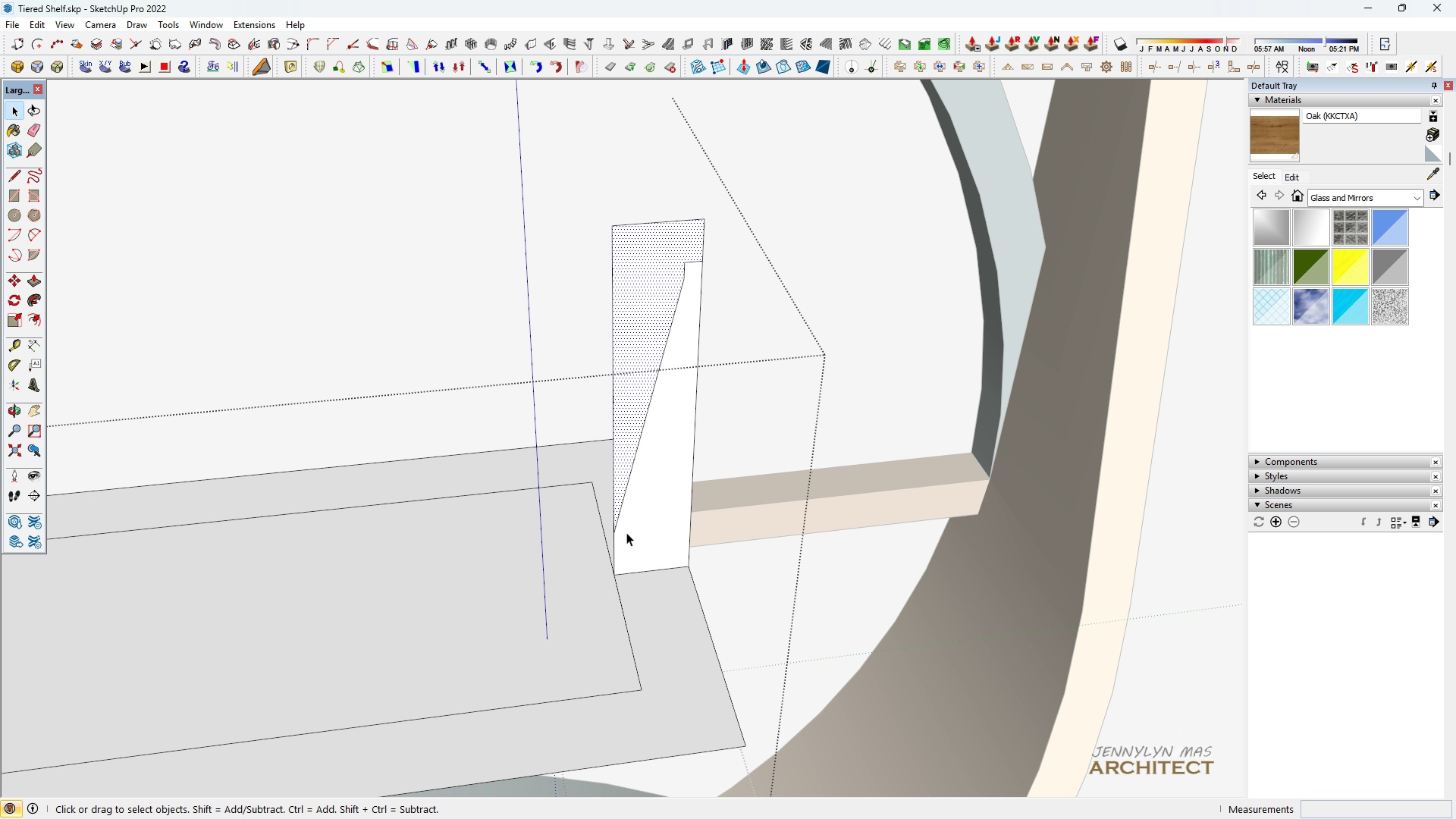 
scroll: coordinate [621, 514], scroll_direction: up, amount: 4.0
 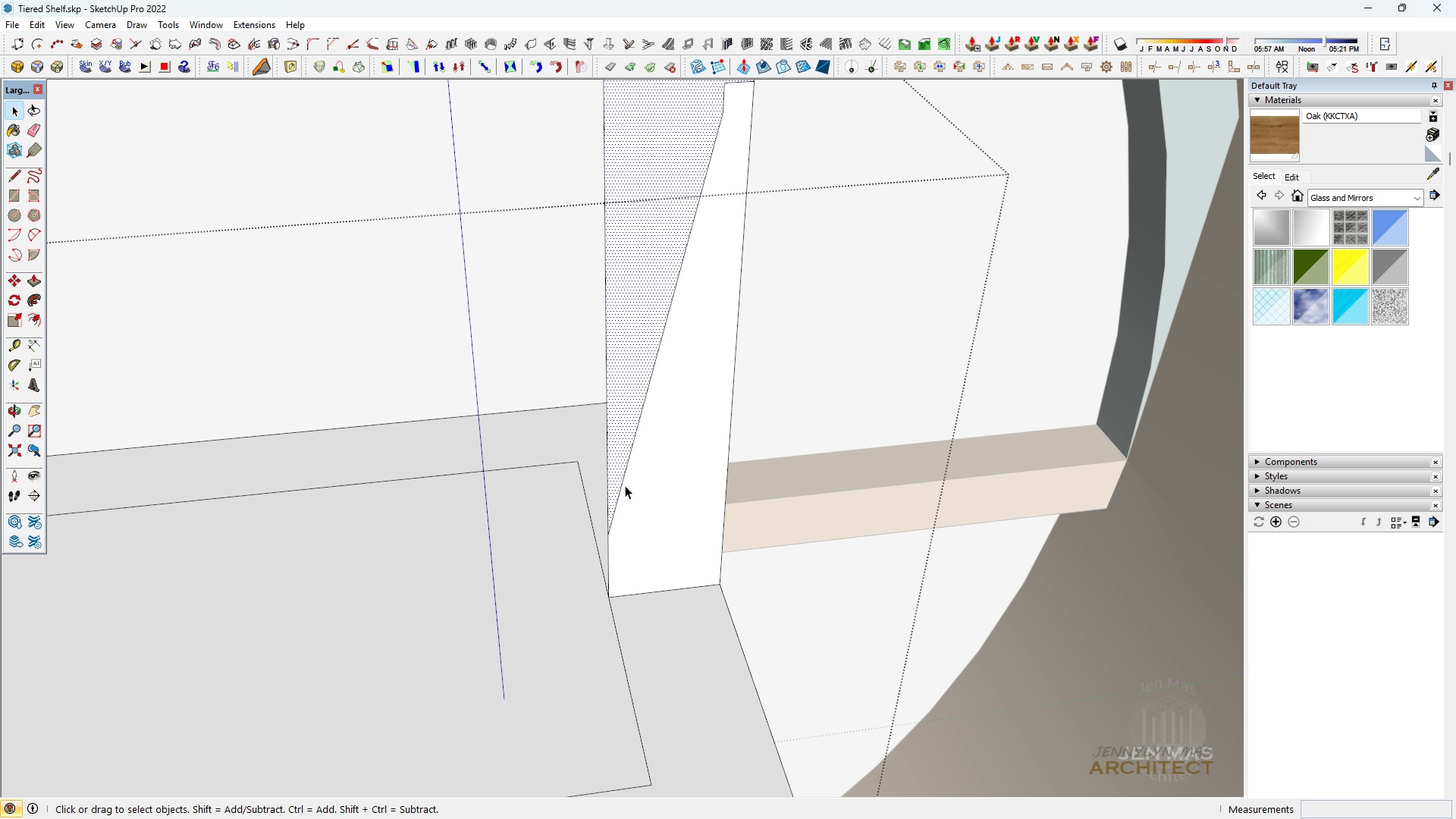 
left_click([623, 485])
 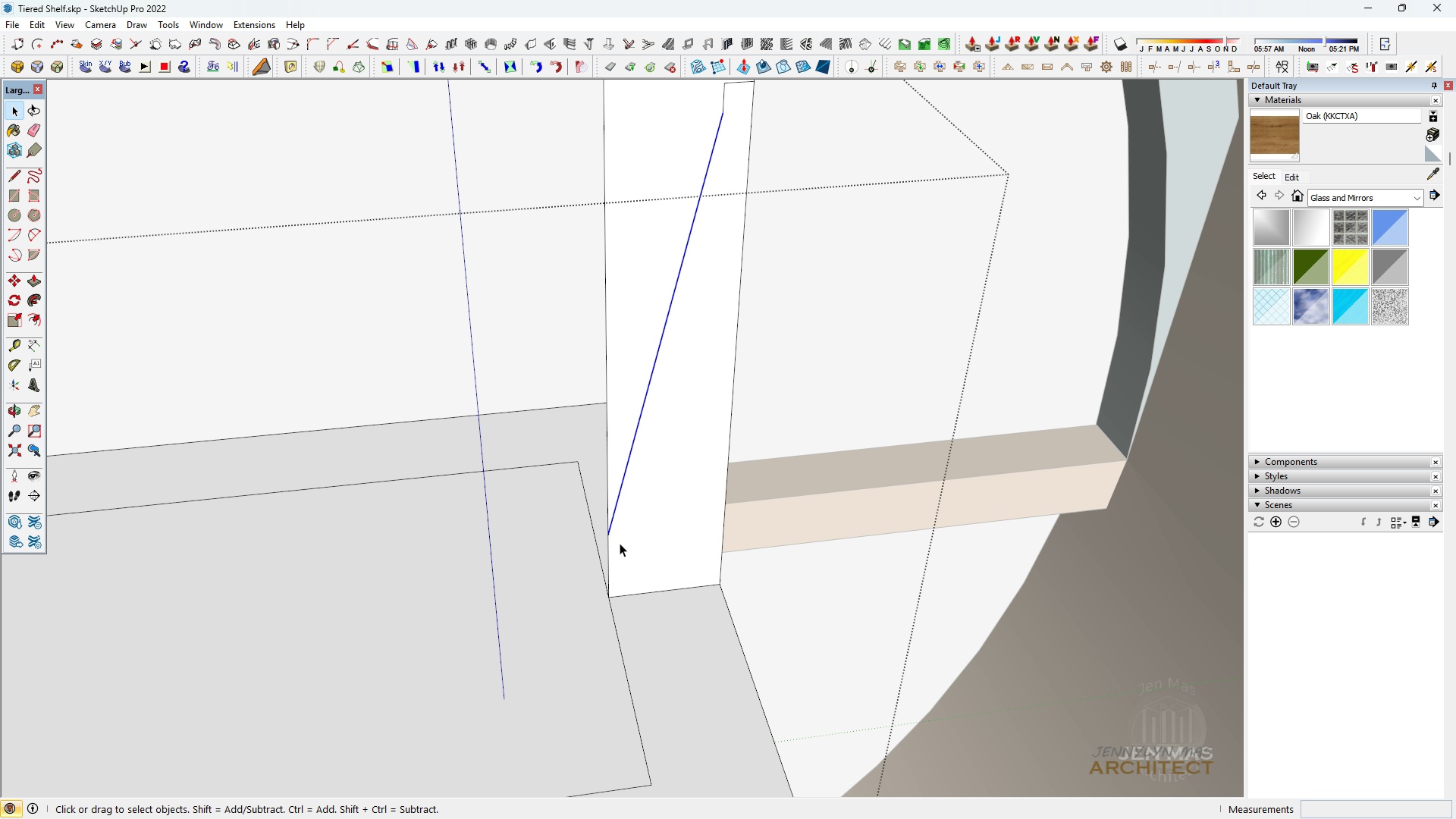 
scroll: coordinate [619, 544], scroll_direction: up, amount: 1.0
 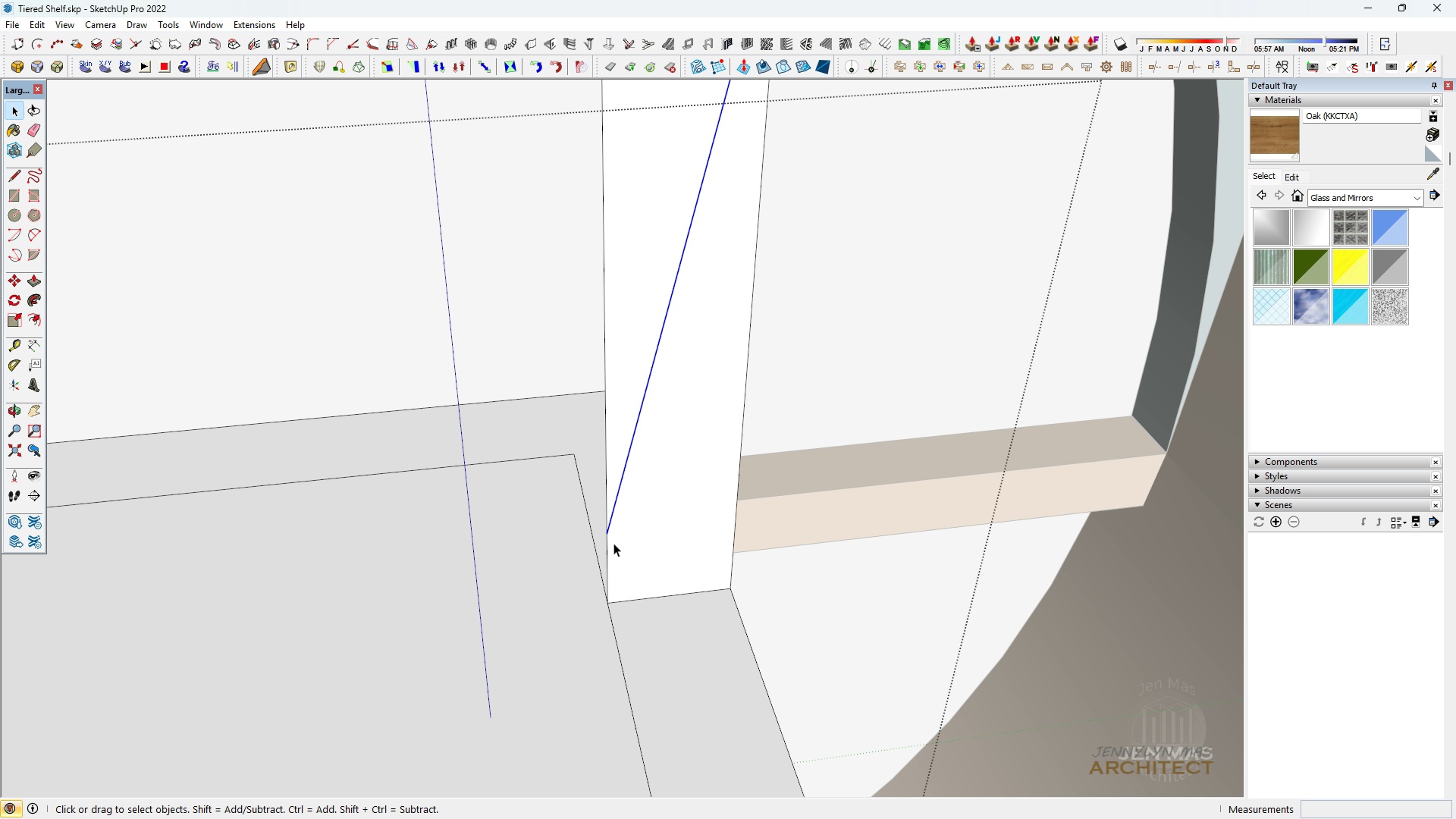 
left_click([609, 538])
 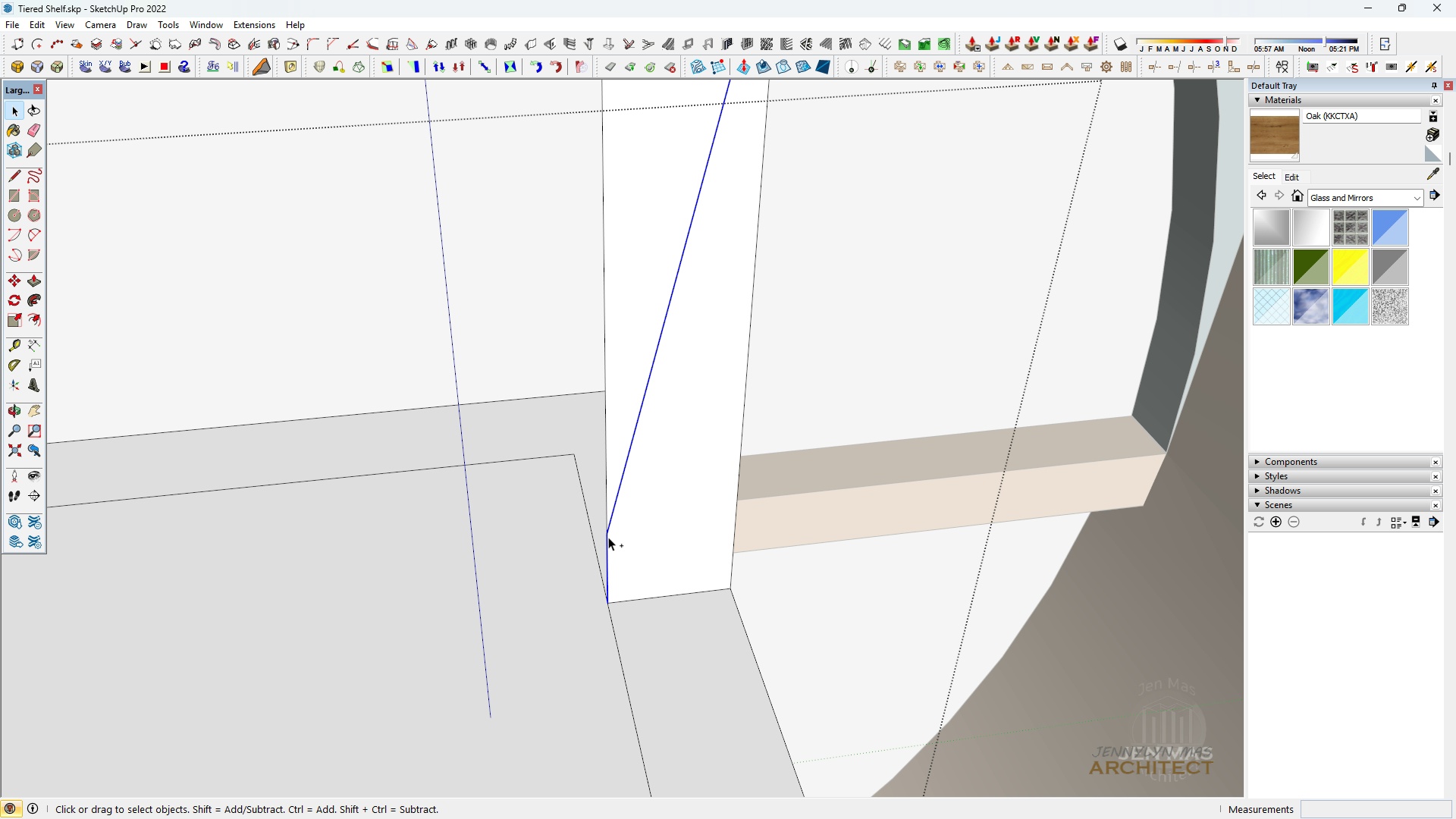 
key(Control+Space)
 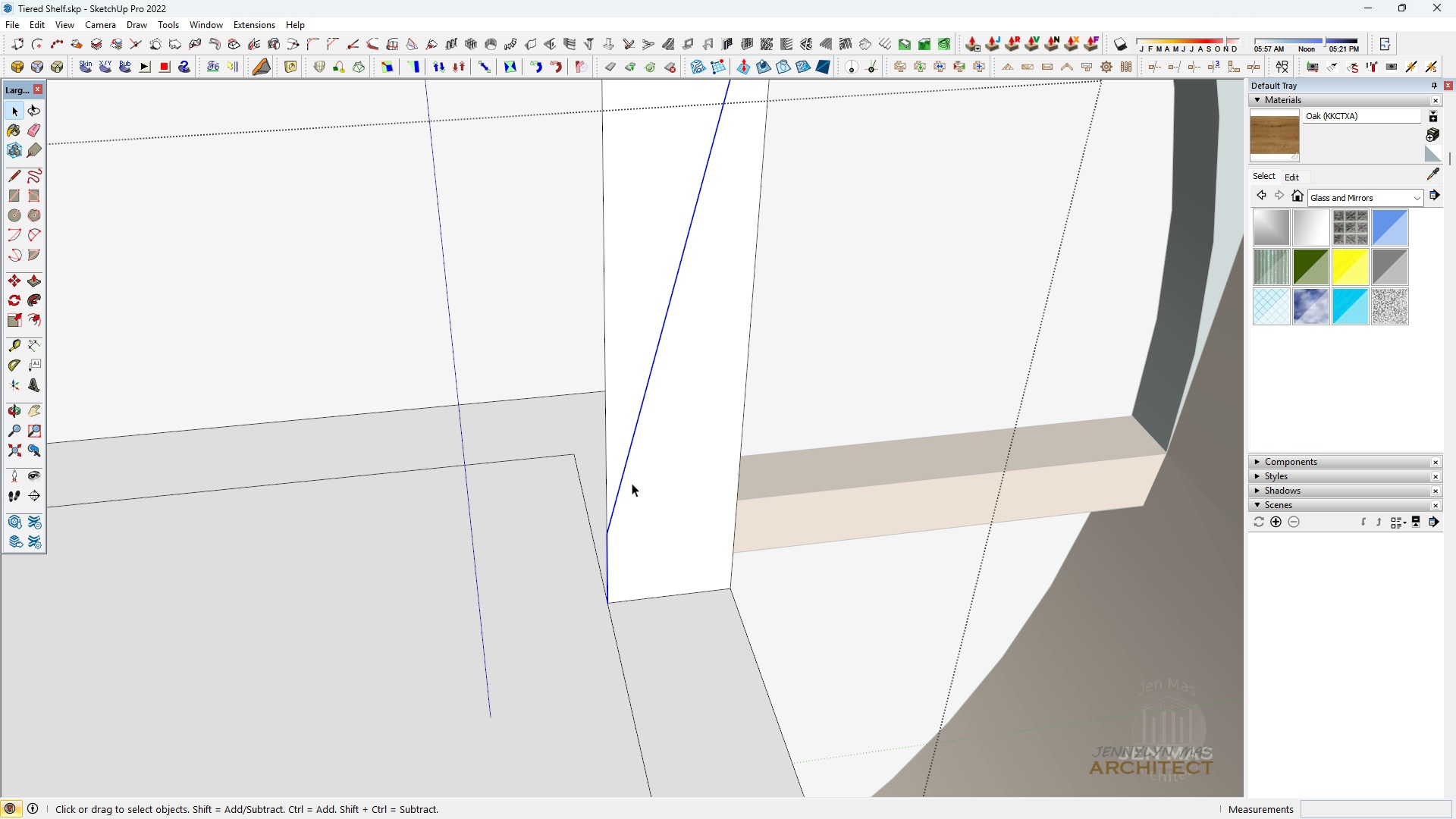 
type(f5)
 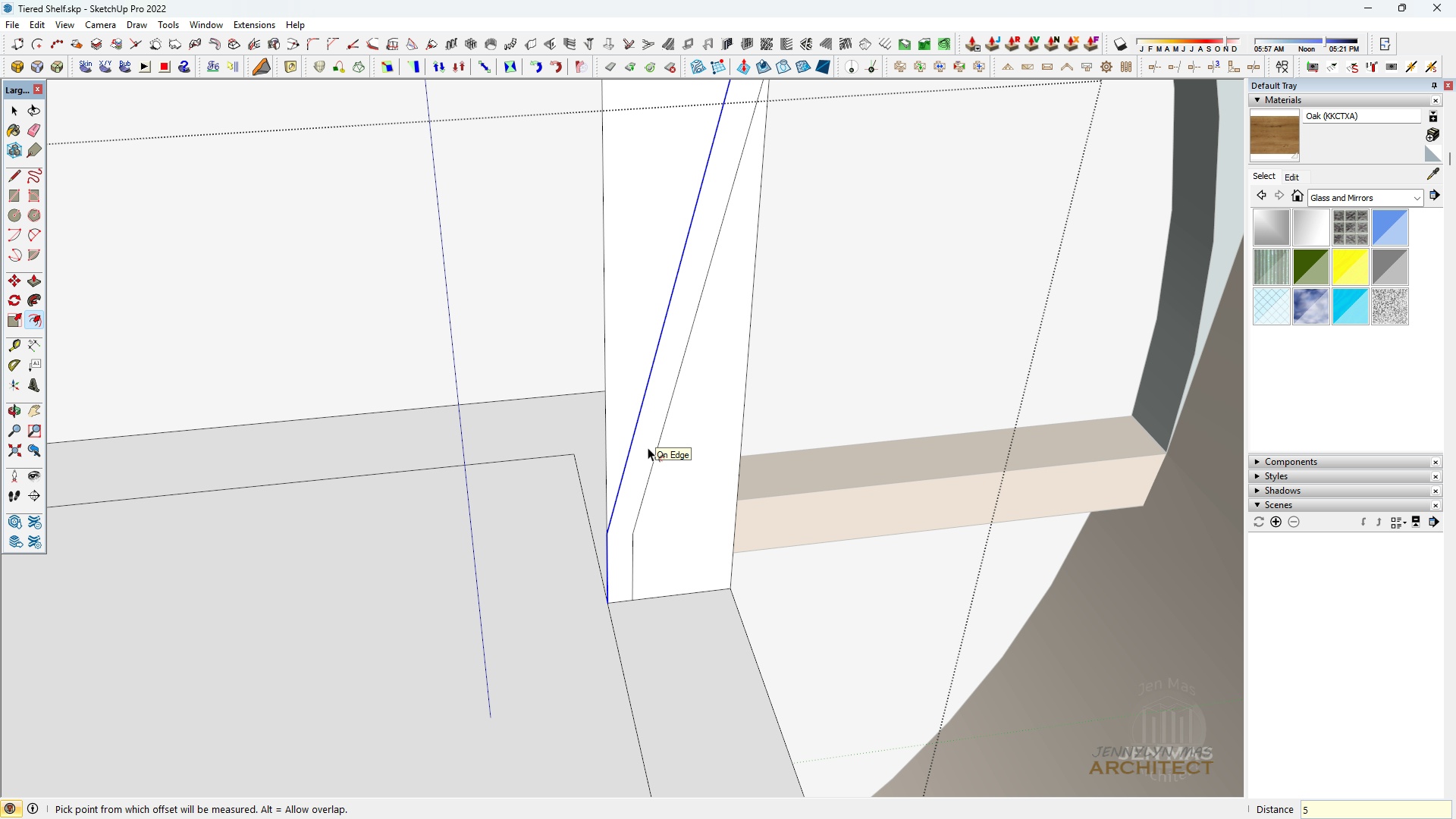 
key(Enter)
 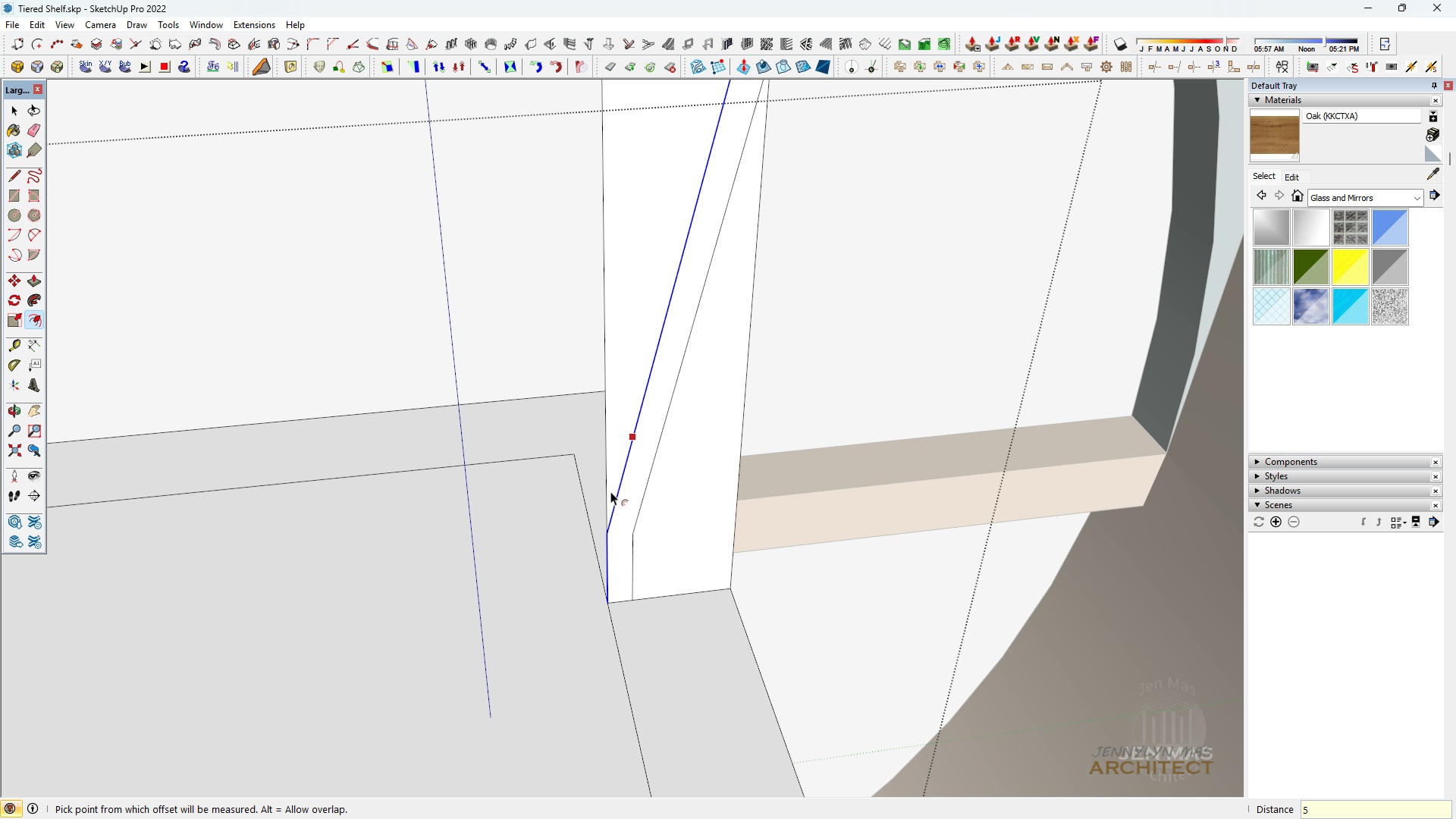 
key(Space)
 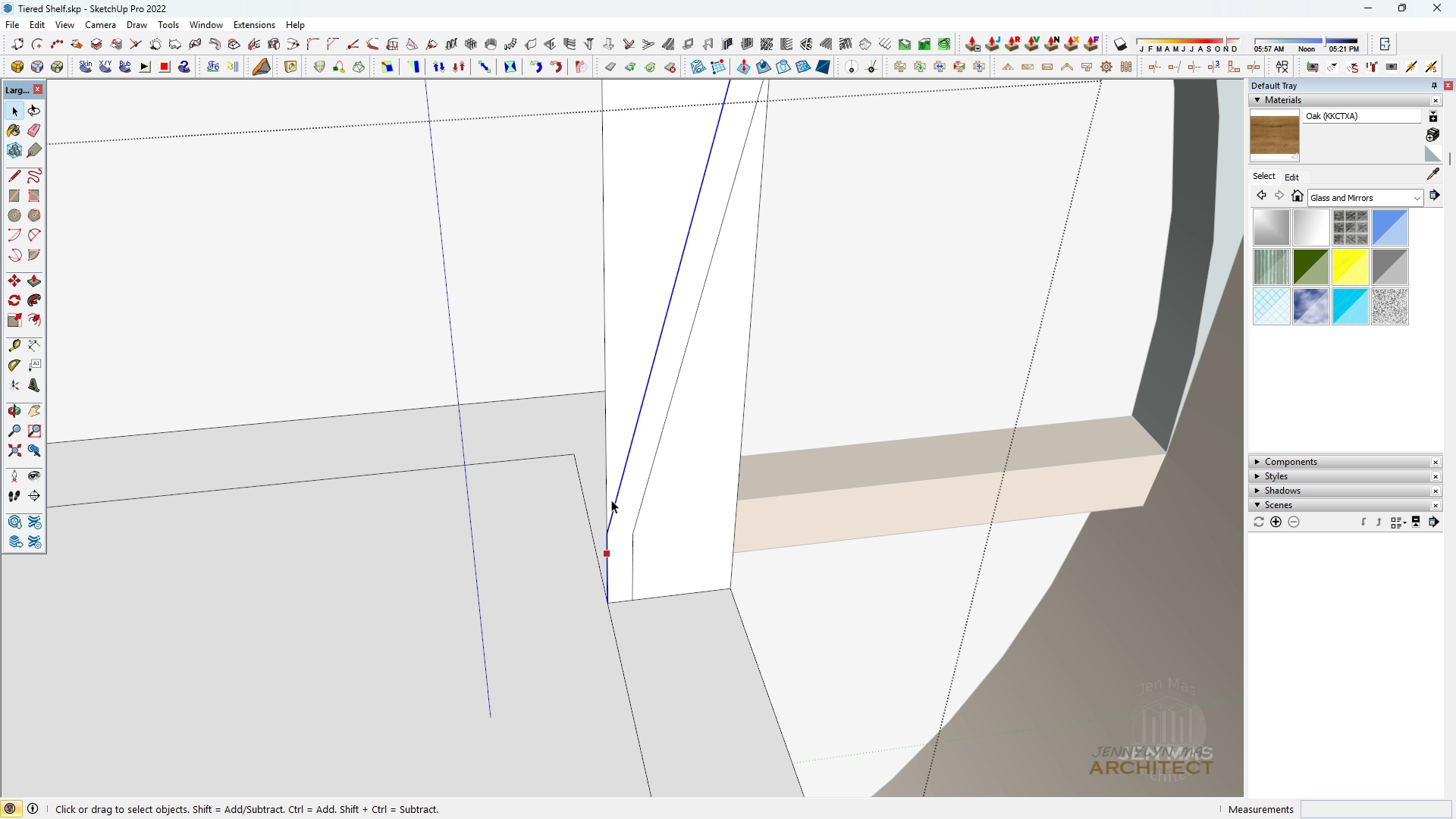 
scroll: coordinate [619, 494], scroll_direction: up, amount: 4.0
 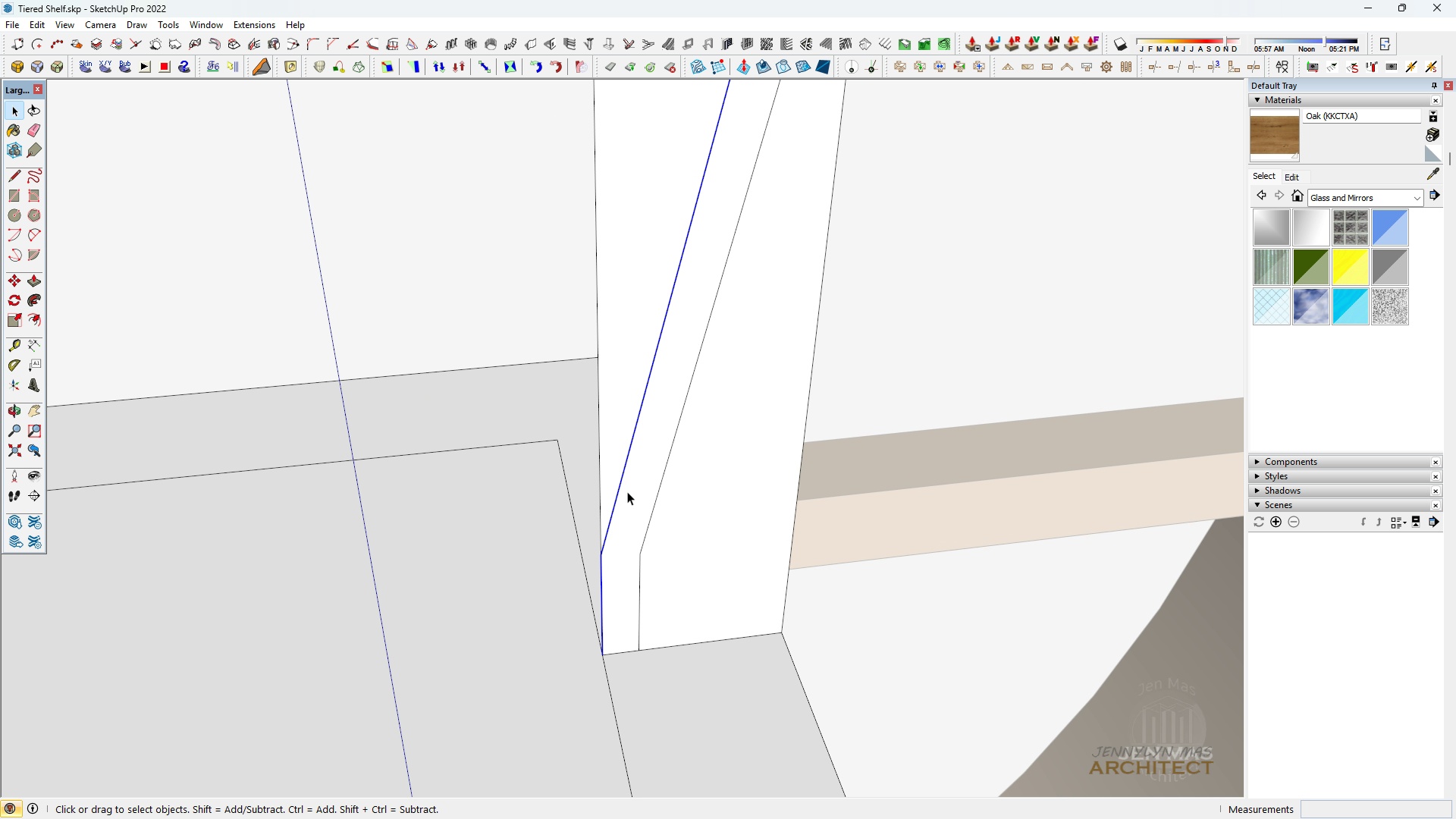 
key(E)
 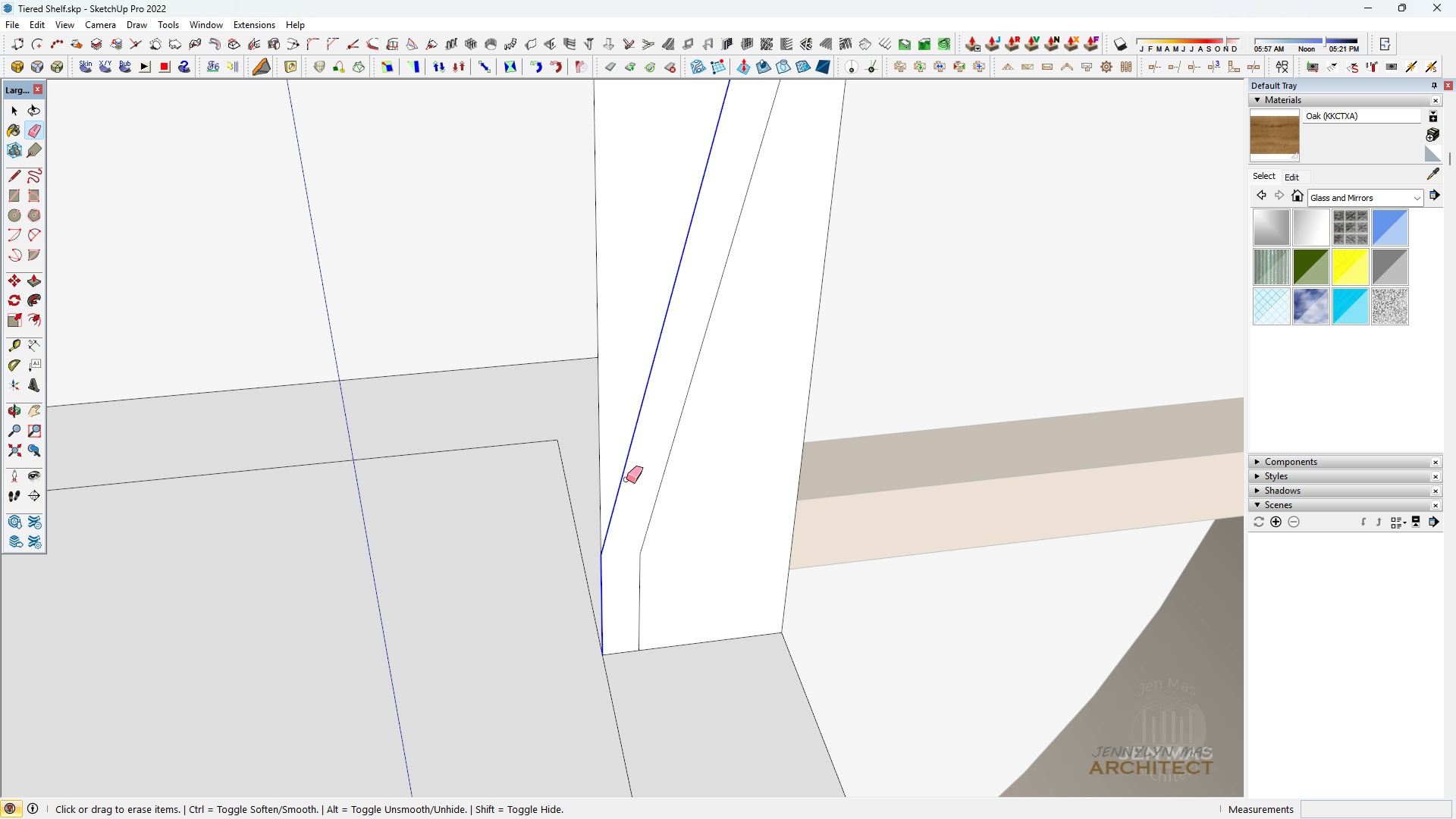 
left_click_drag(start_coordinate=[626, 479], to_coordinate=[623, 469])
 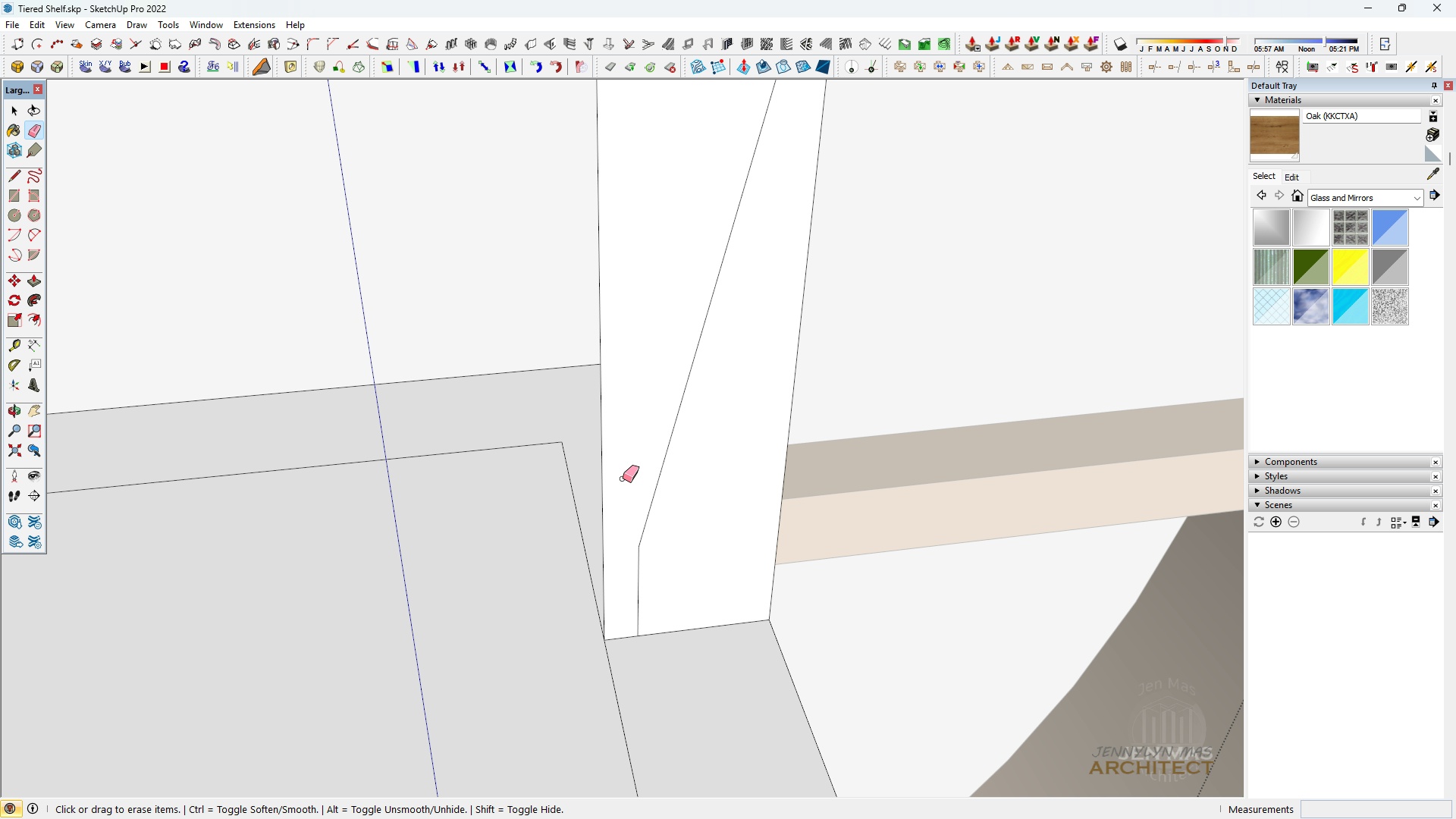 
scroll: coordinate [616, 624], scroll_direction: down, amount: 12.0
 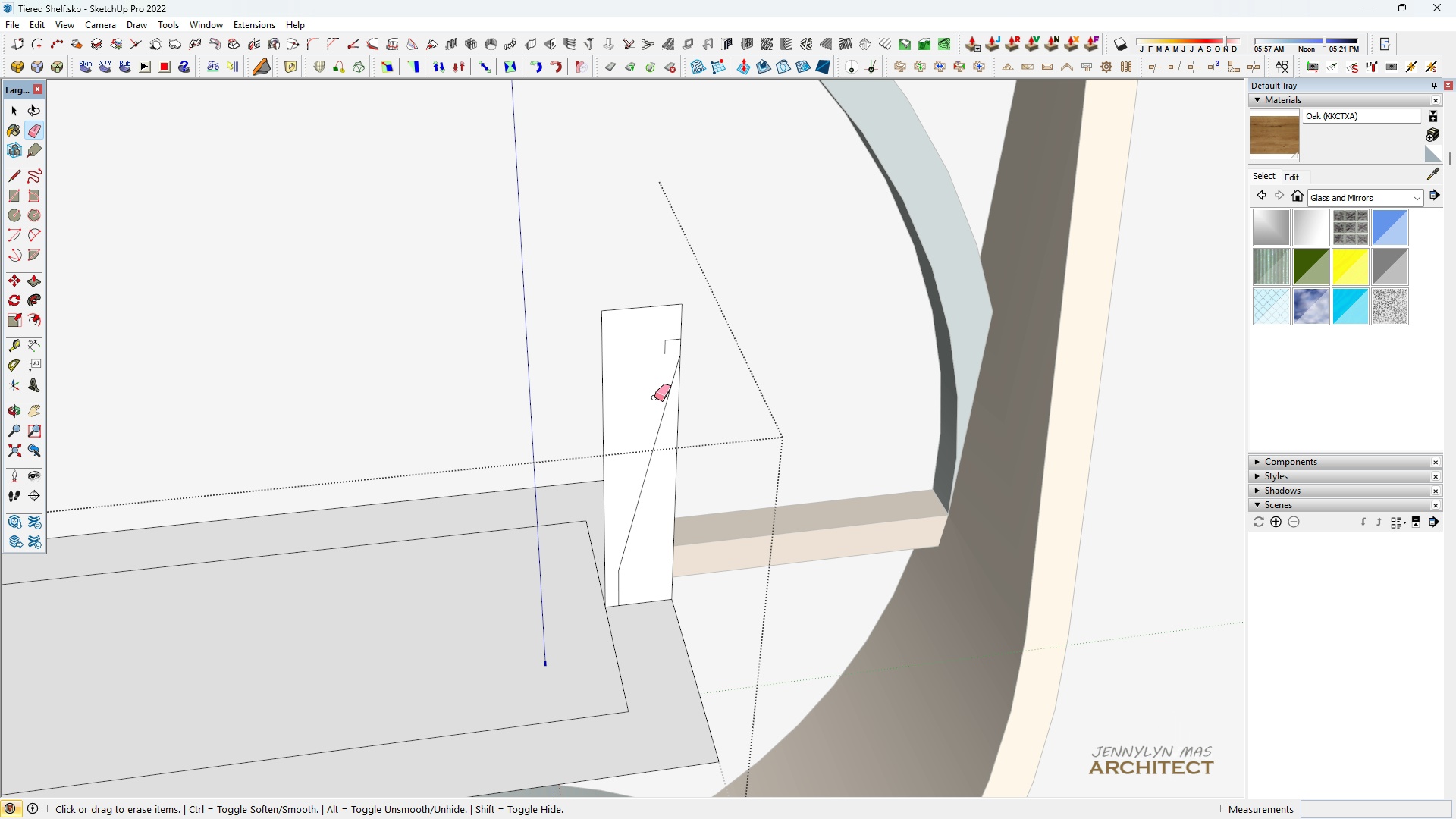 
scroll: coordinate [662, 312], scroll_direction: up, amount: 5.0
 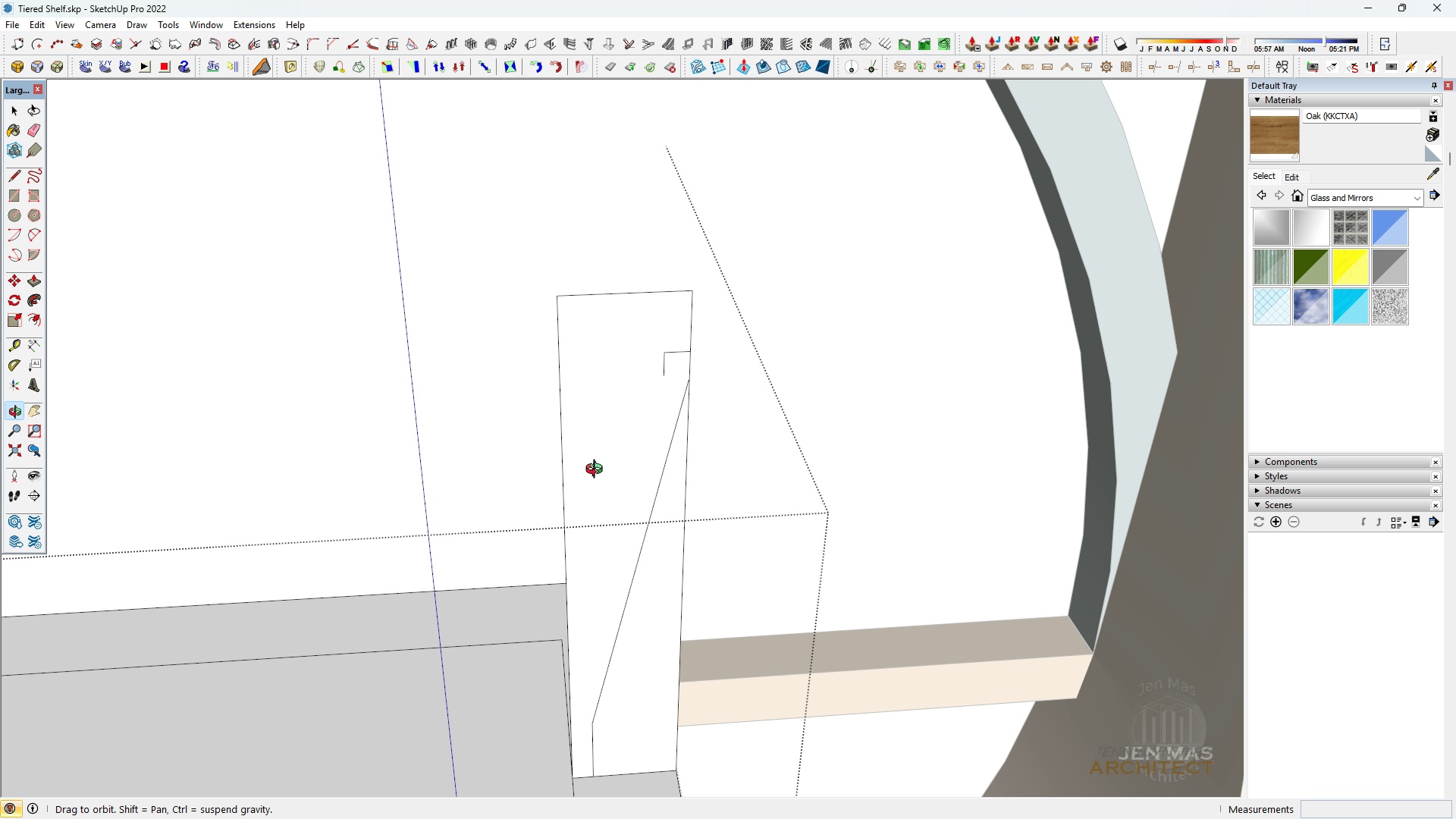 
scroll: coordinate [574, 518], scroll_direction: down, amount: 6.0
 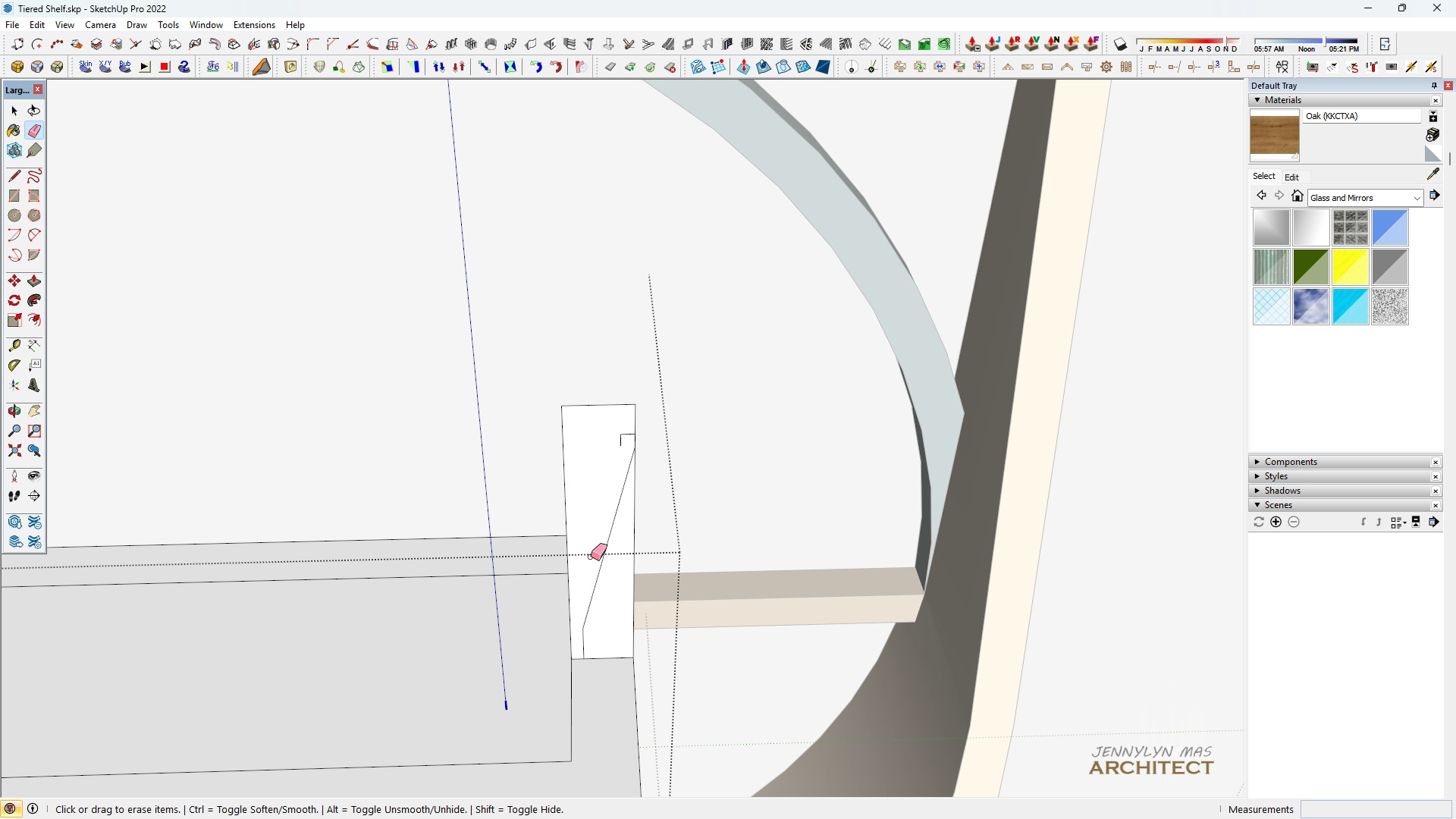 
key(Control+Z)
 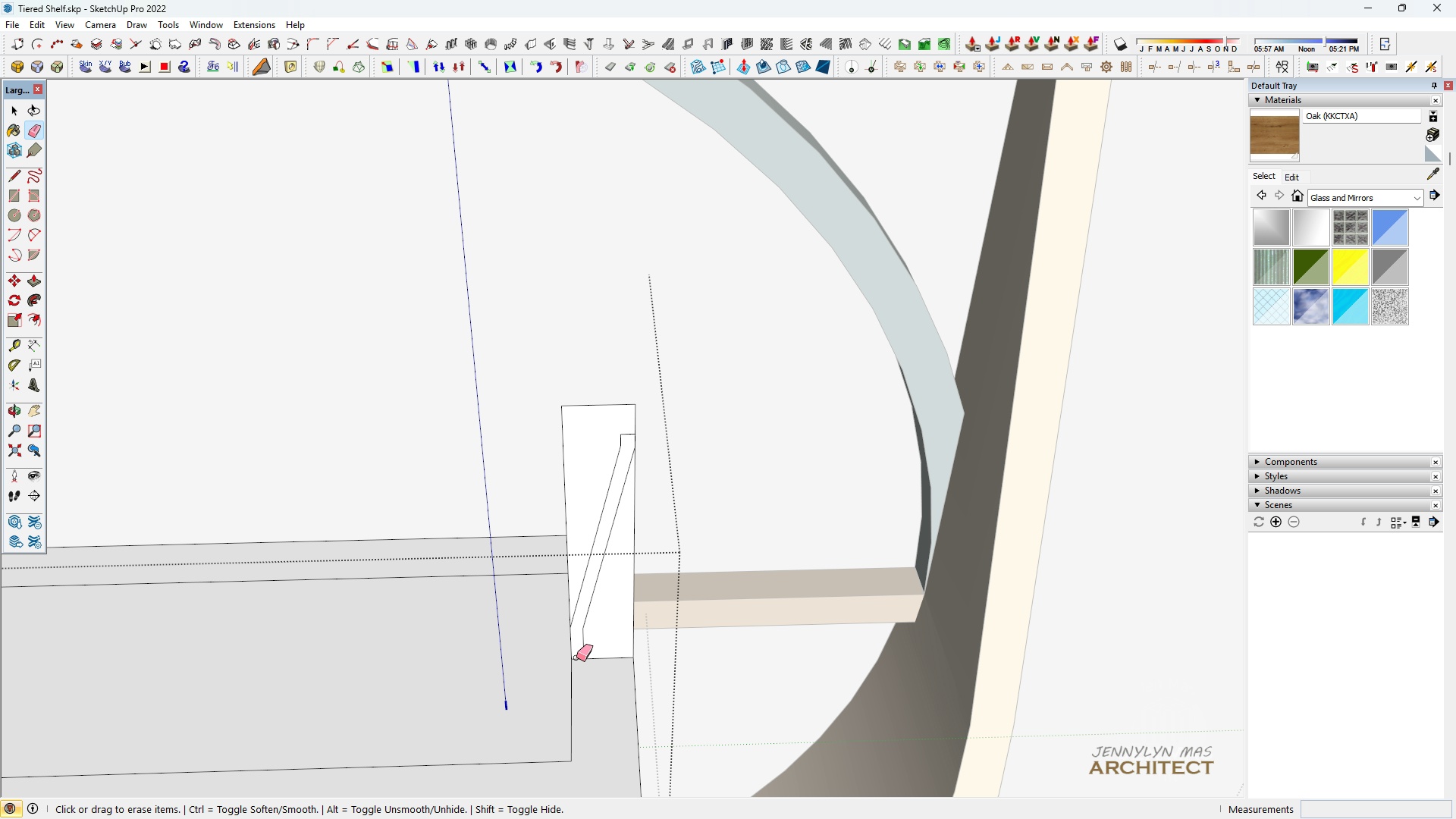 
scroll: coordinate [594, 615], scroll_direction: up, amount: 2.0
 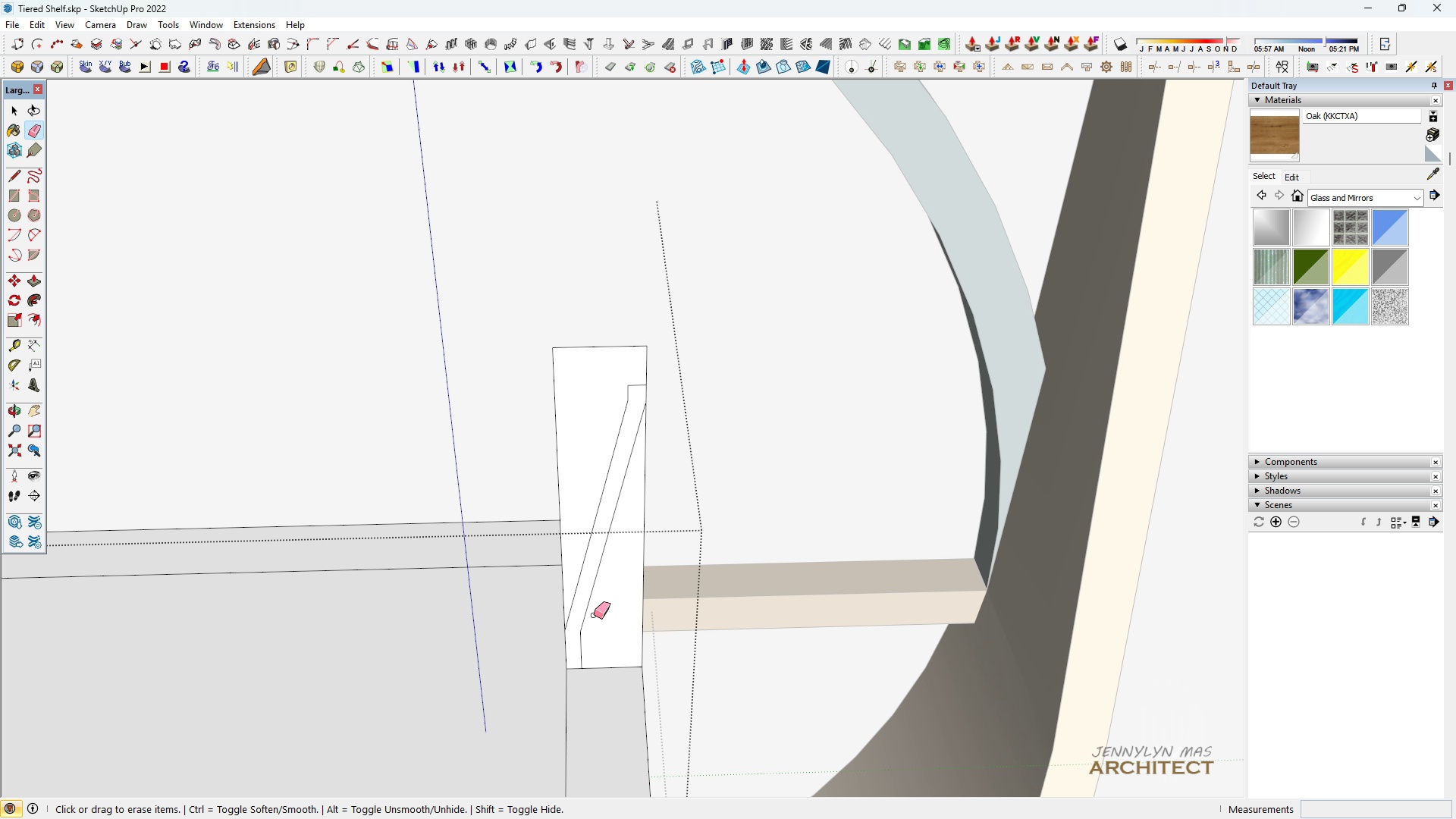 
key(Control+Z)
 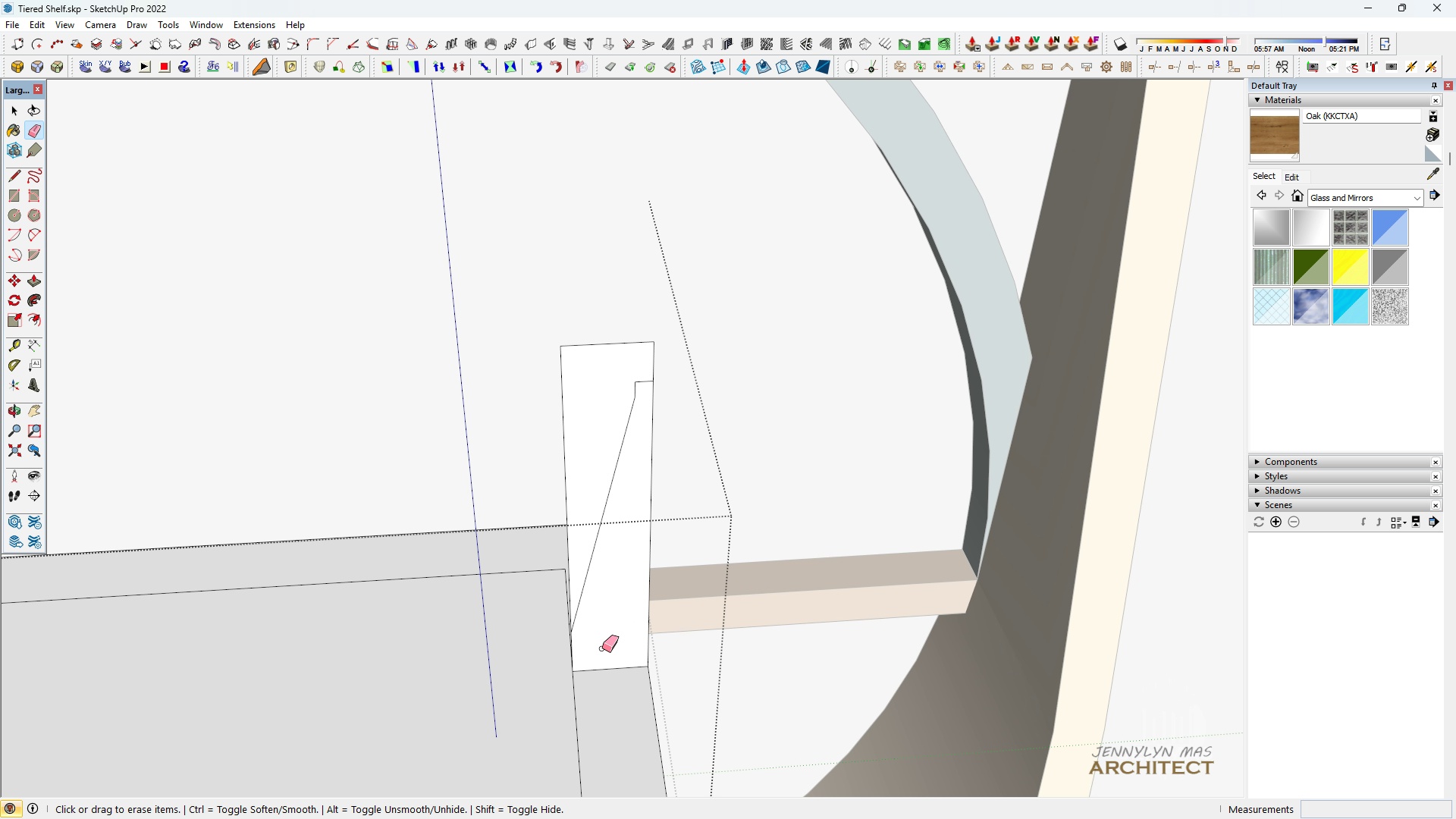 
key(Space)
 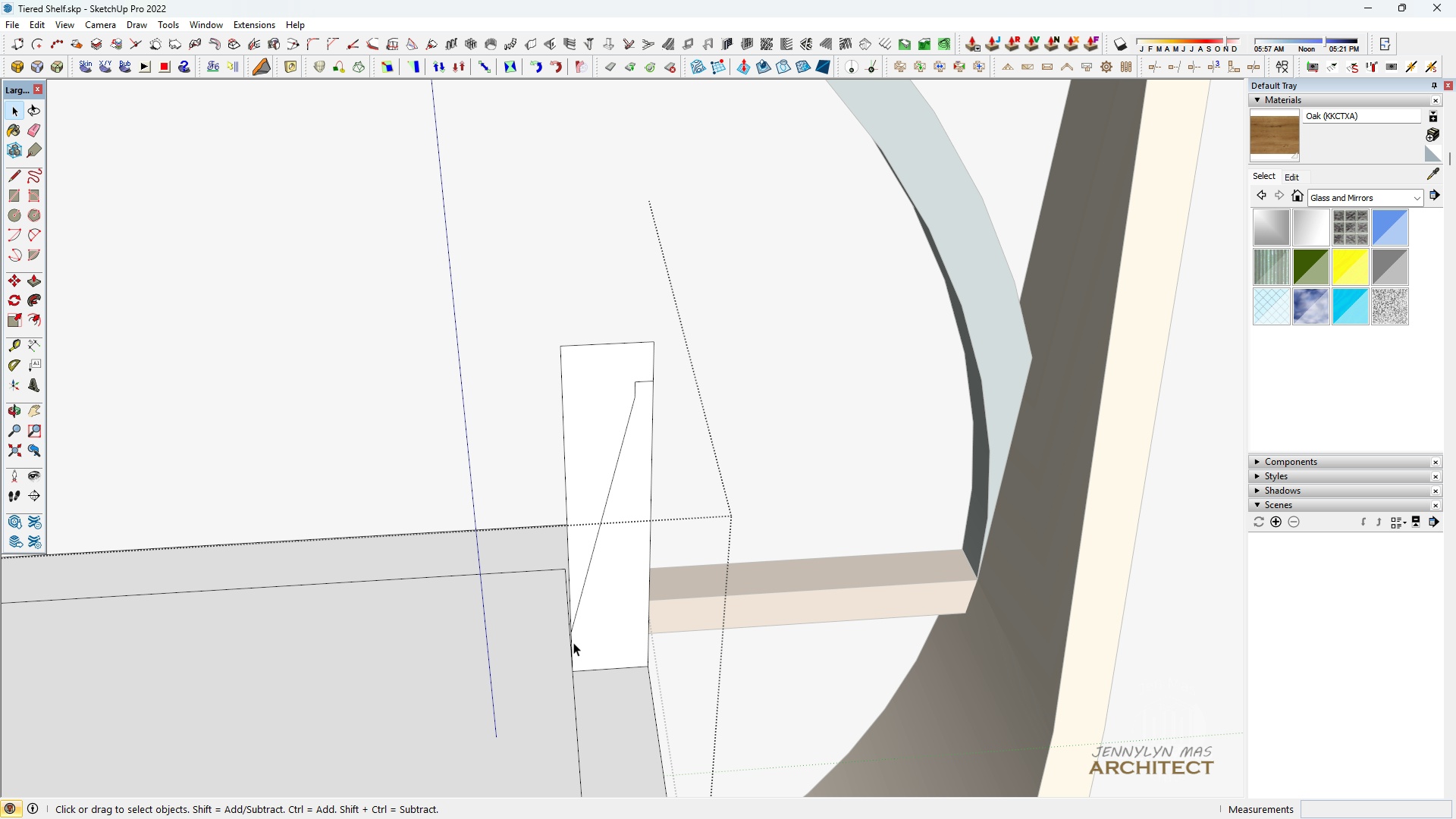 
left_click([573, 642])
 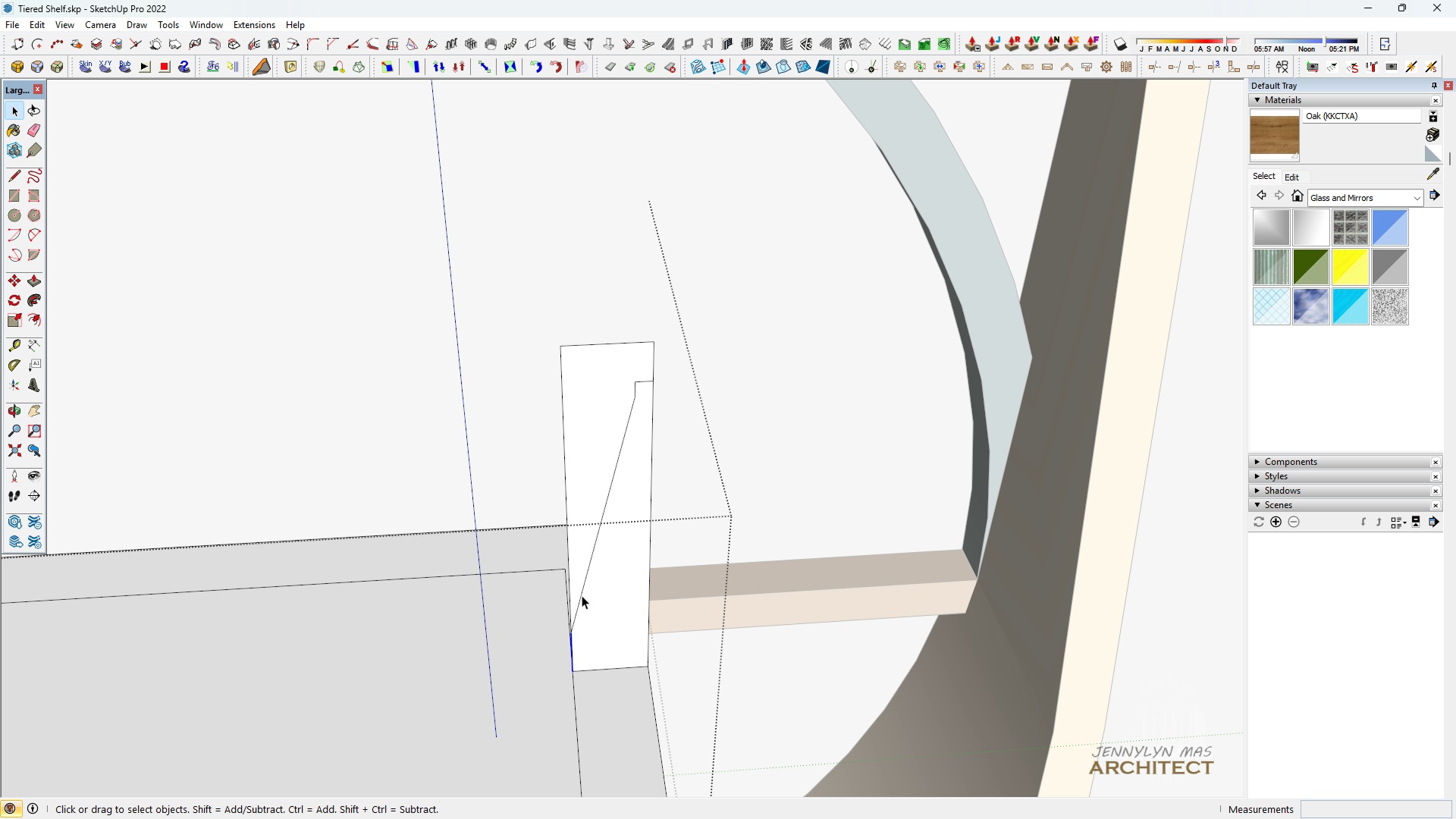 
hold_key(key=ControlLeft, duration=1.52)
left_click([582, 595])
 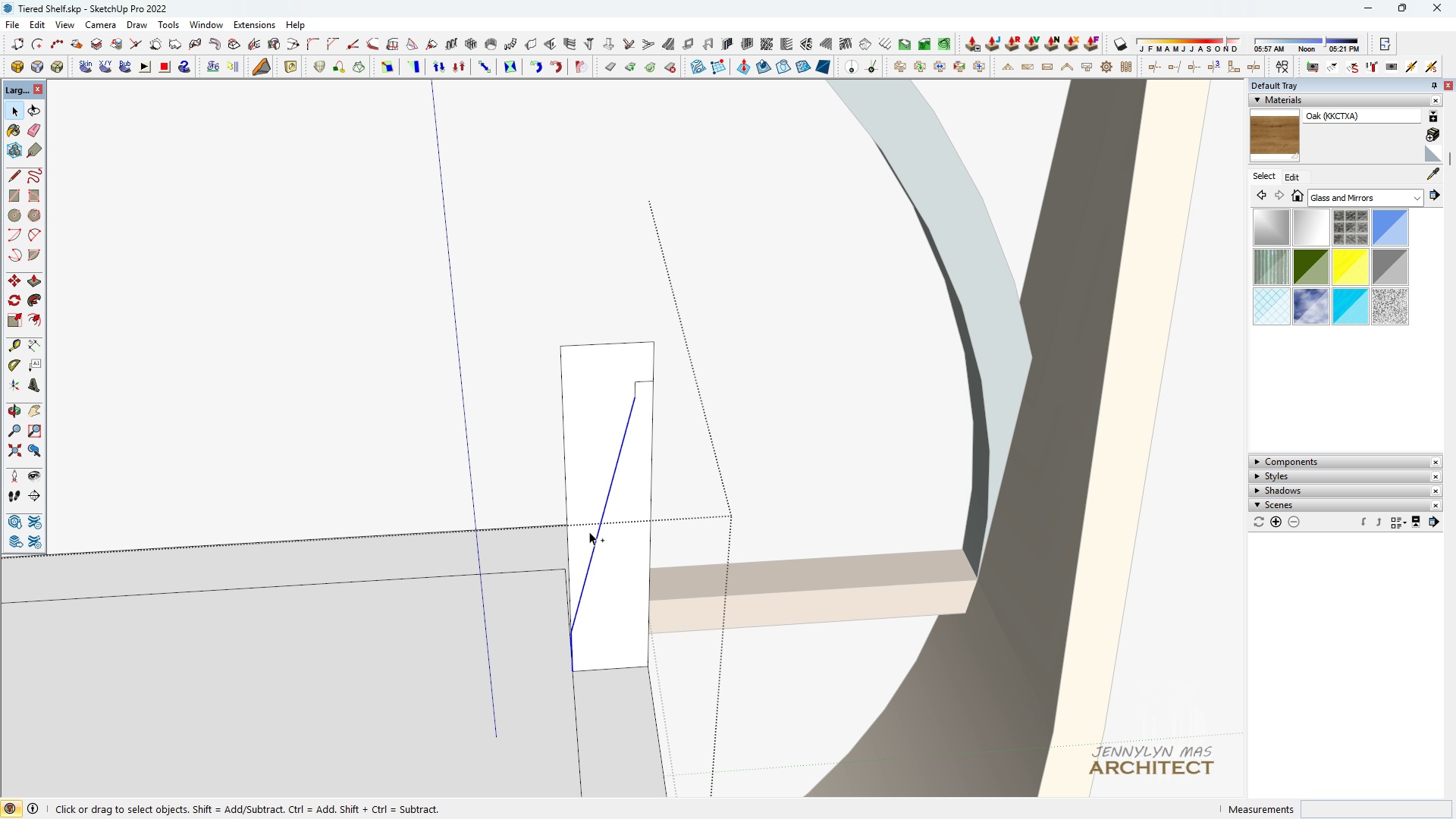 
scroll: coordinate [620, 428], scroll_direction: up, amount: 3.0
 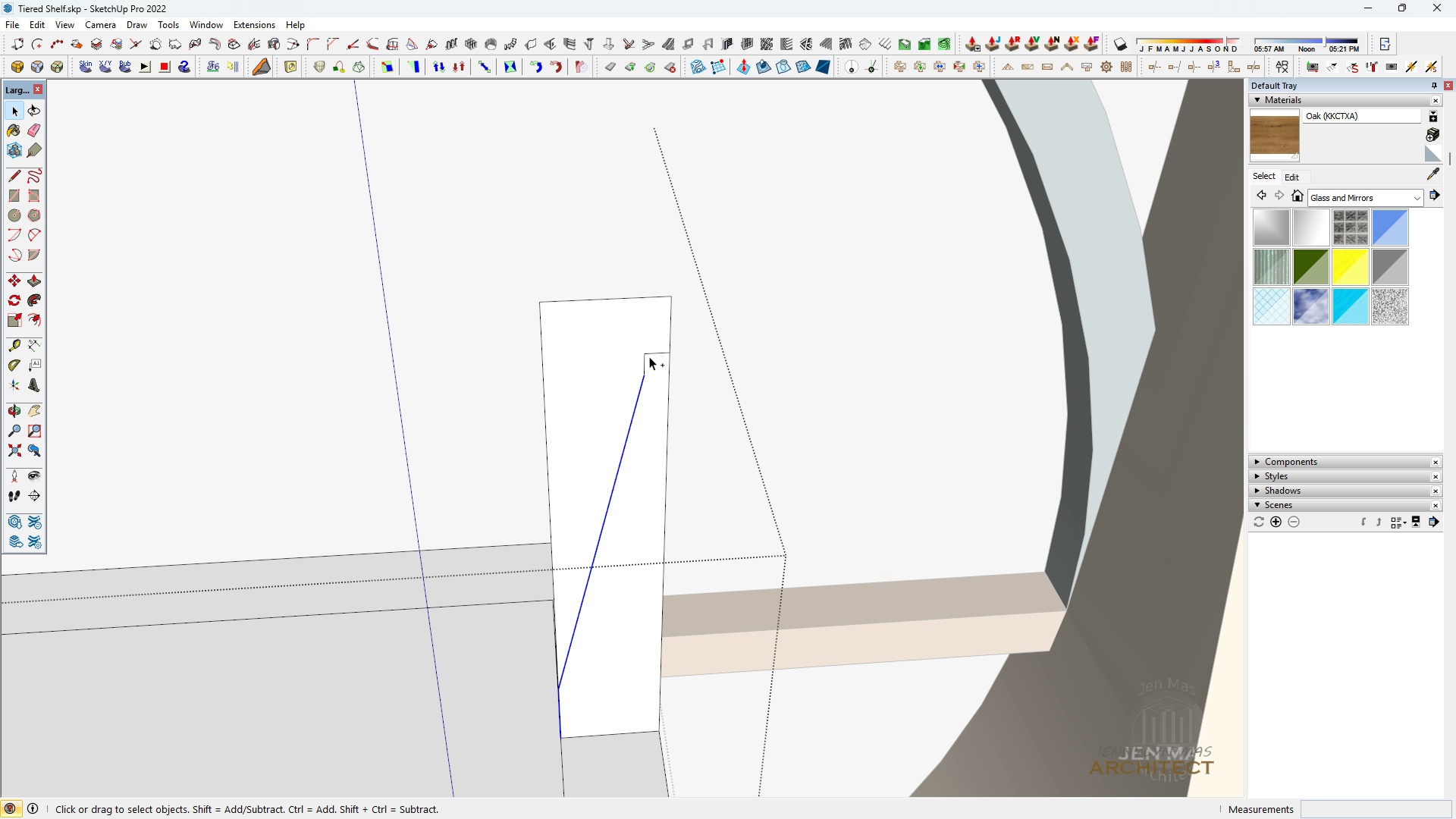 
hold_key(key=ControlLeft, duration=1.52)
left_click([645, 359])
 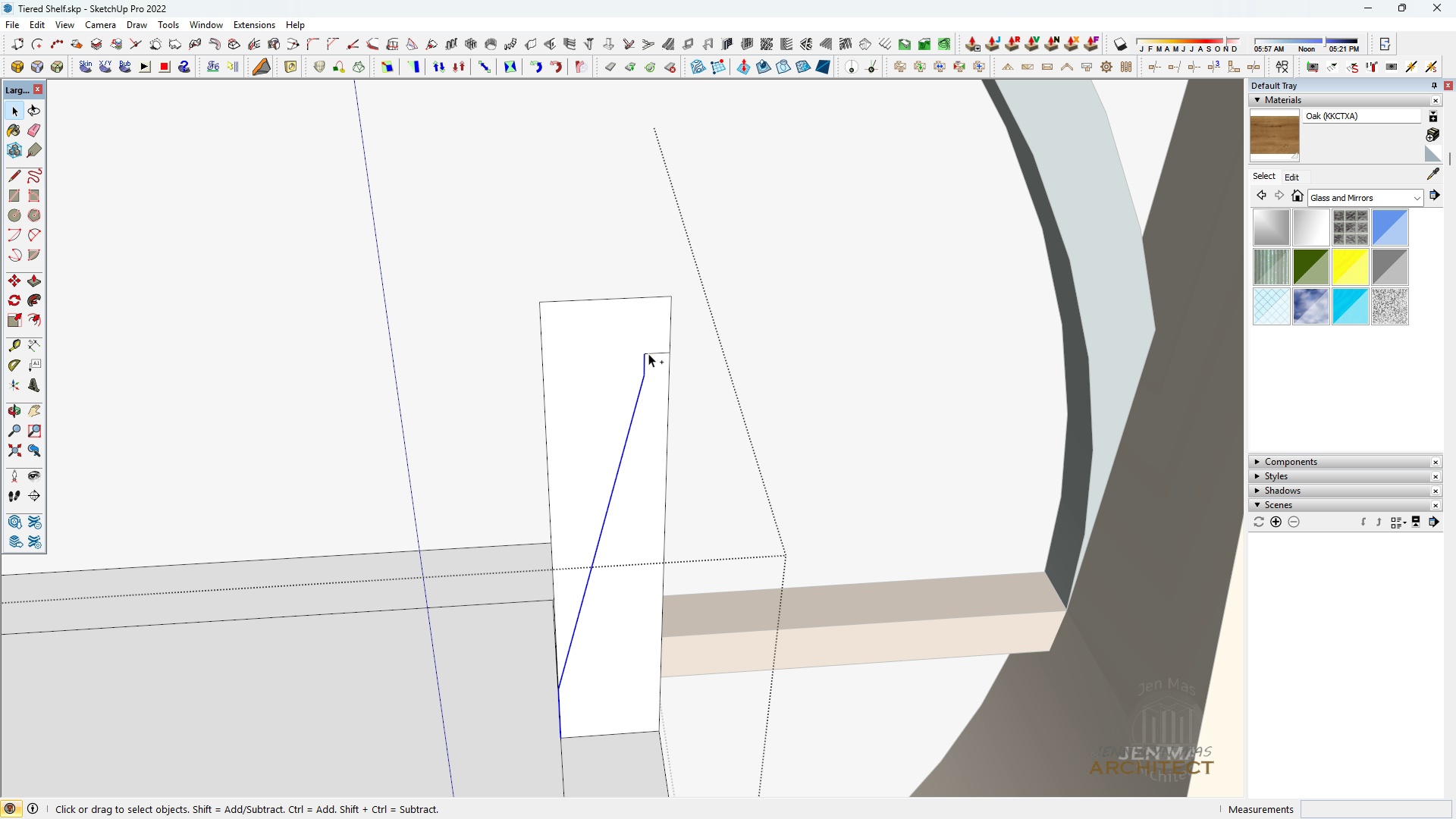 
left_click([648, 353])
 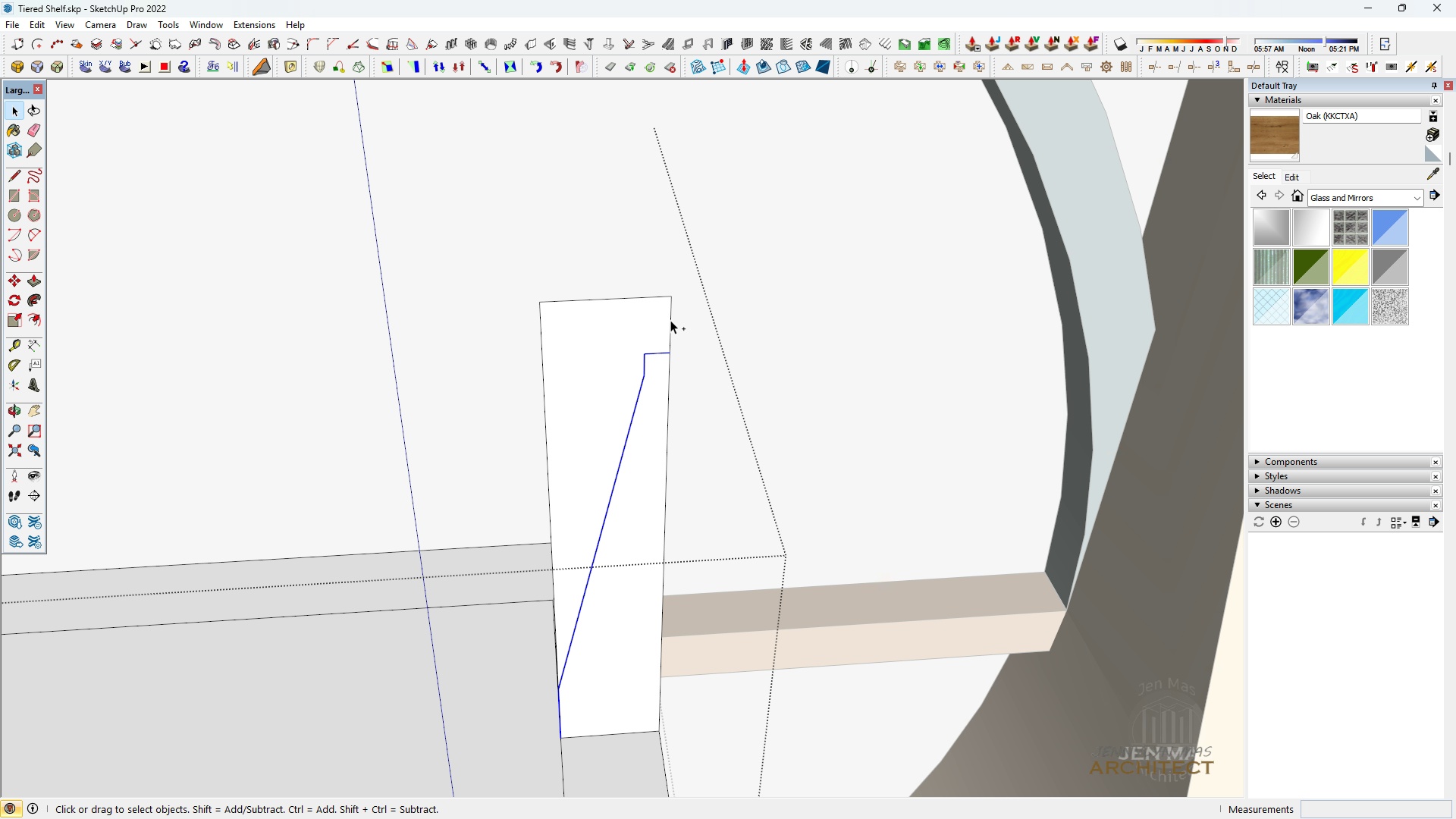 
hold_key(key=ControlLeft, duration=1.51)
 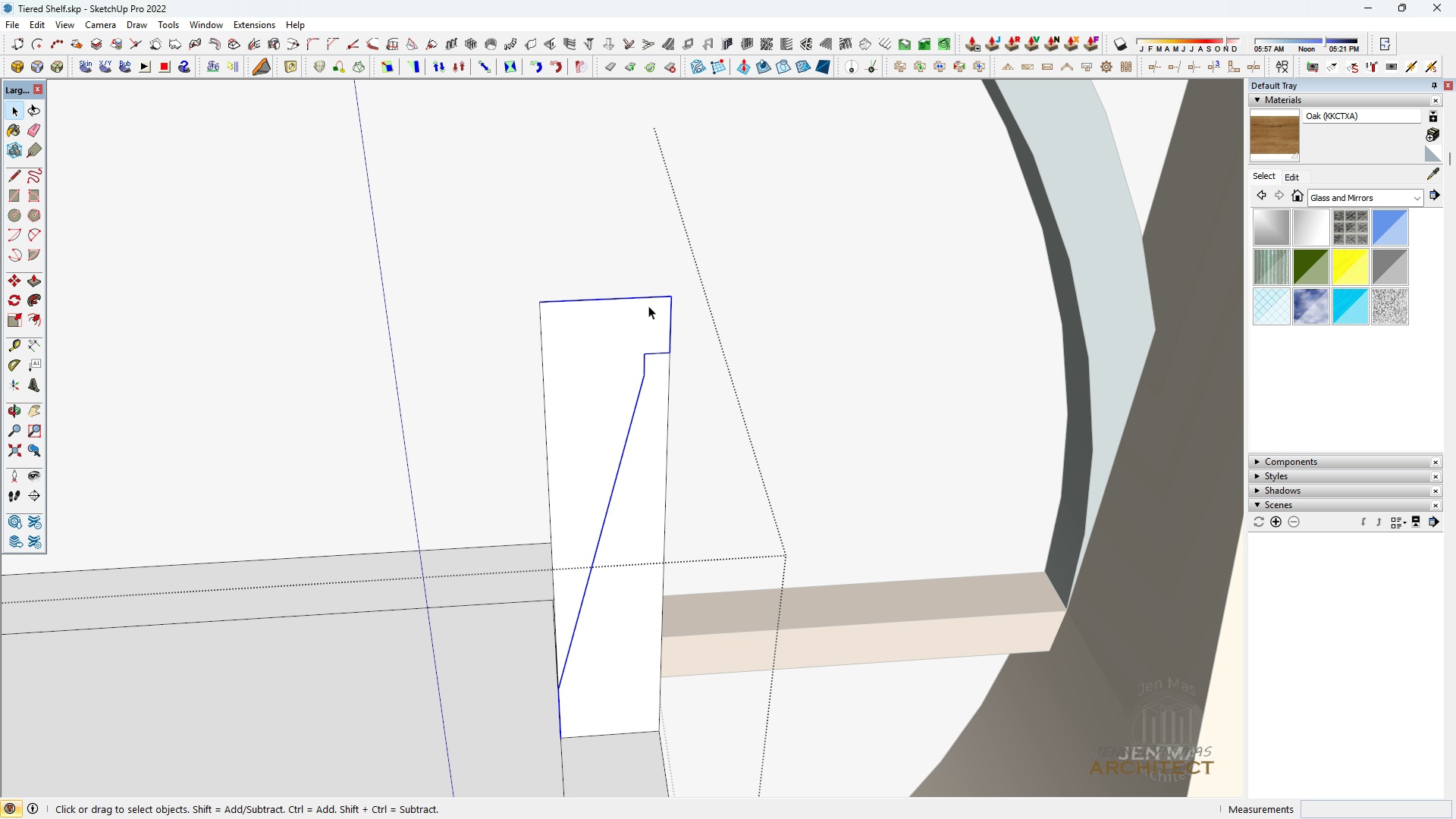 
hold_key(key=ControlLeft, duration=0.33)
left_click([652, 297])
 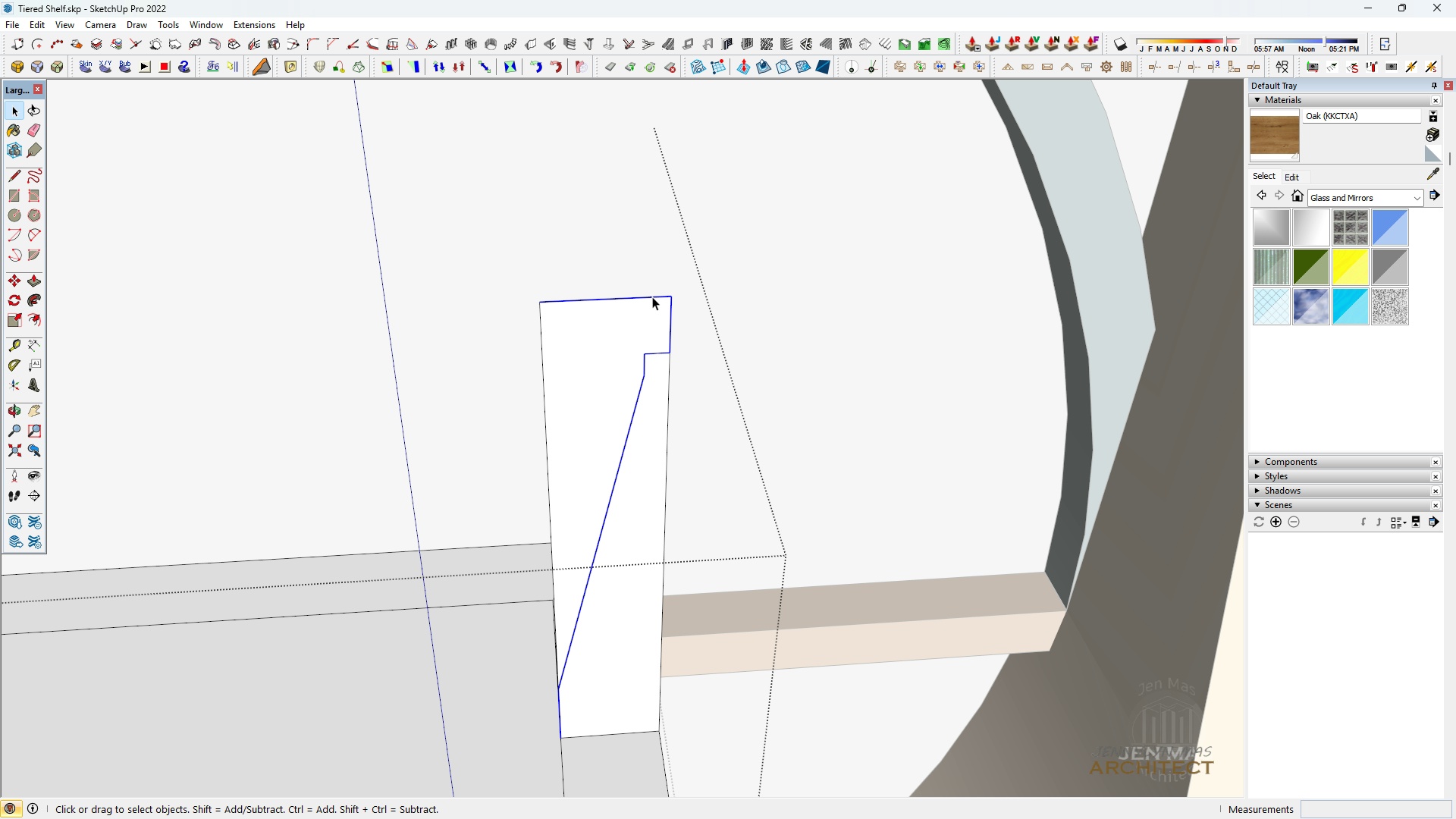 
key(Space)
 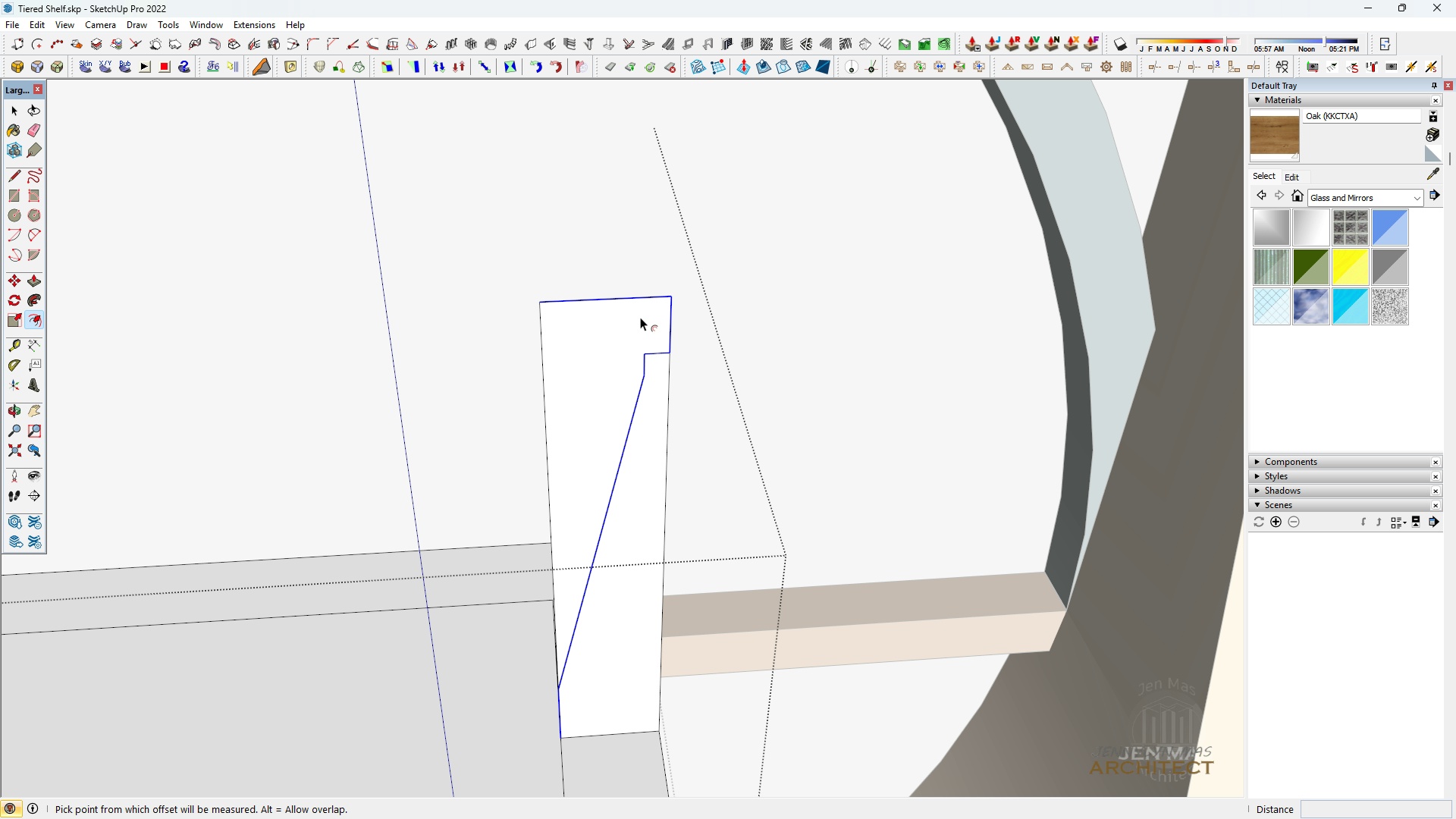 
key(F)
 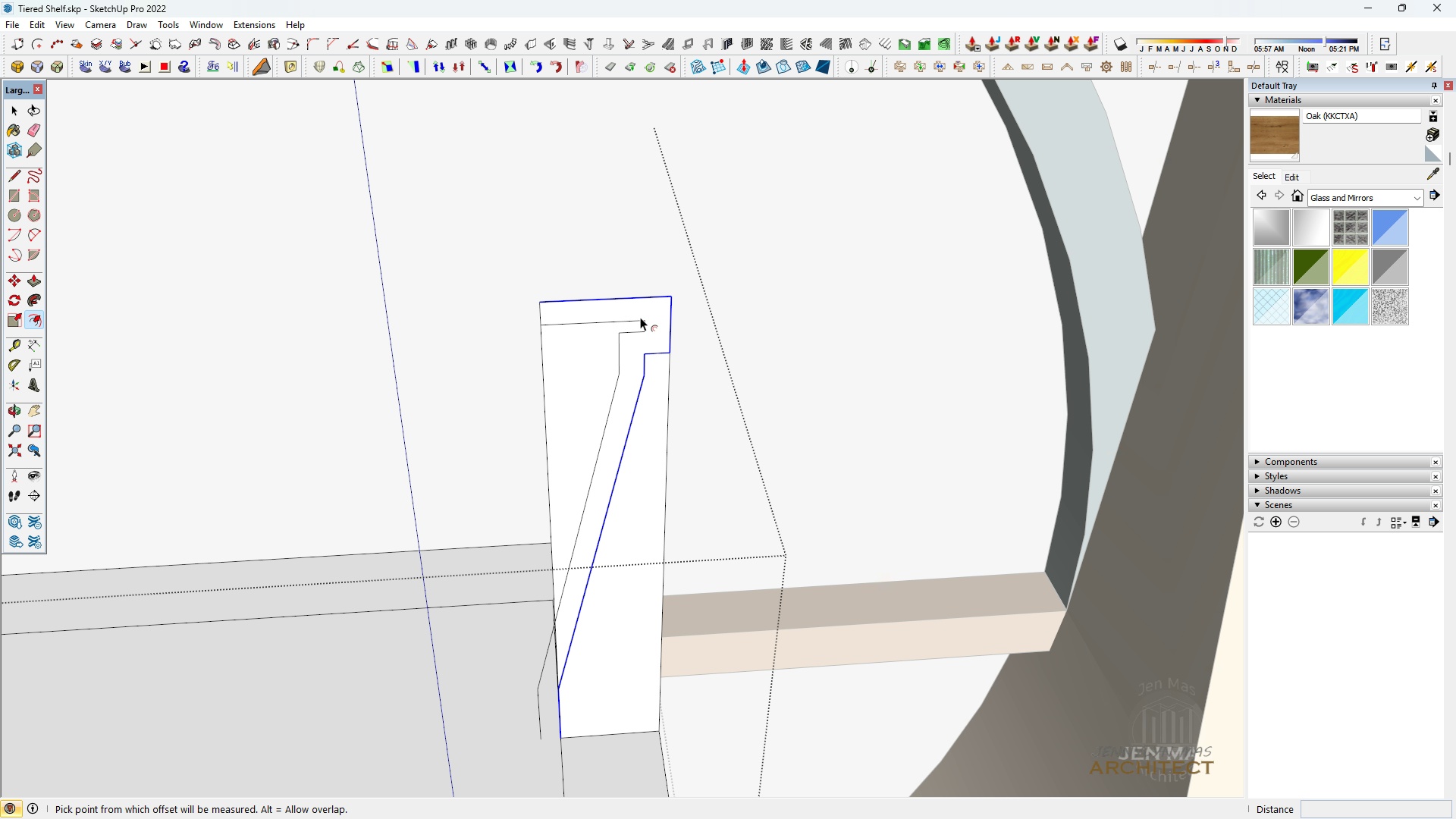 
double_click([640, 317])
 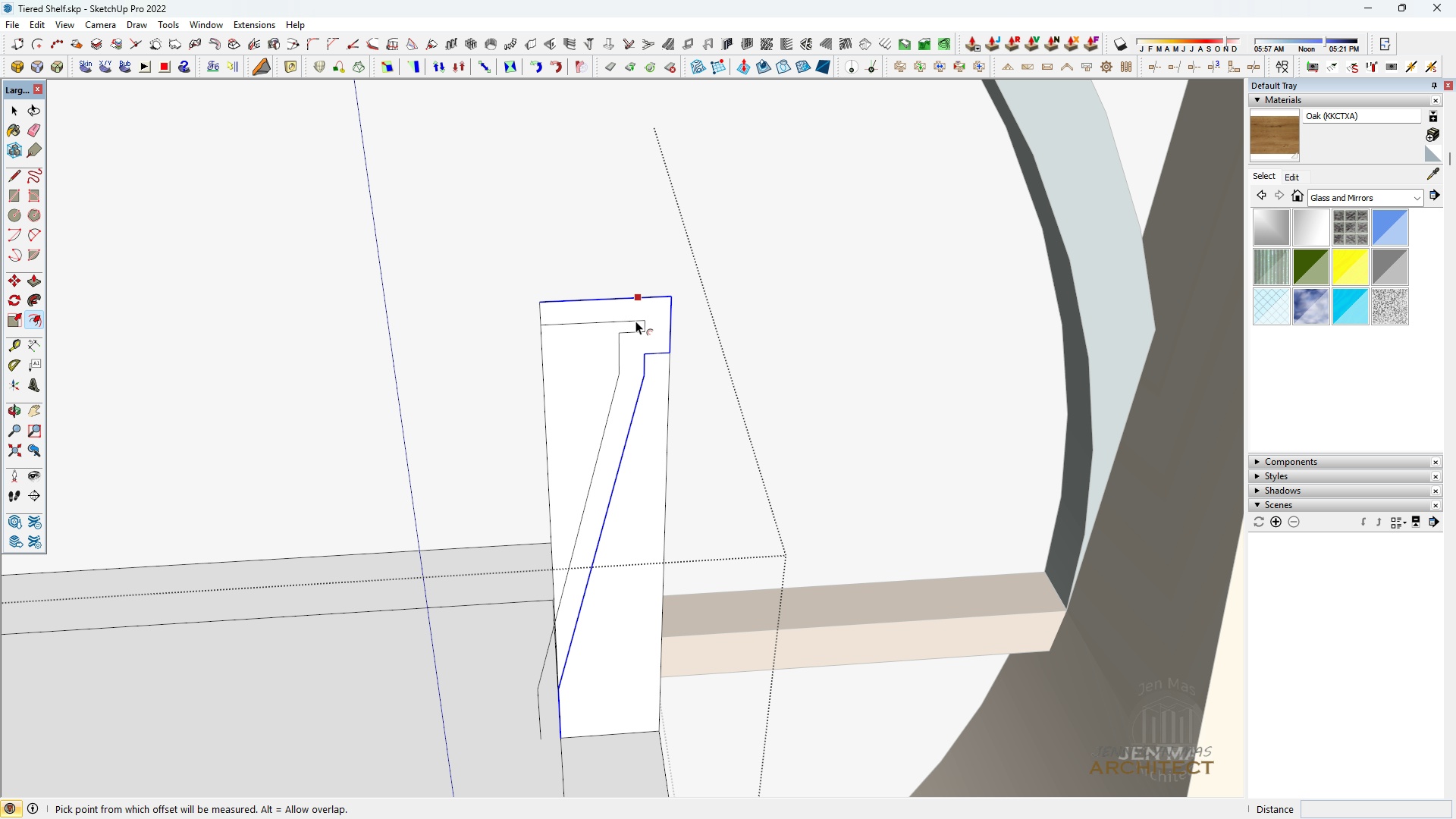 
scroll: coordinate [549, 629], scroll_direction: none, amount: 0.0
 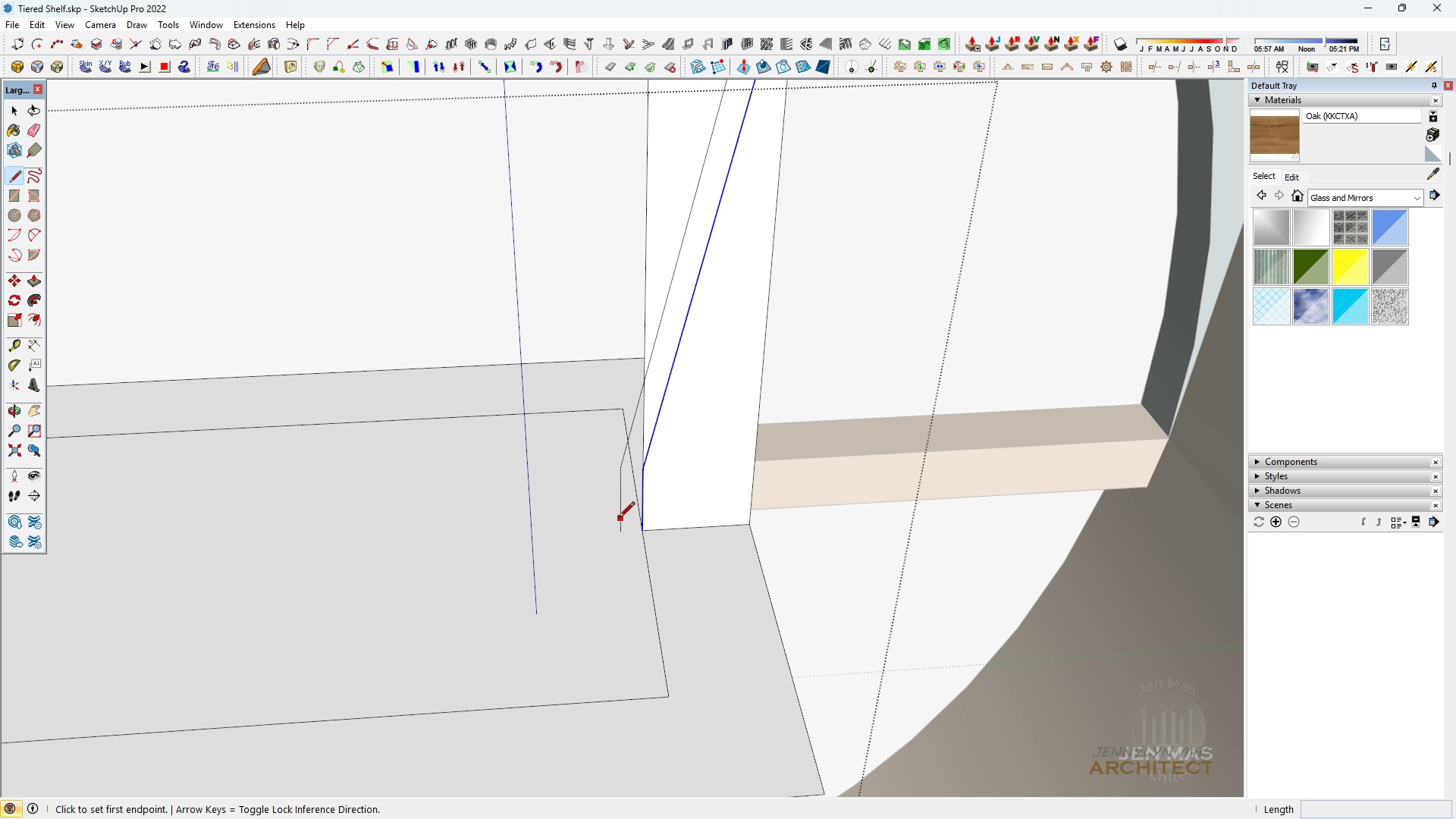 
key(Space)
 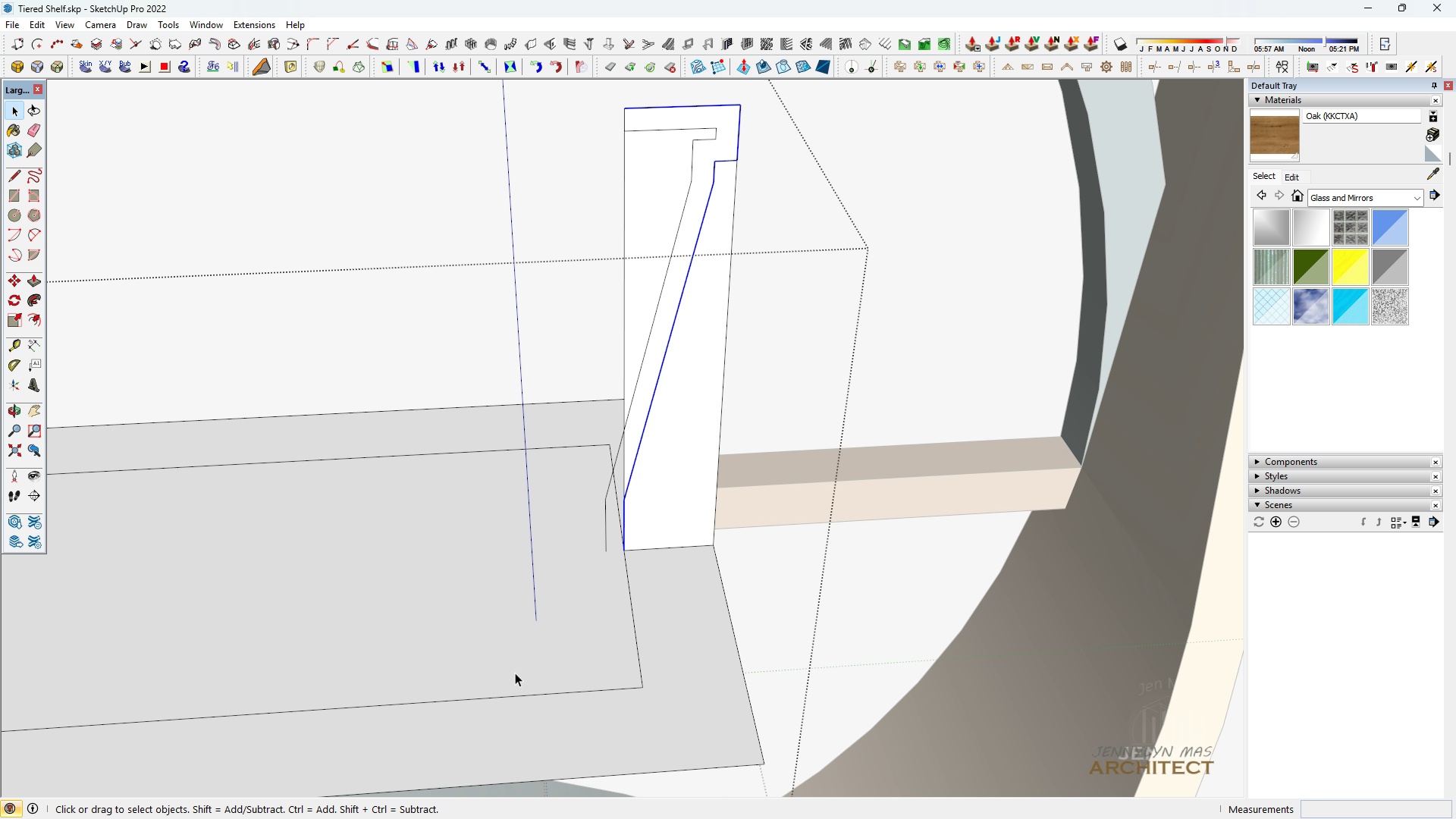 
key(L)
 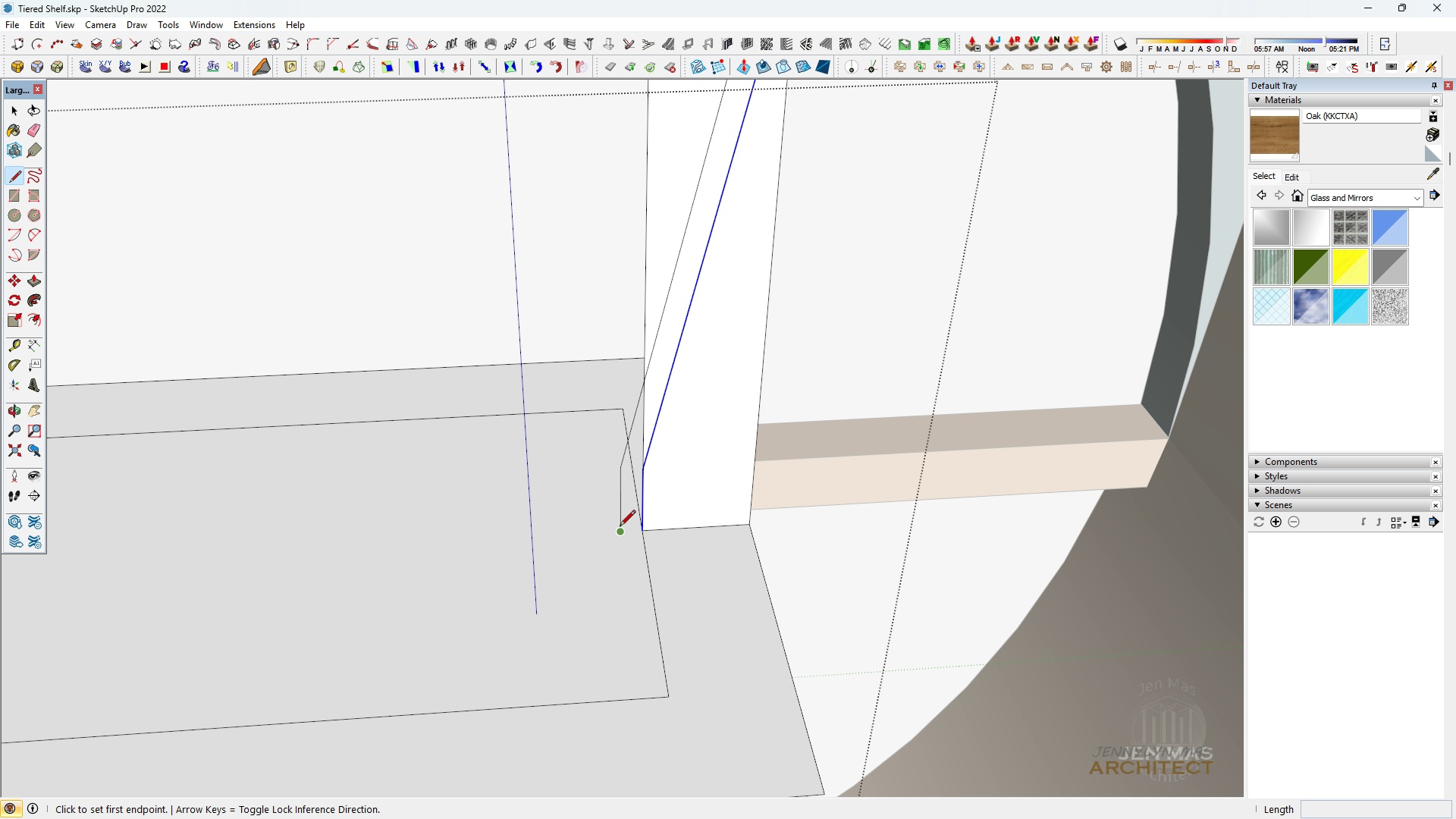 
left_click([620, 527])
 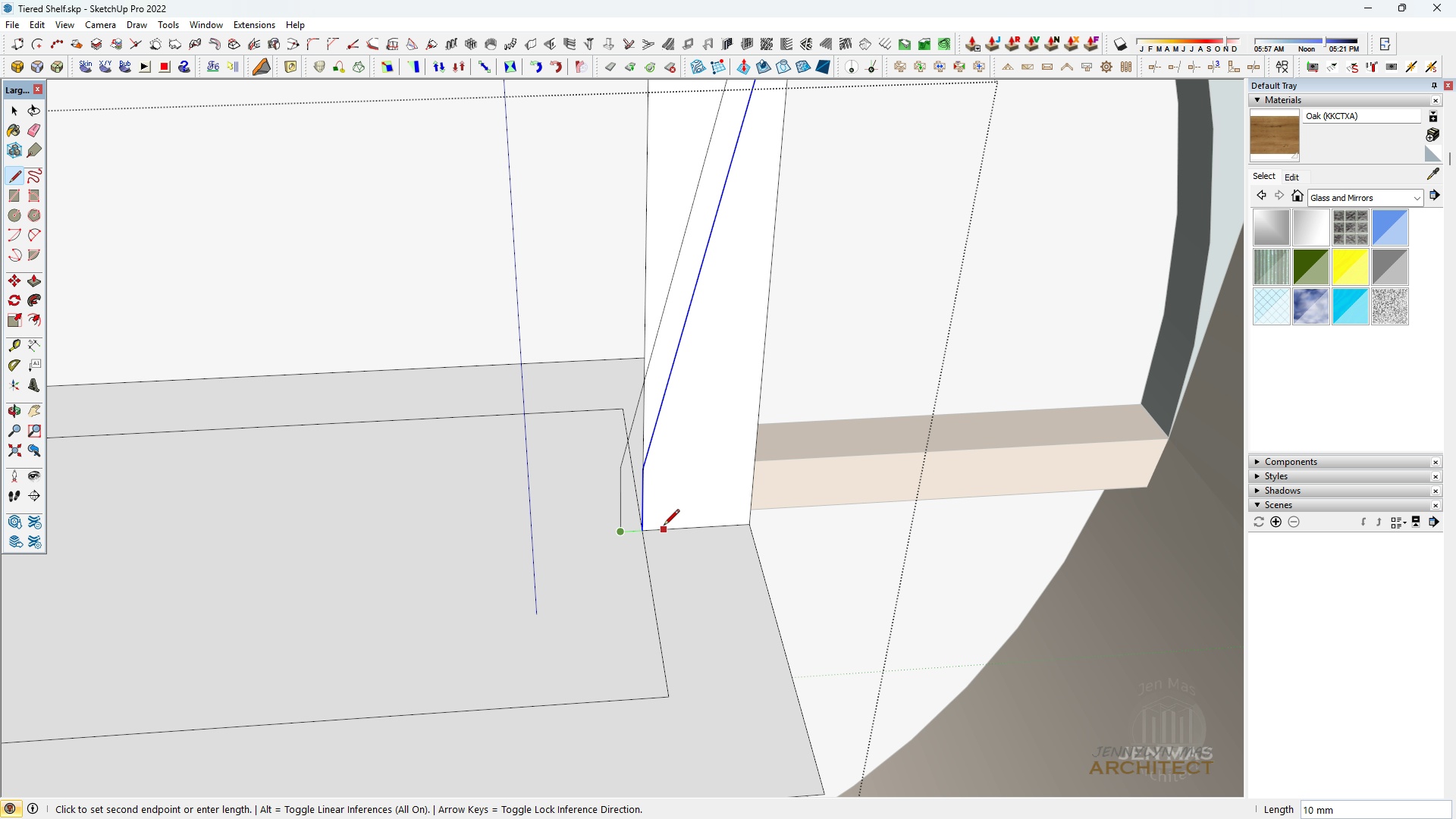 
double_click([664, 526])
 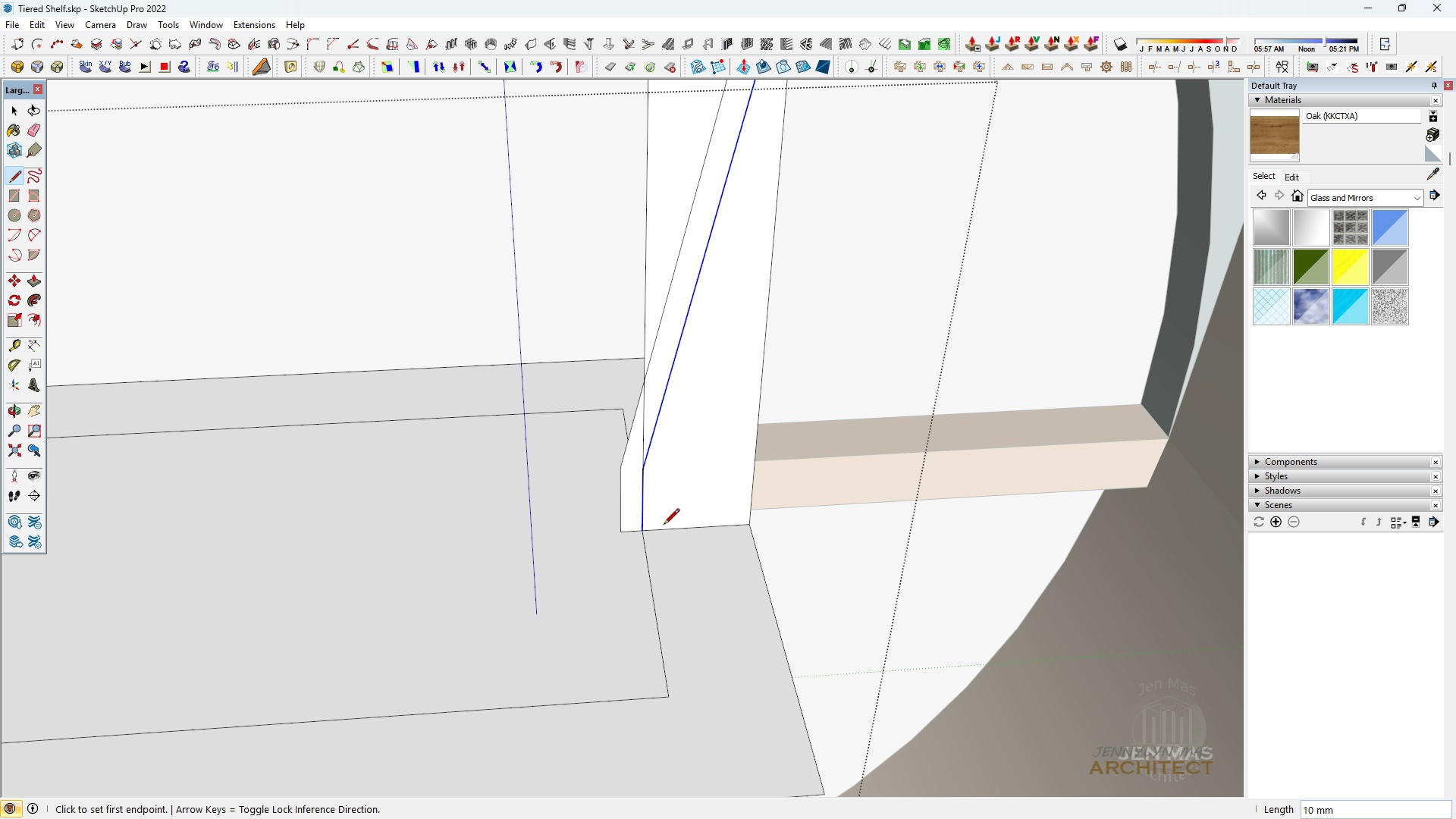 
key(Space)
 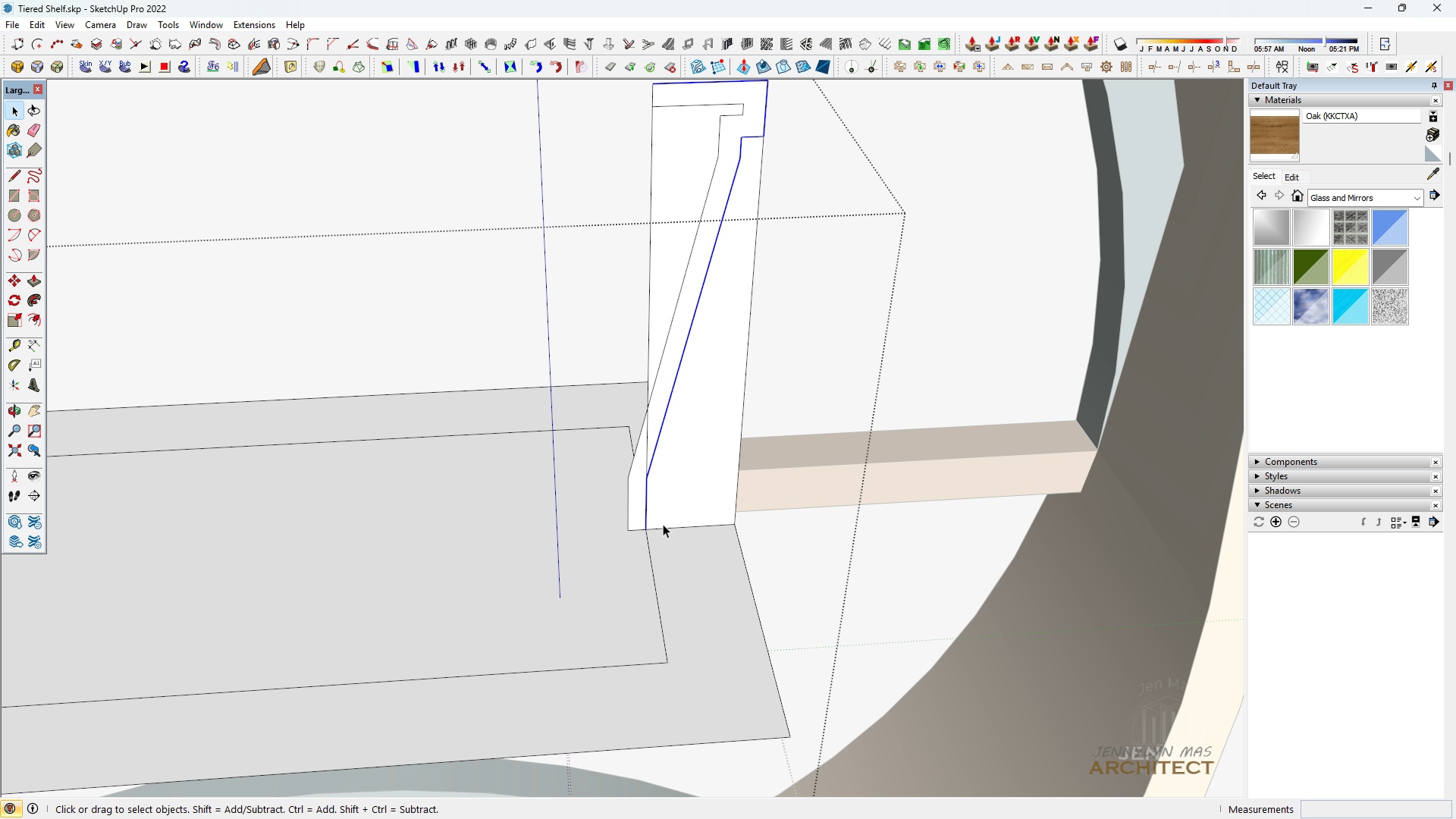 
scroll: coordinate [648, 460], scroll_direction: none, amount: 0.0
 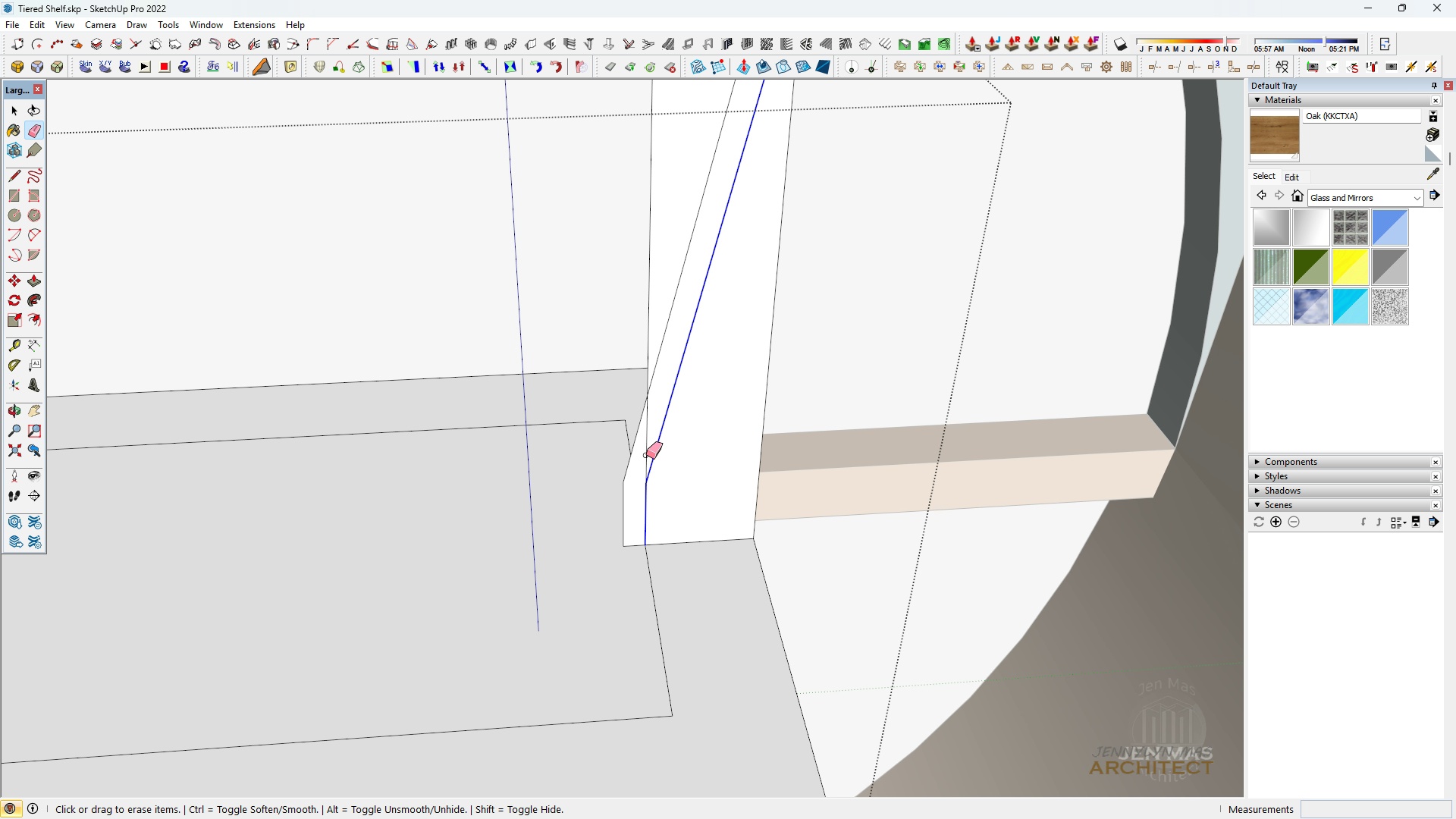 
key(E)
 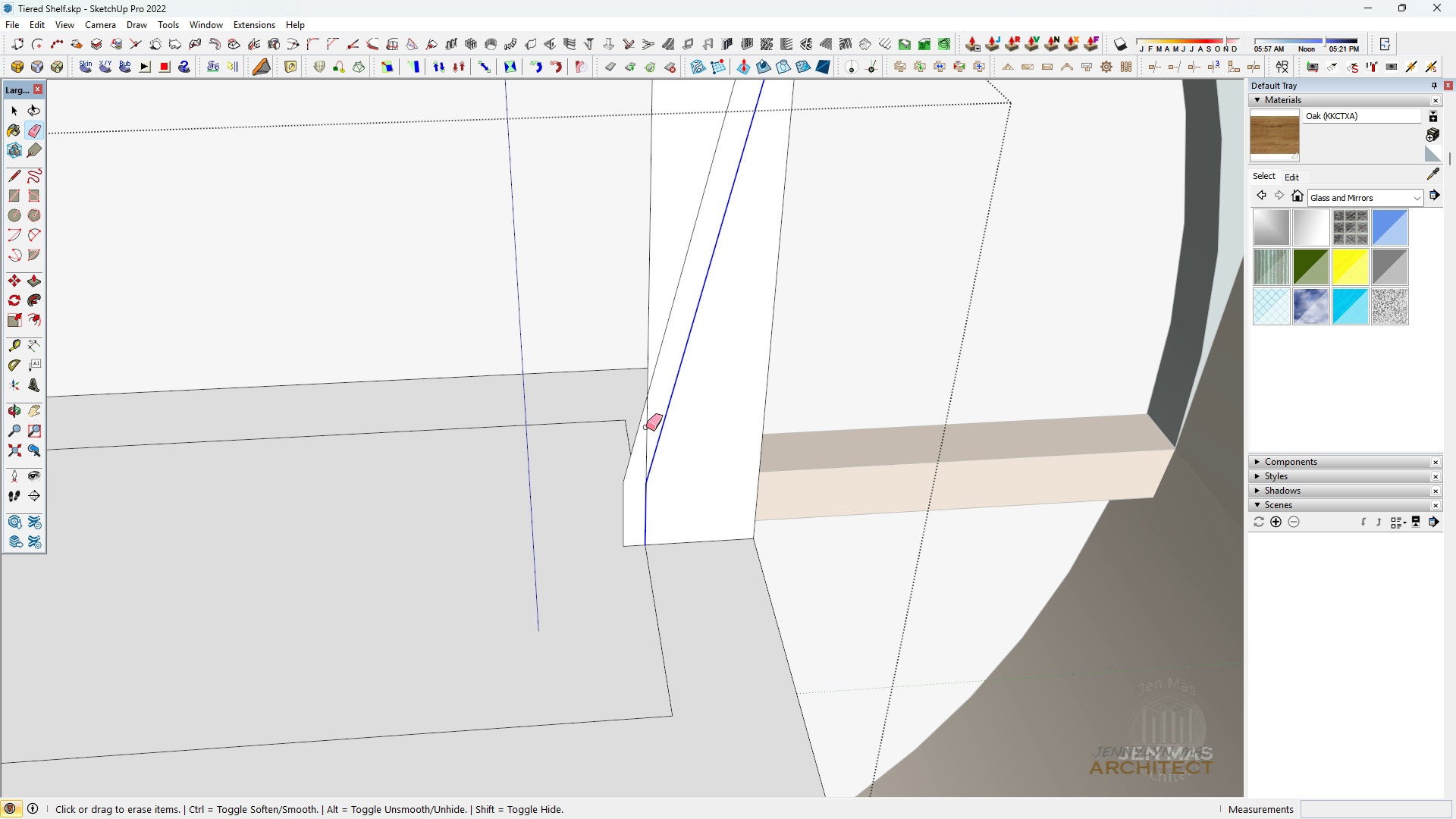 
left_click([646, 427])
 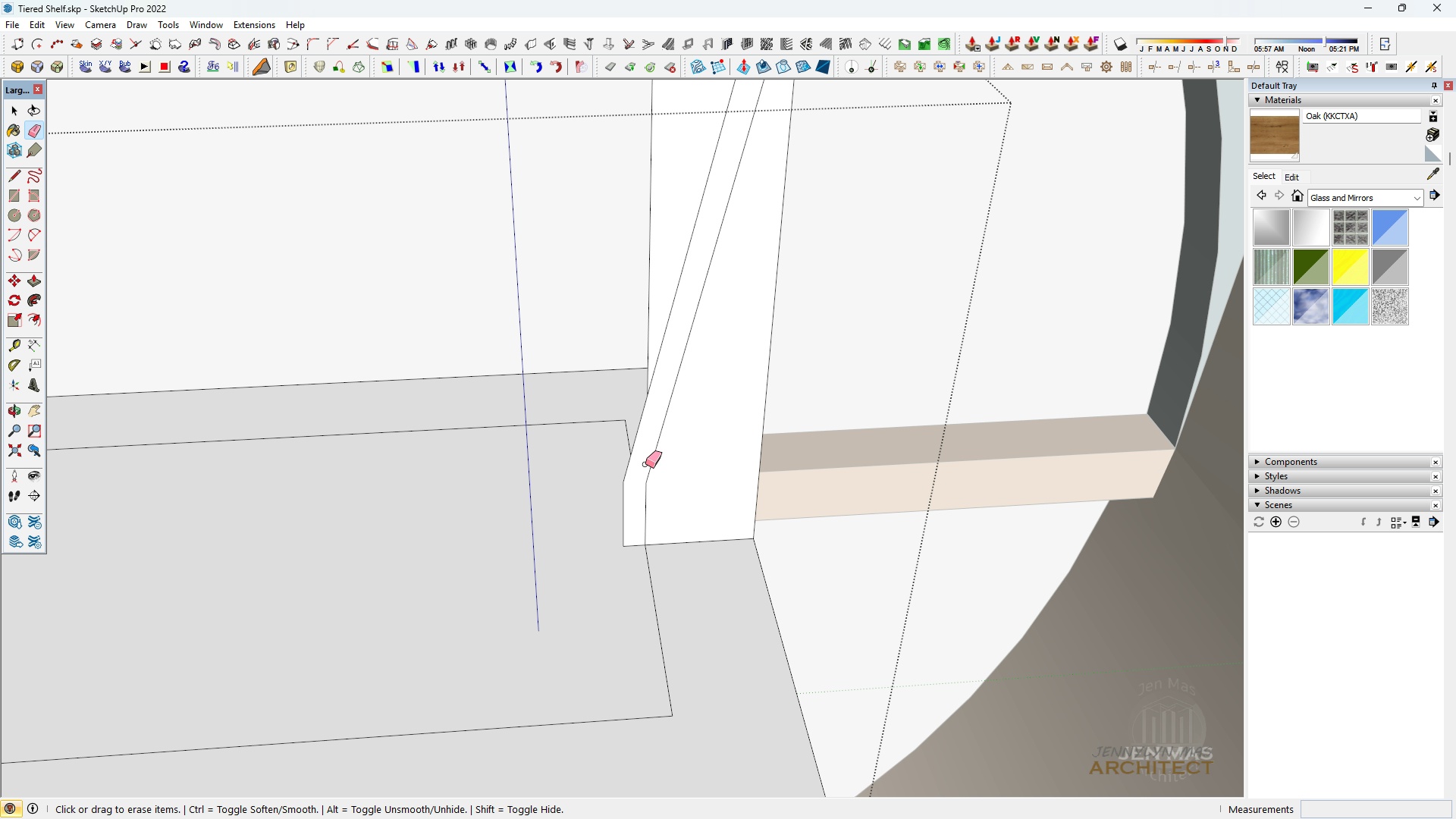 
scroll: coordinate [639, 490], scroll_direction: down, amount: 5.0
 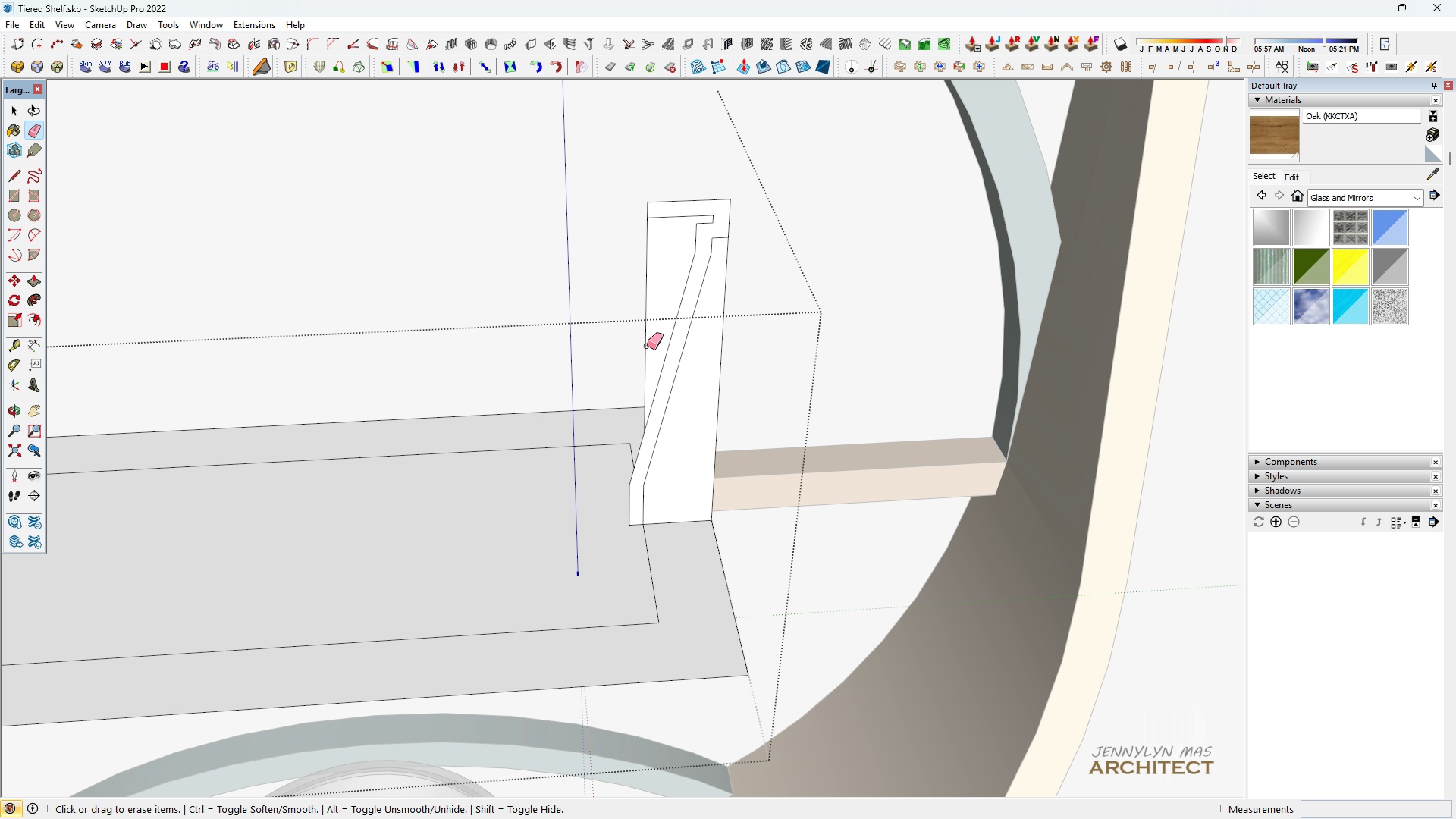 
left_click_drag(start_coordinate=[648, 344], to_coordinate=[648, 339])
 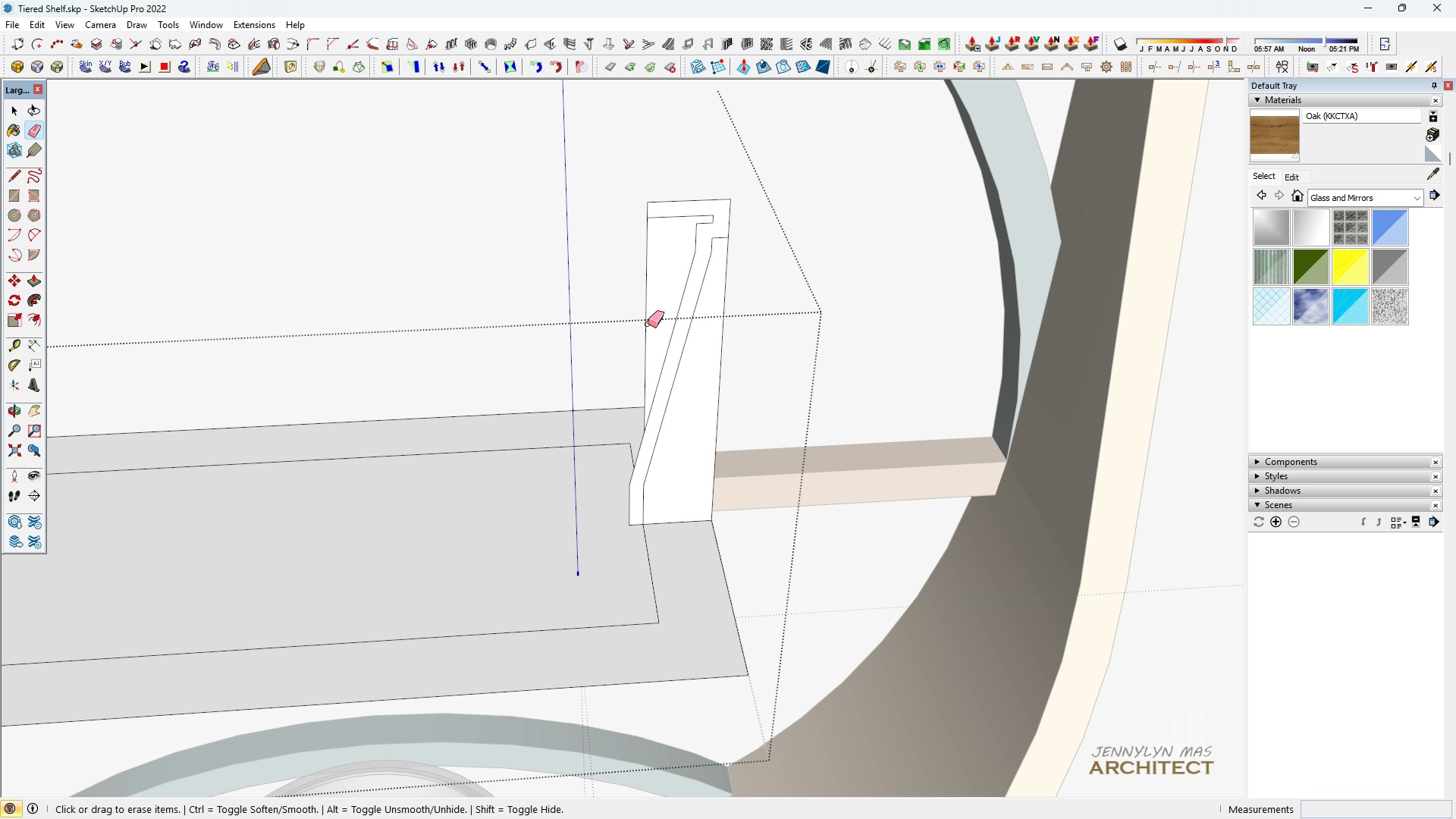 
left_click_drag(start_coordinate=[646, 323], to_coordinate=[637, 316])
 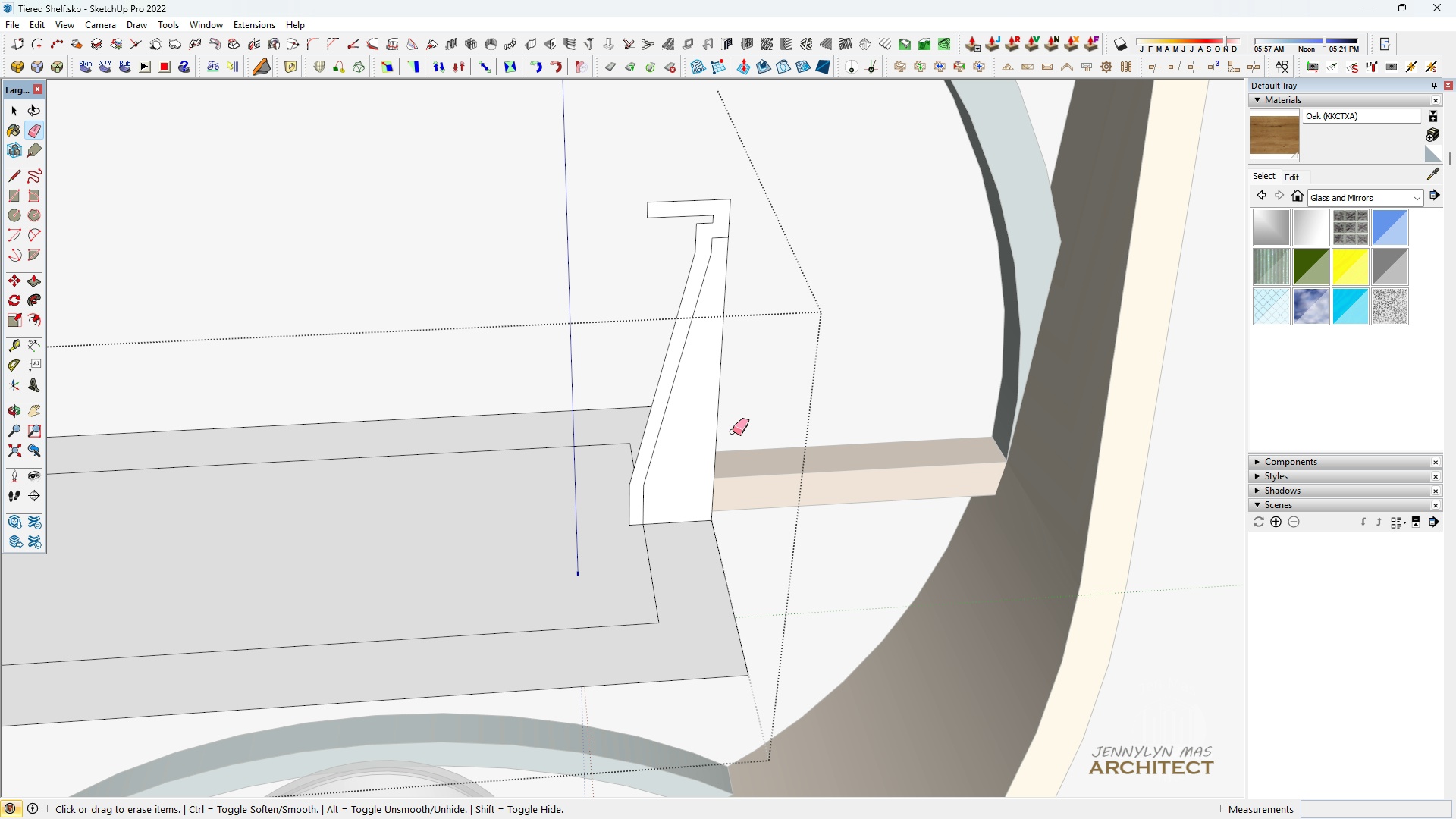 
left_click_drag(start_coordinate=[728, 431], to_coordinate=[714, 432])
 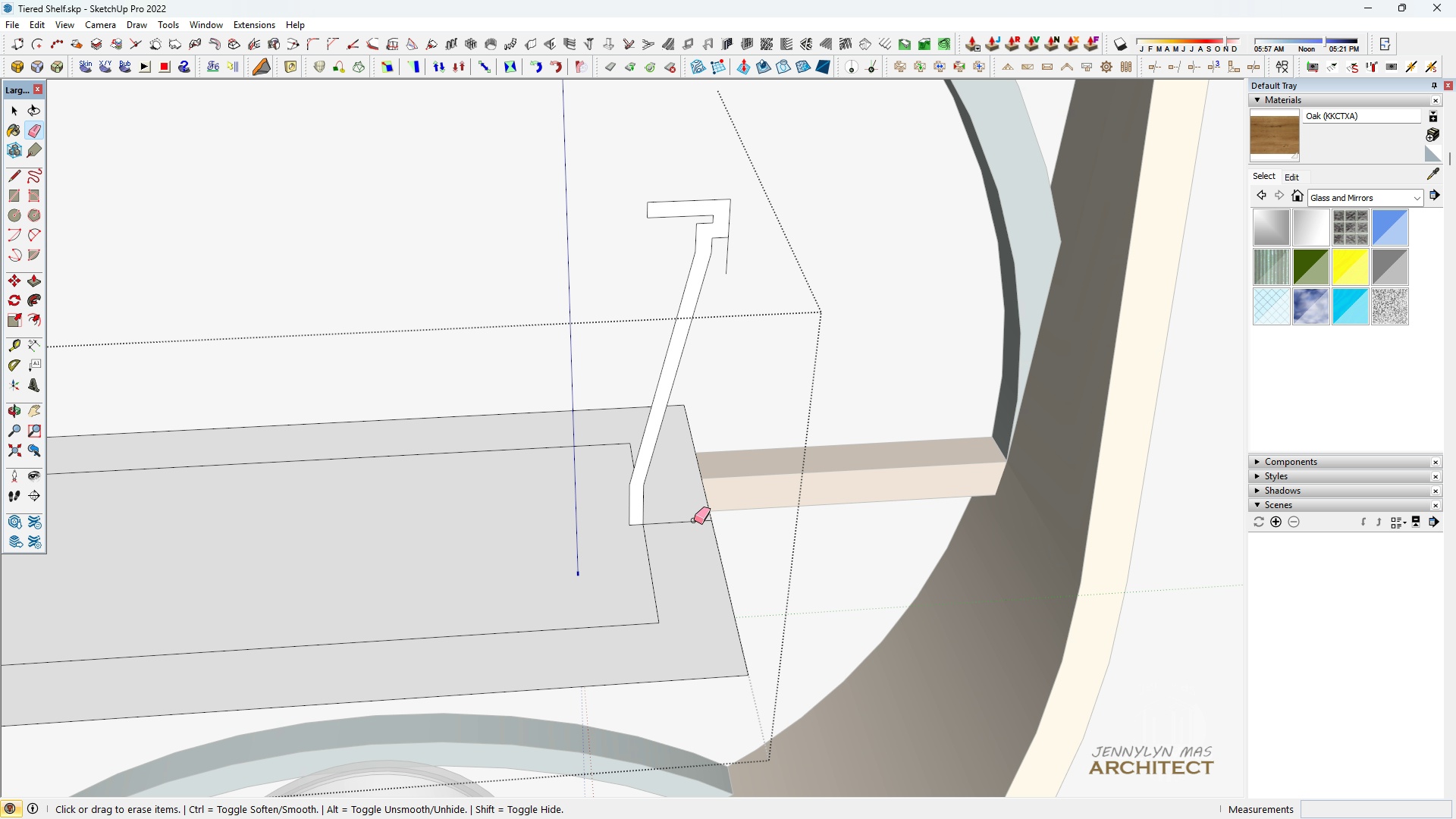 
left_click_drag(start_coordinate=[687, 524], to_coordinate=[679, 482])
 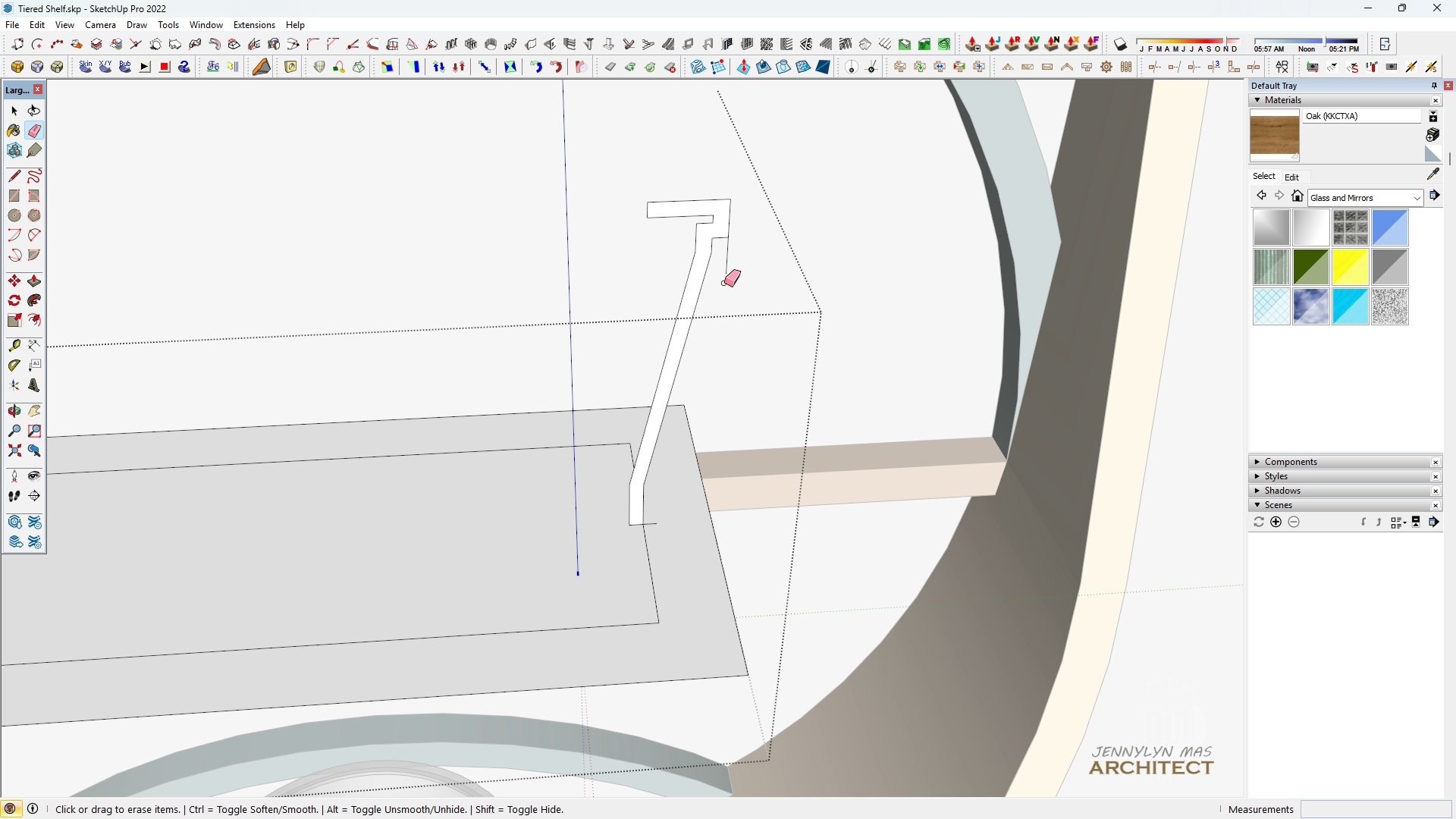 
left_click_drag(start_coordinate=[724, 275], to_coordinate=[727, 260])
 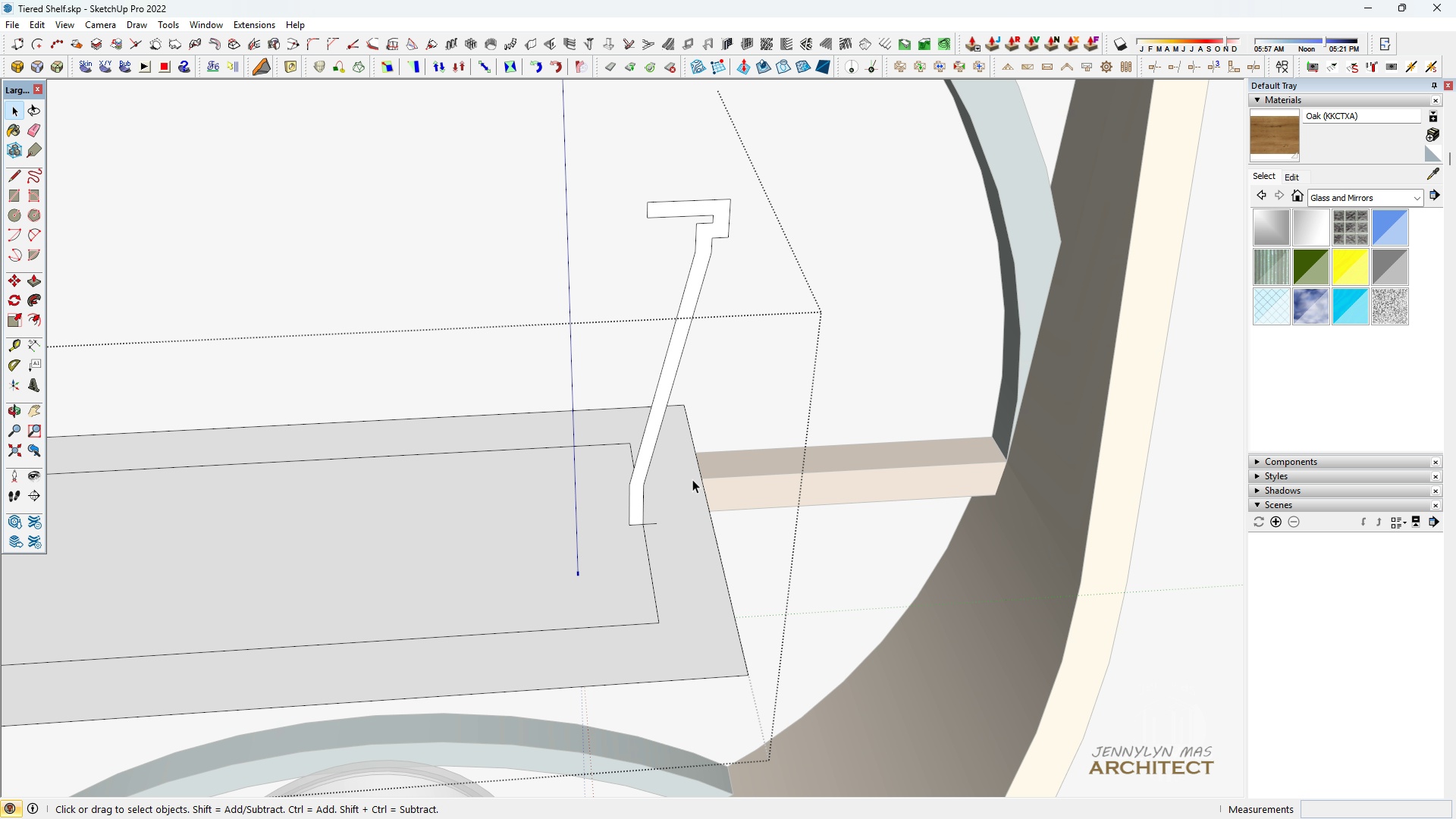 
key(Space)
 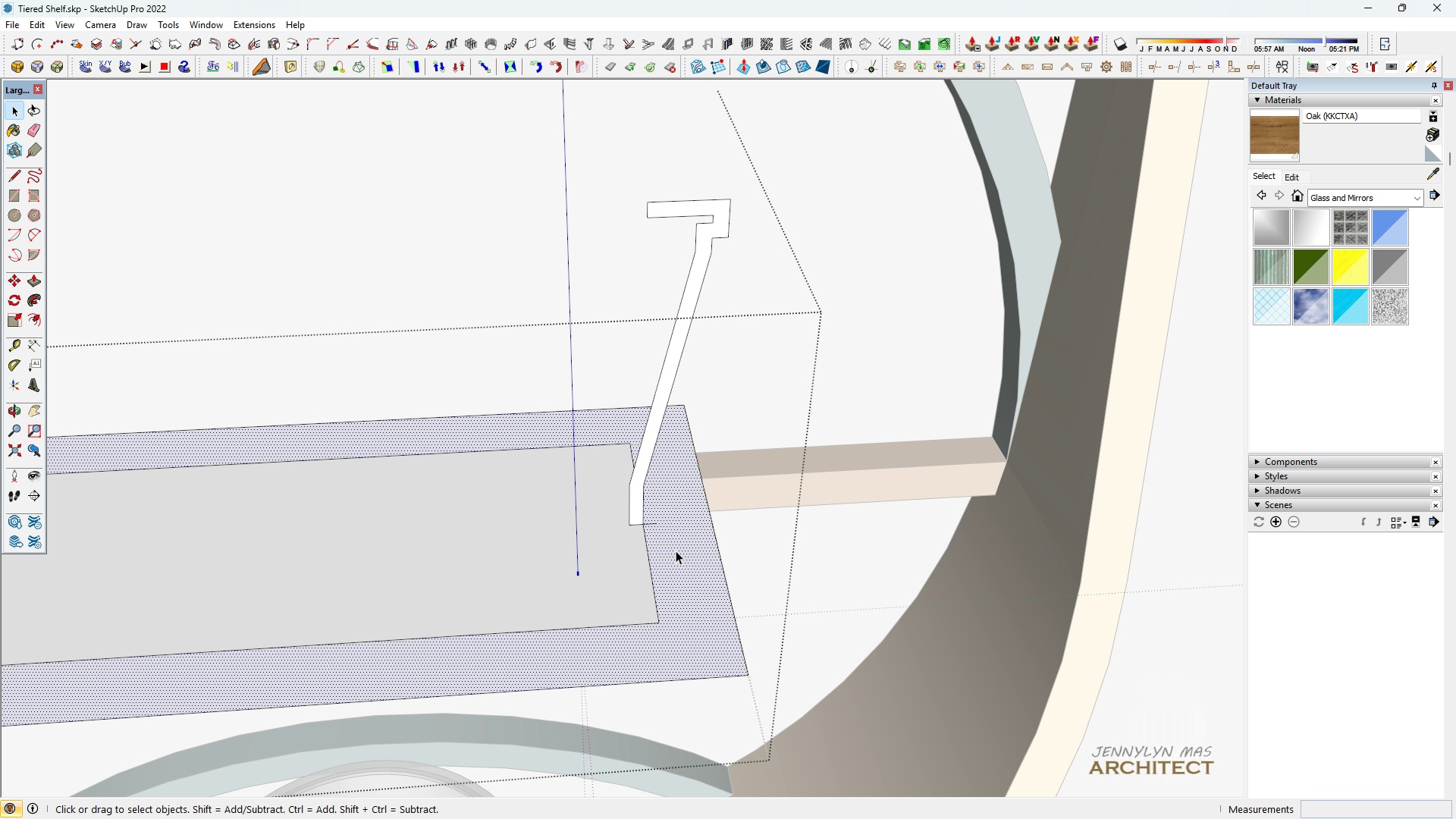 
left_click([676, 551])
 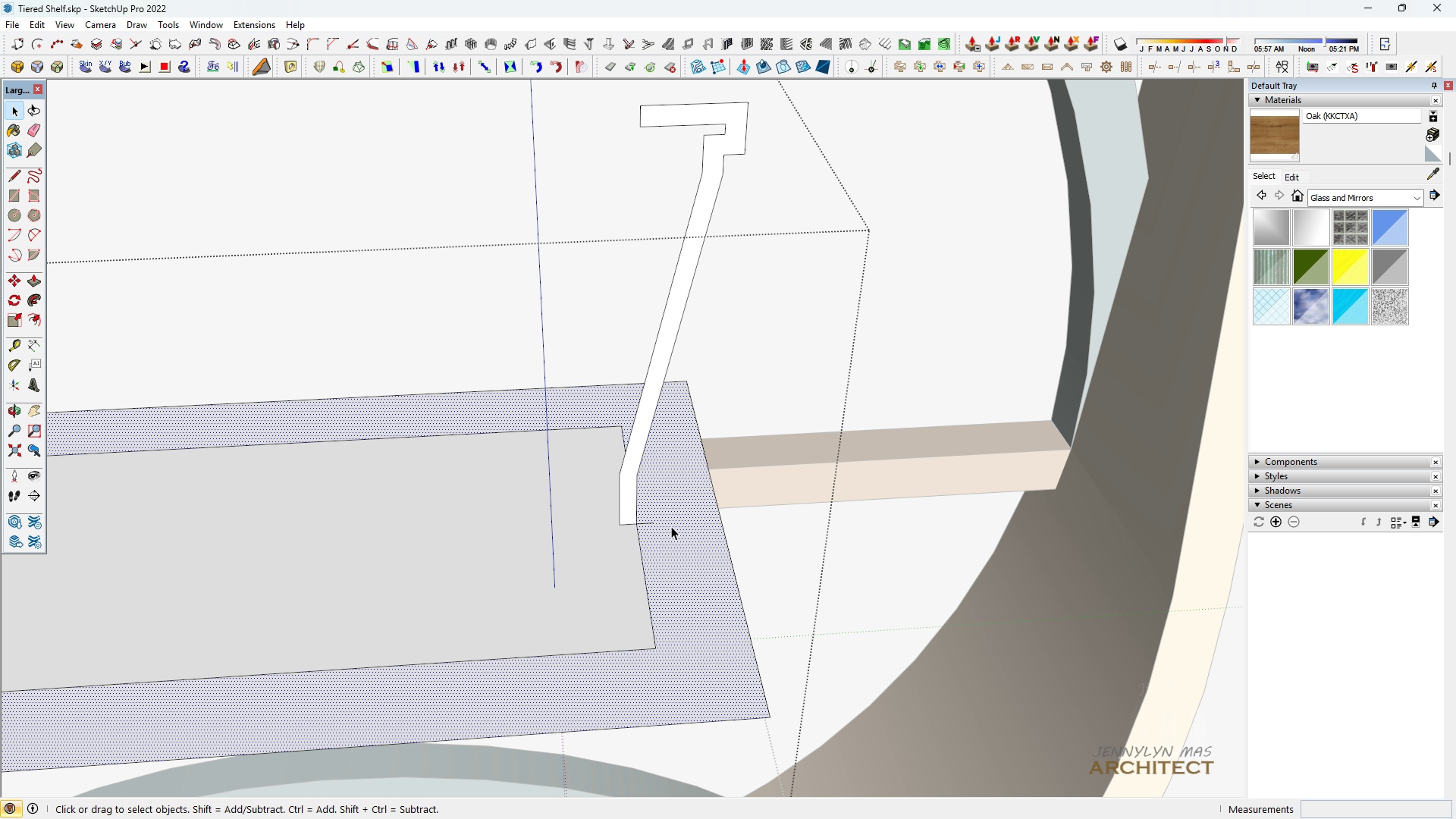 
scroll: coordinate [671, 526], scroll_direction: up, amount: 3.0
 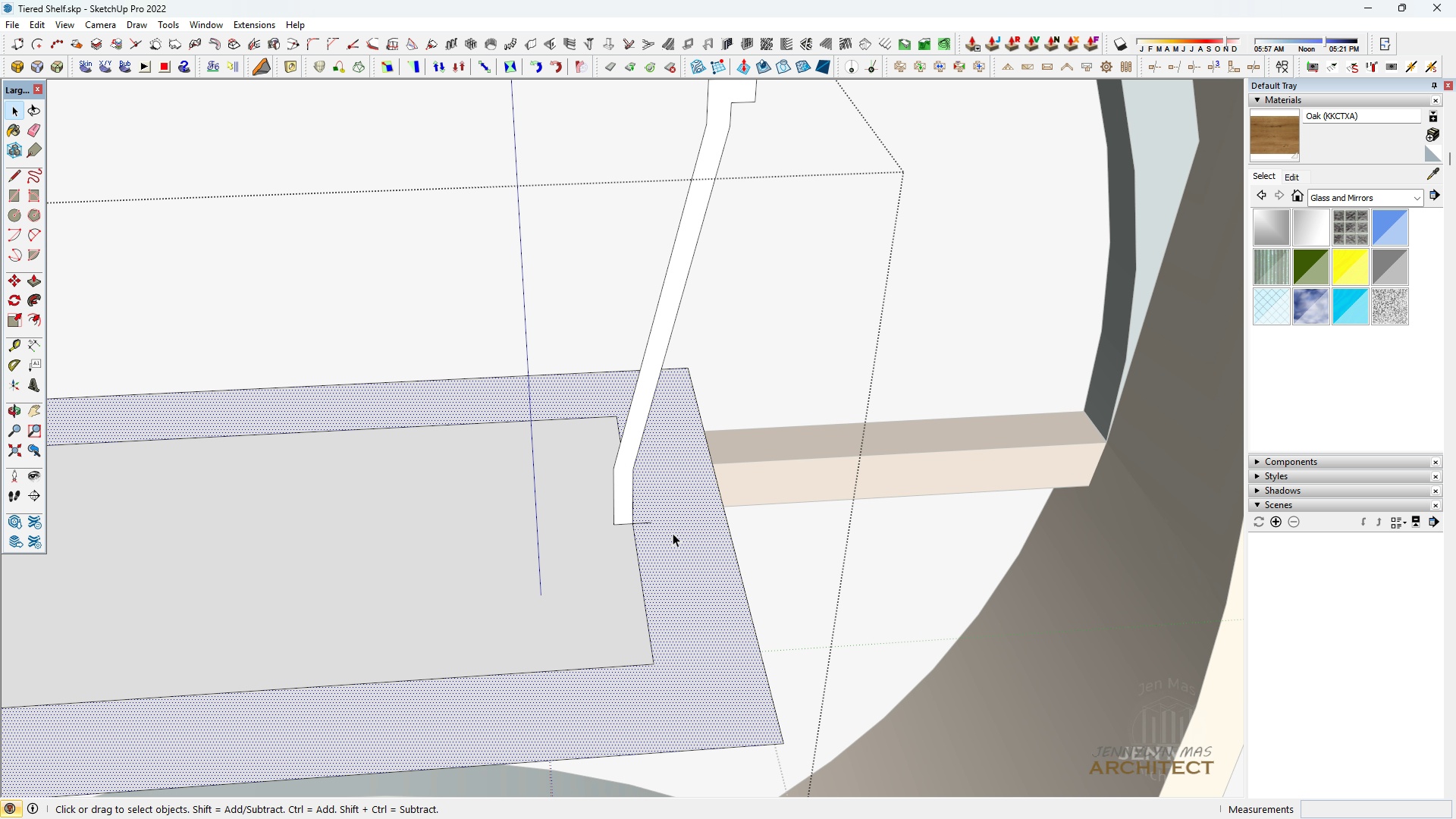 
key(E)
 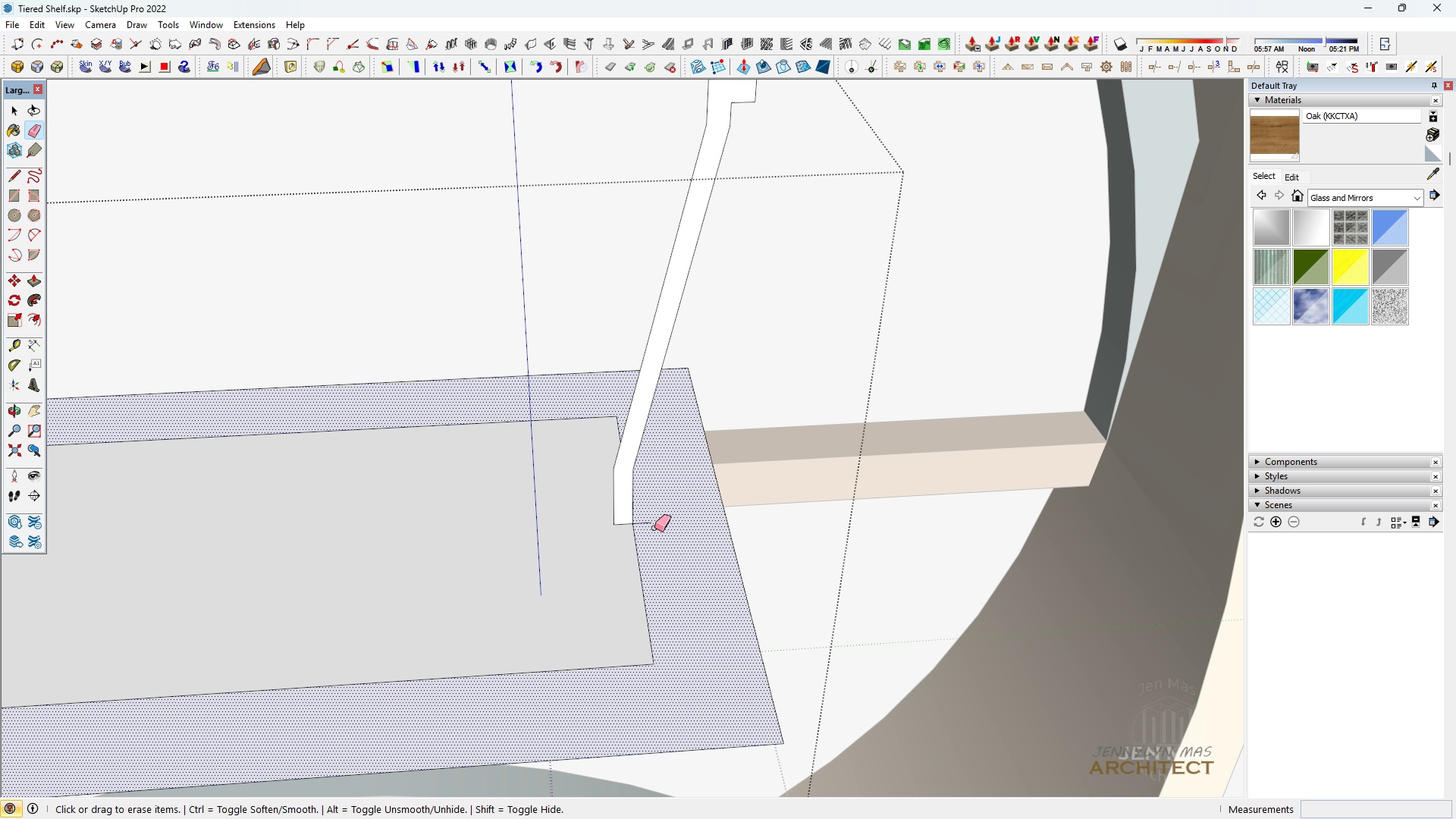 
left_click_drag(start_coordinate=[654, 528], to_coordinate=[647, 519])
 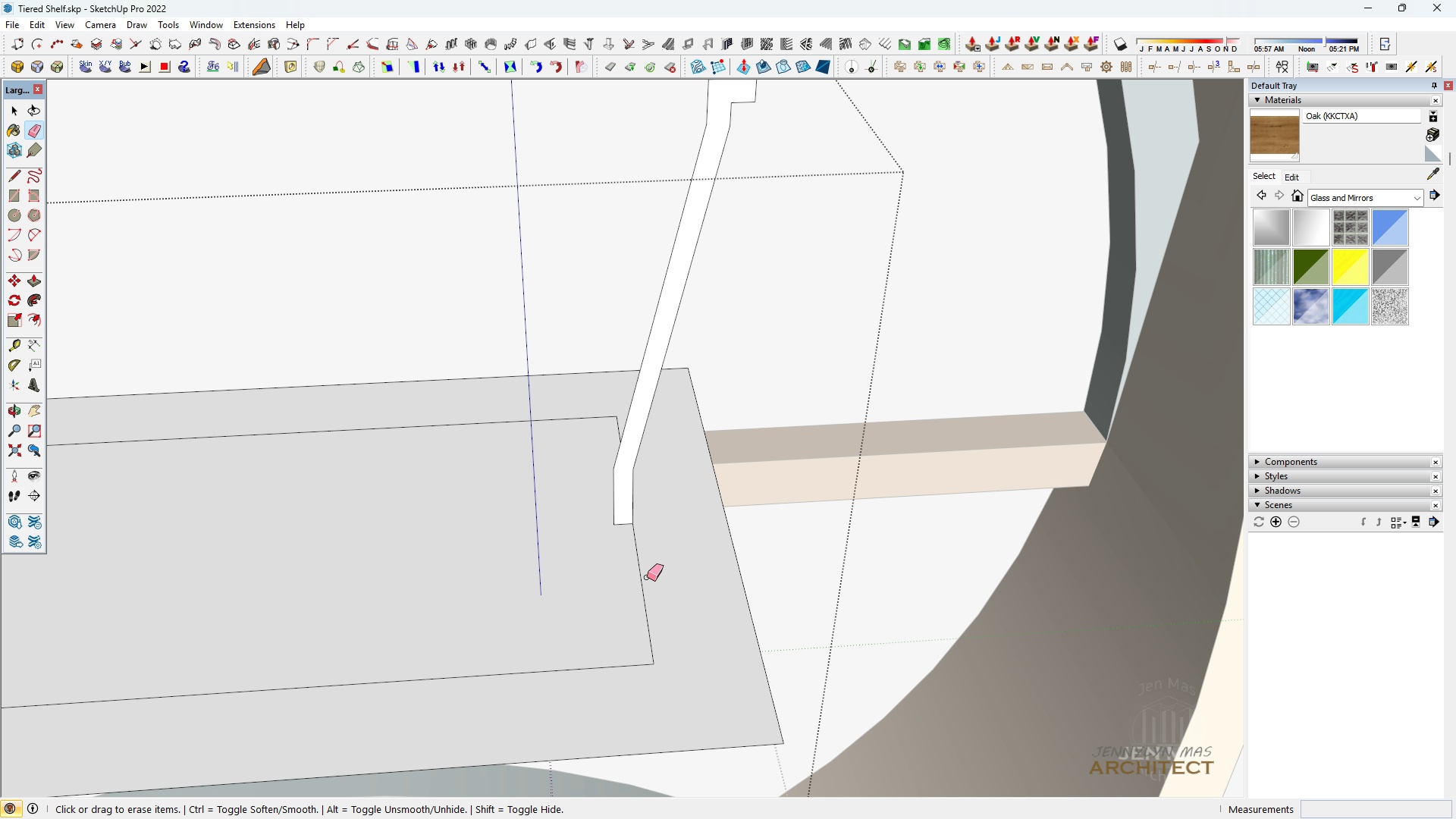 
left_click_drag(start_coordinate=[642, 584], to_coordinate=[612, 620])
 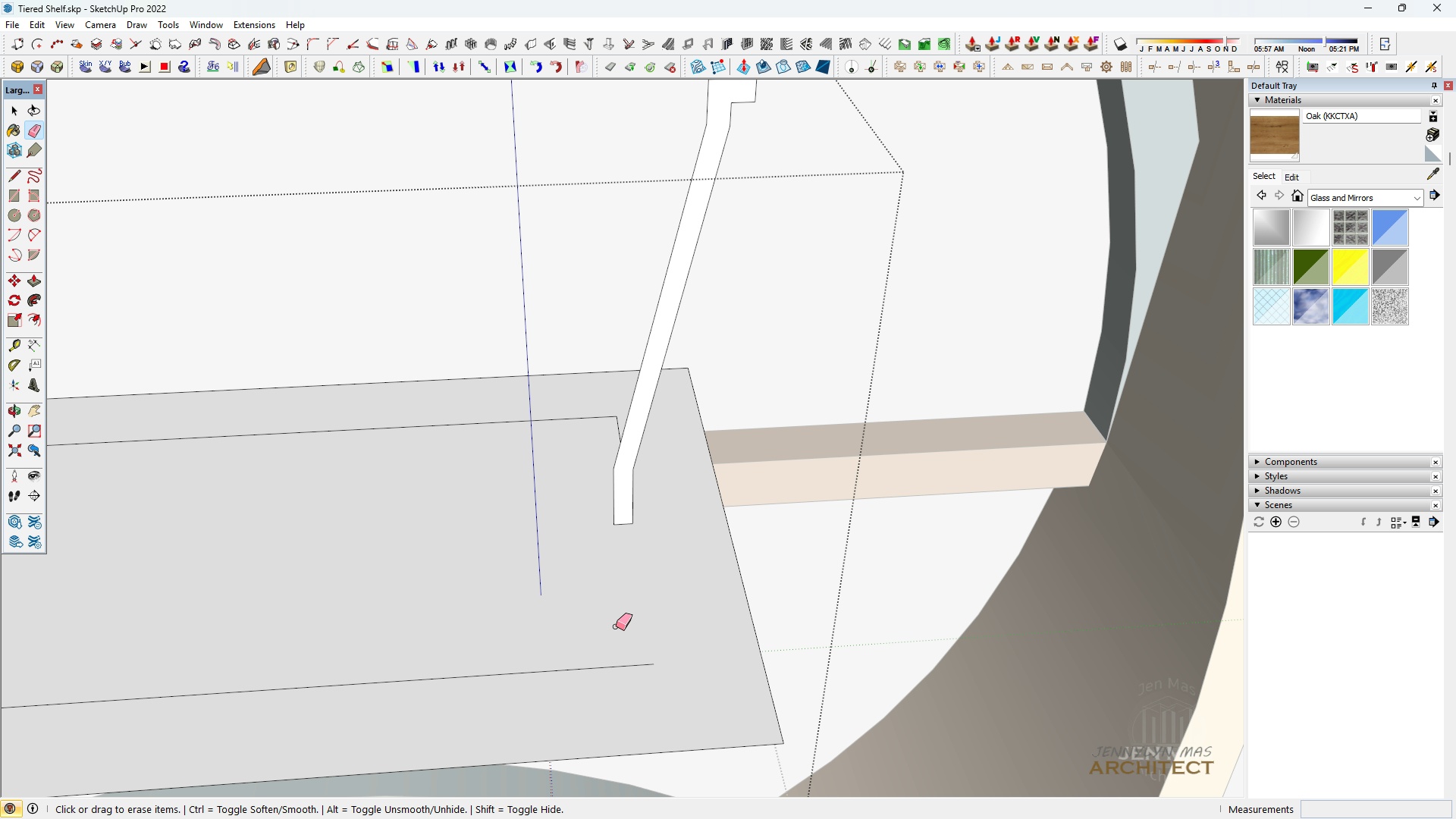 
left_click_drag(start_coordinate=[595, 659], to_coordinate=[580, 682])
 